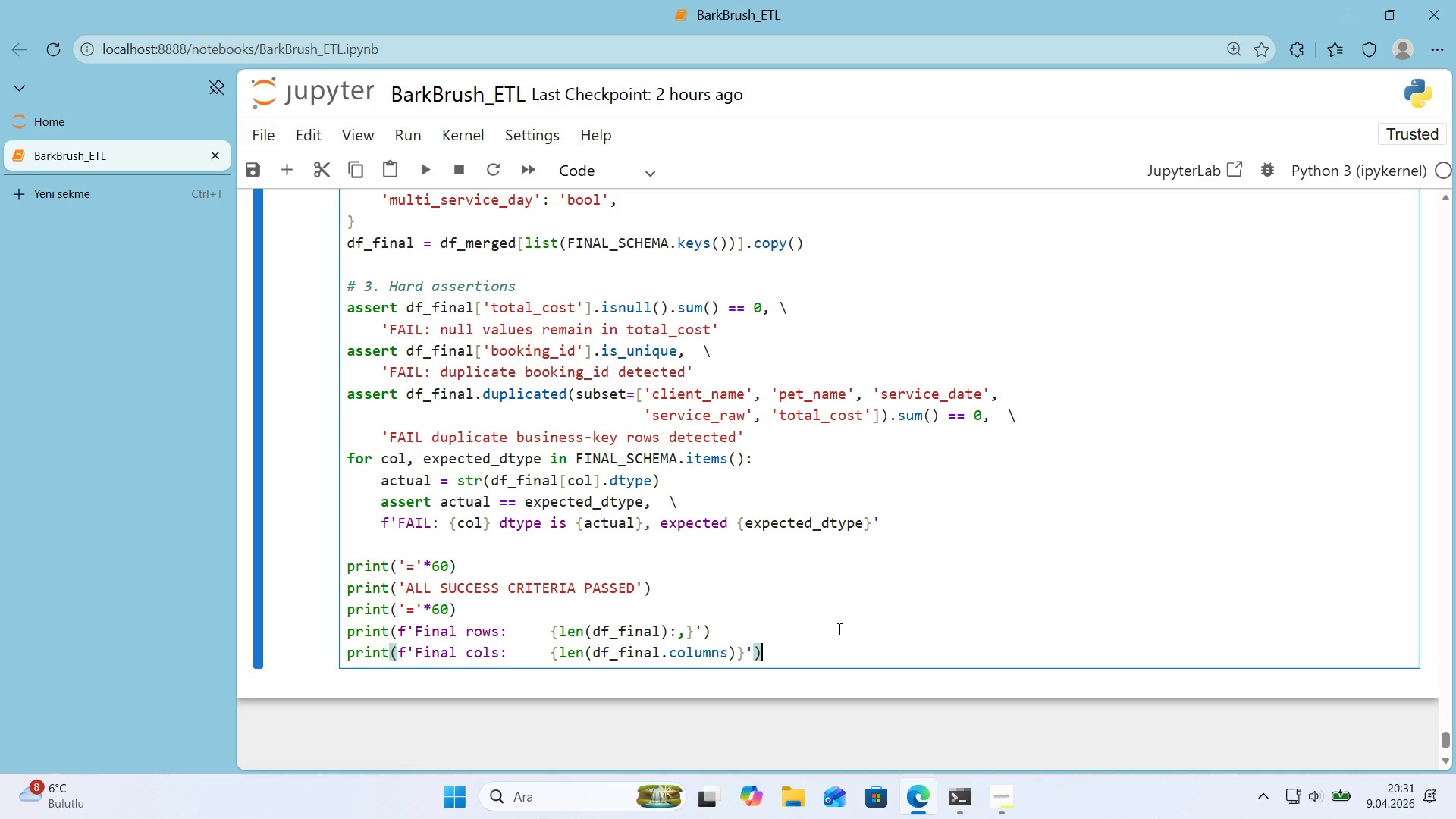 
key(Enter)
 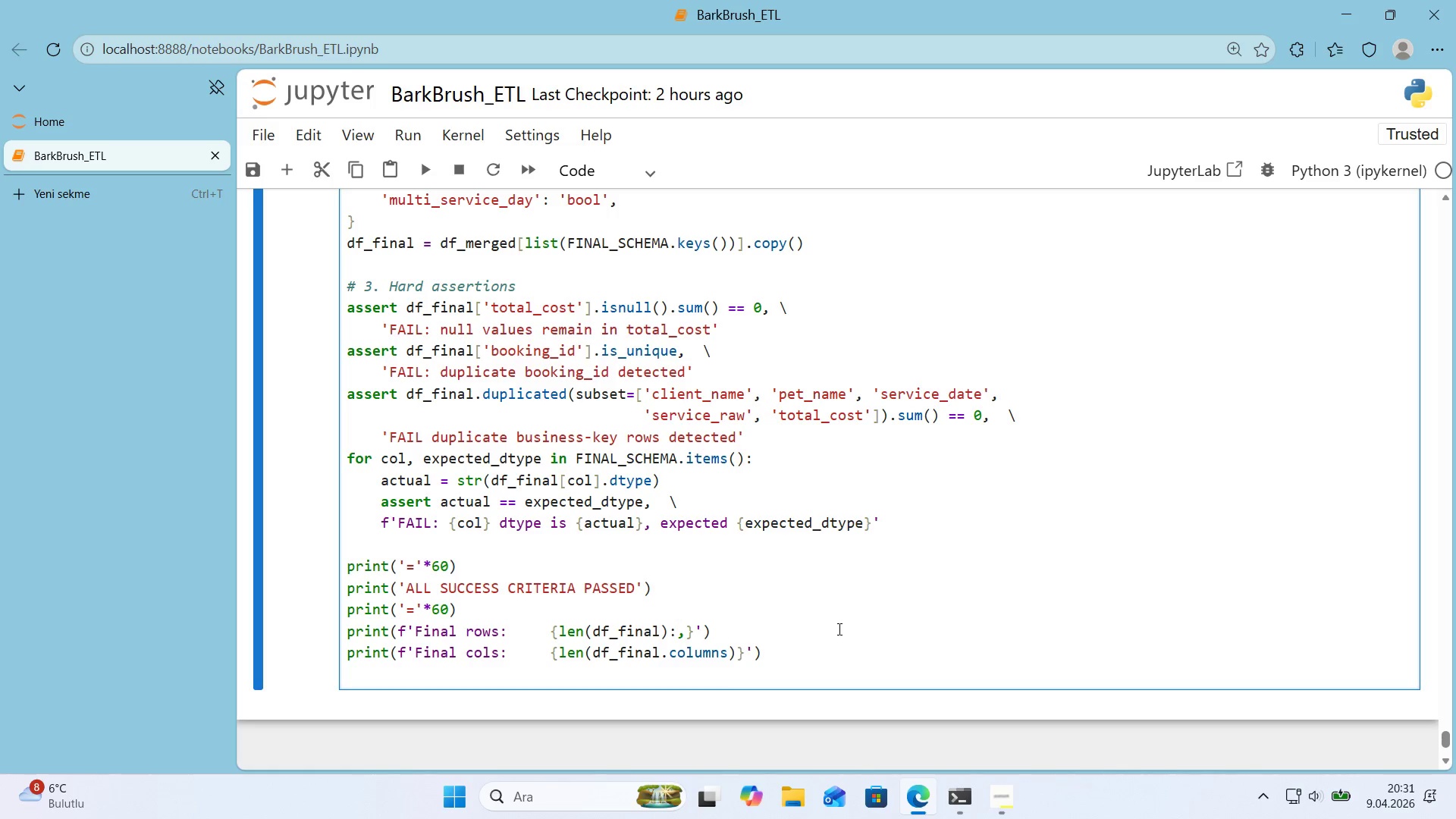 
type(pr'nt*()
 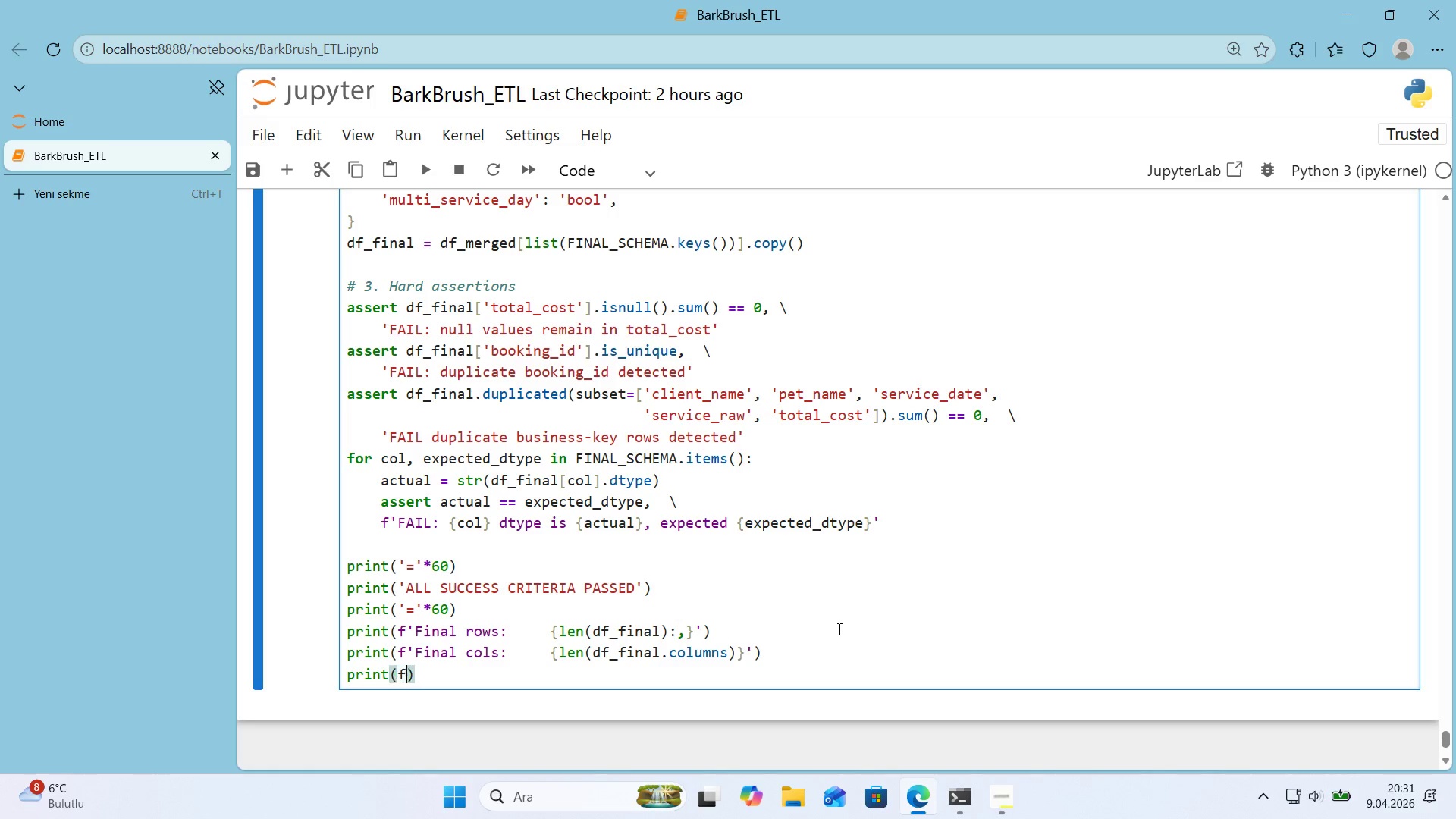 
 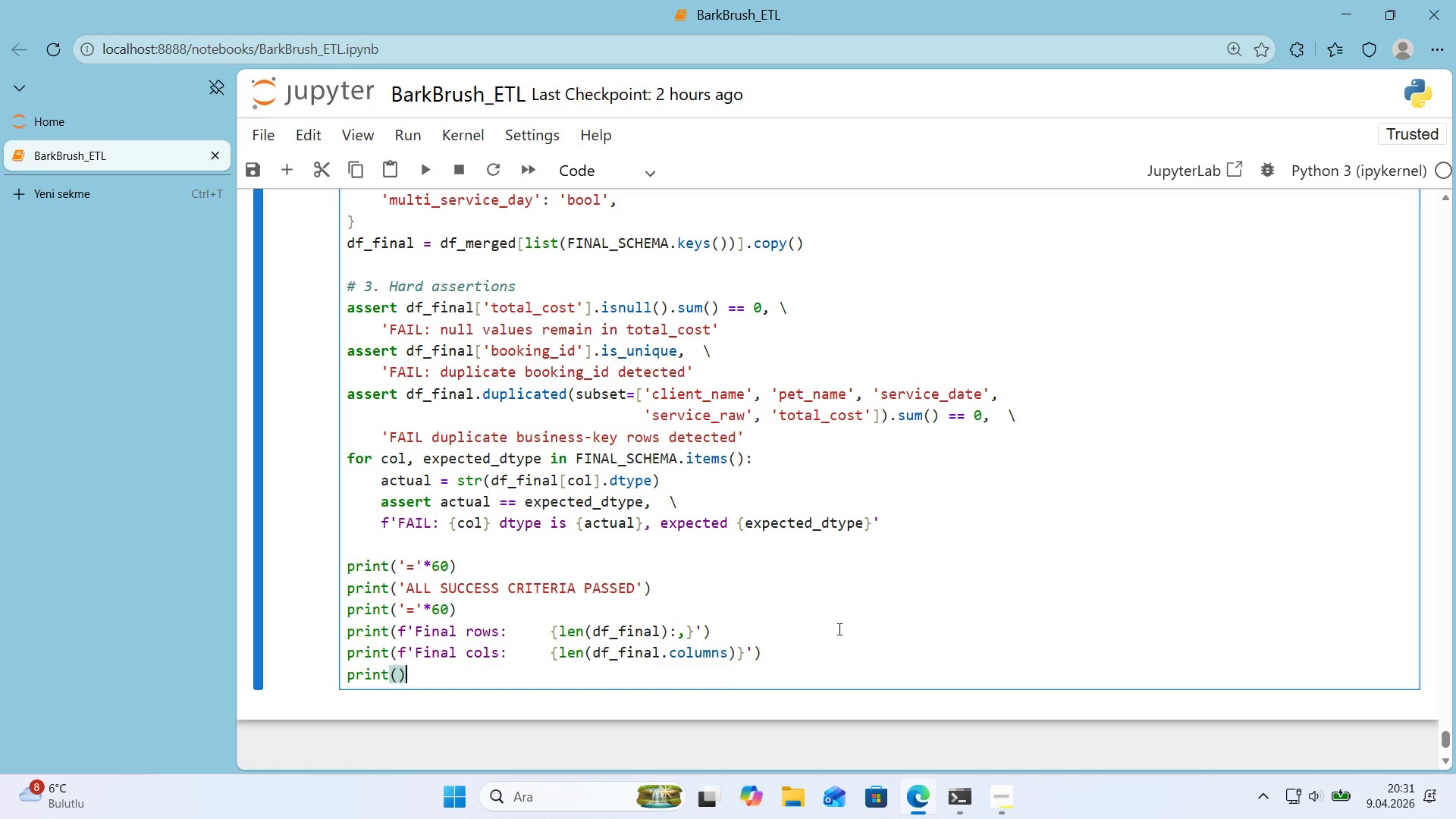 
key(ArrowLeft)
 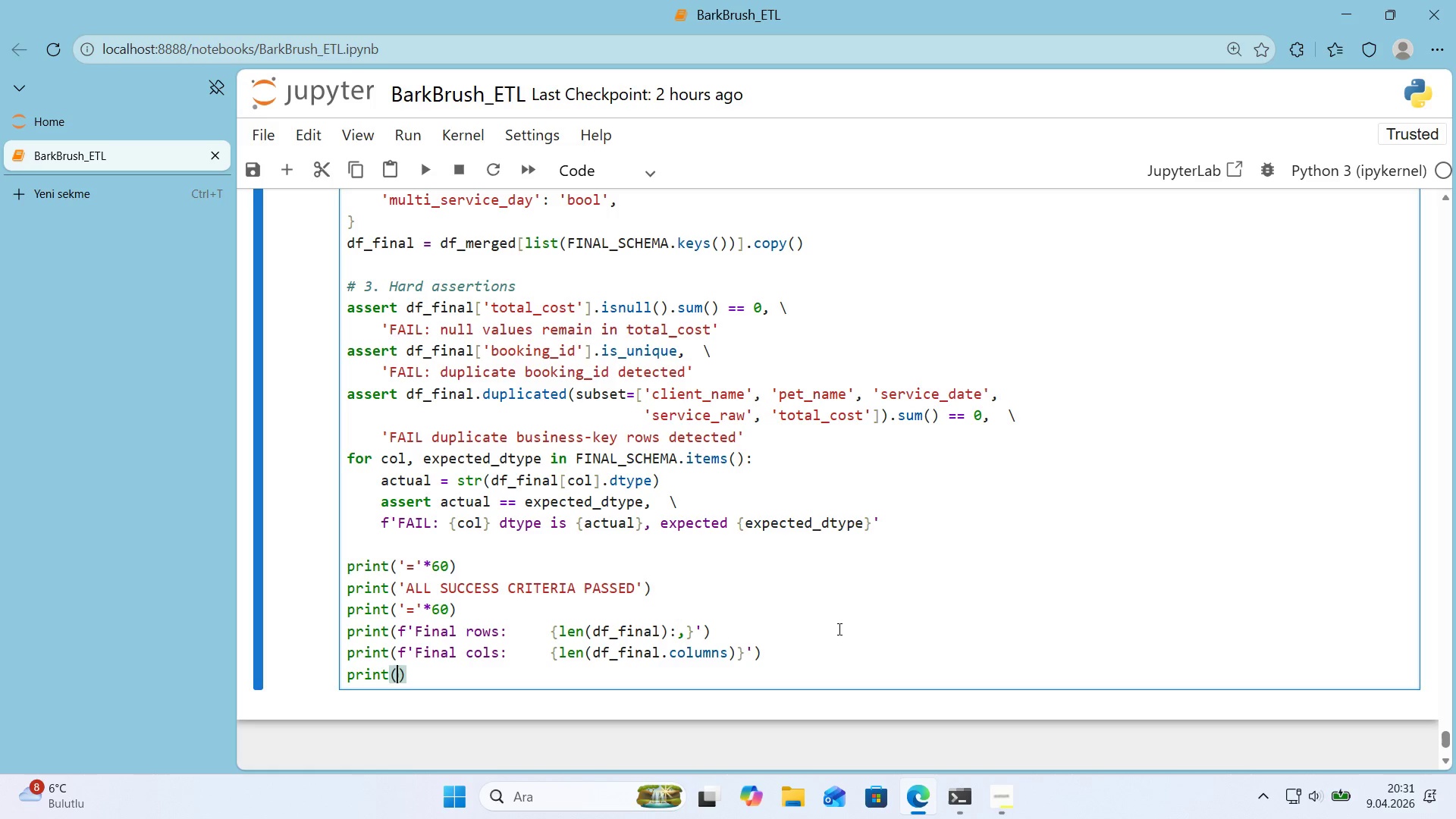 
type(f@@)
 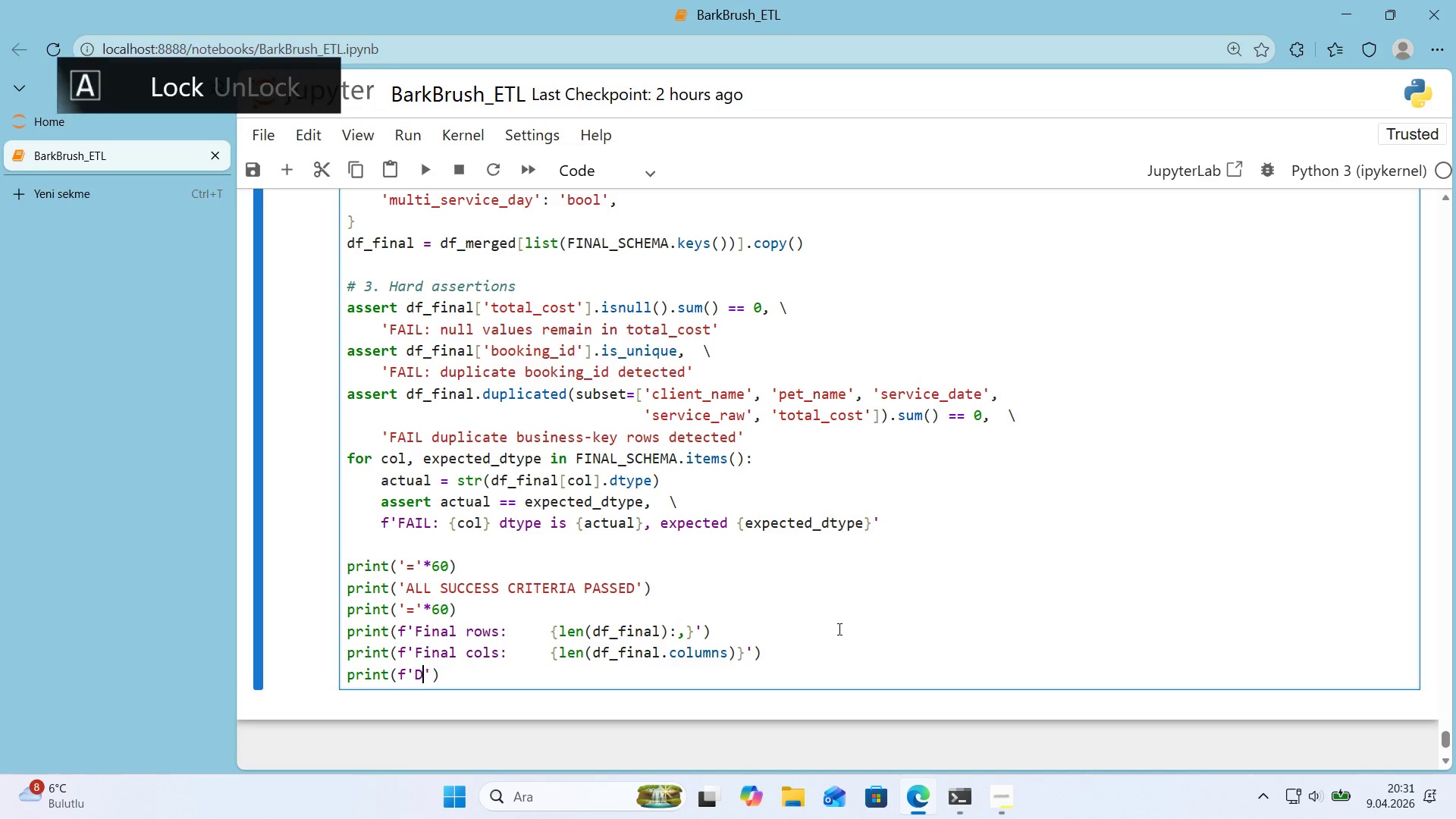 
 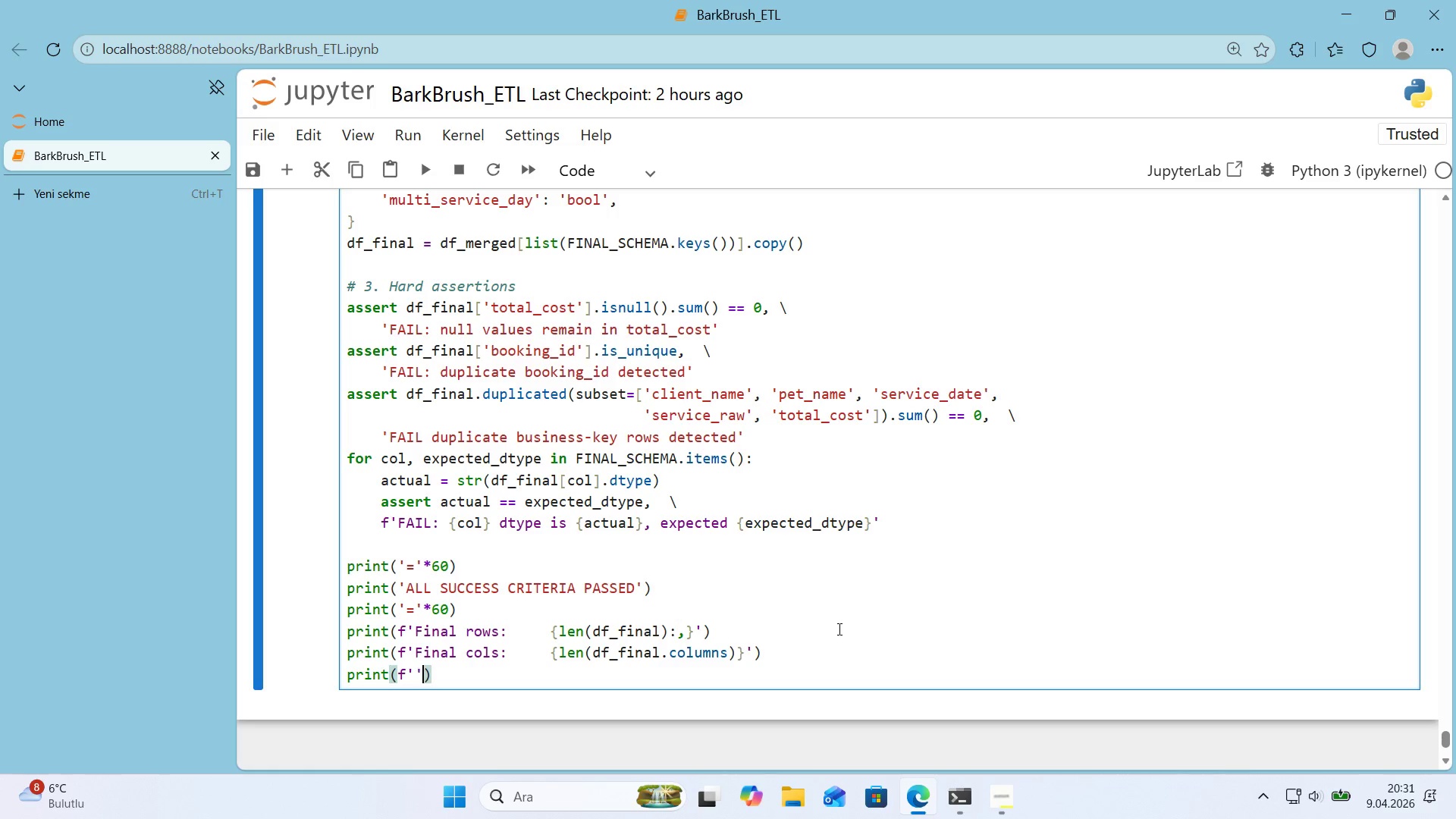 
key(ArrowLeft)
 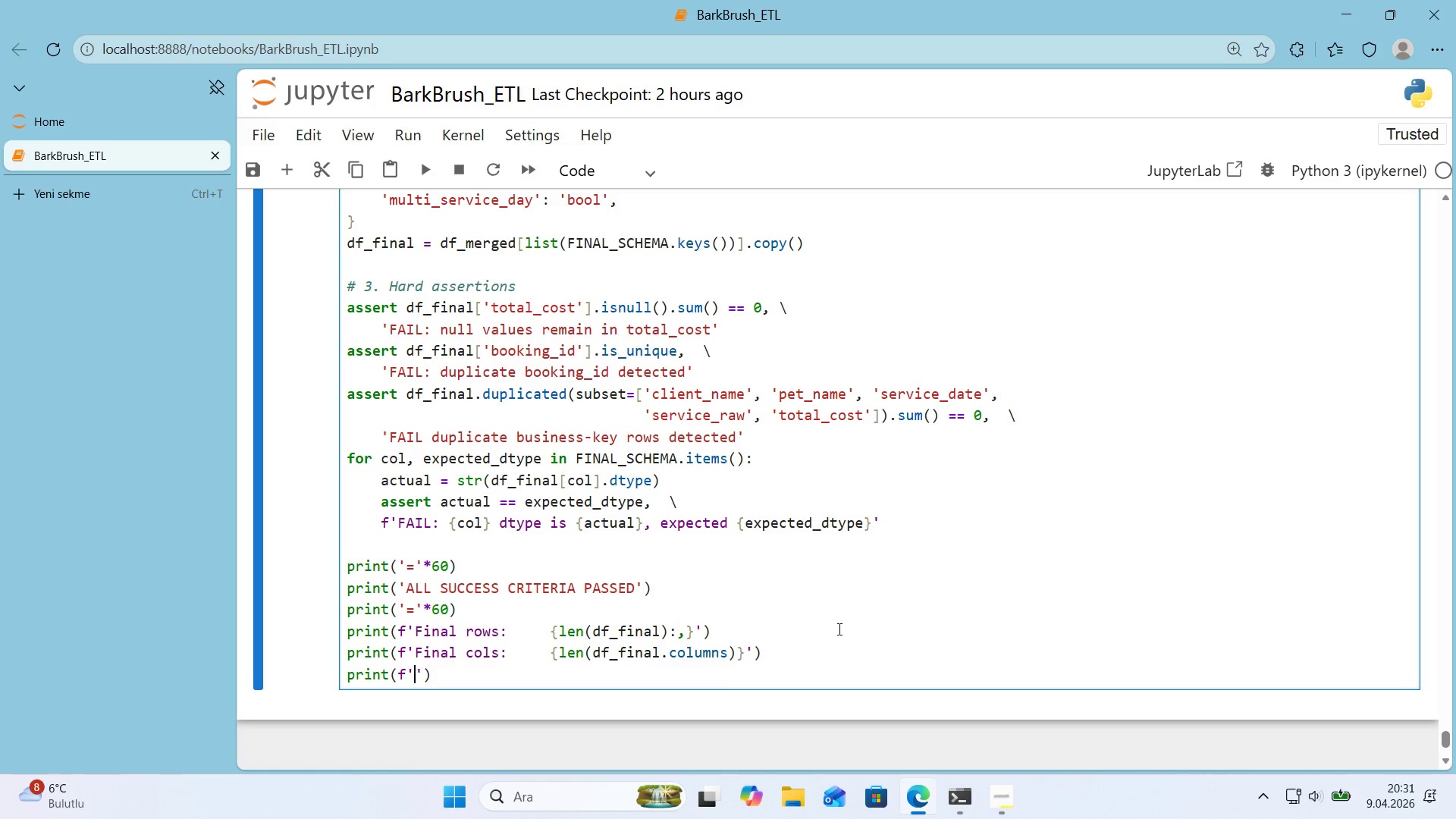 
type(Date range>     )
 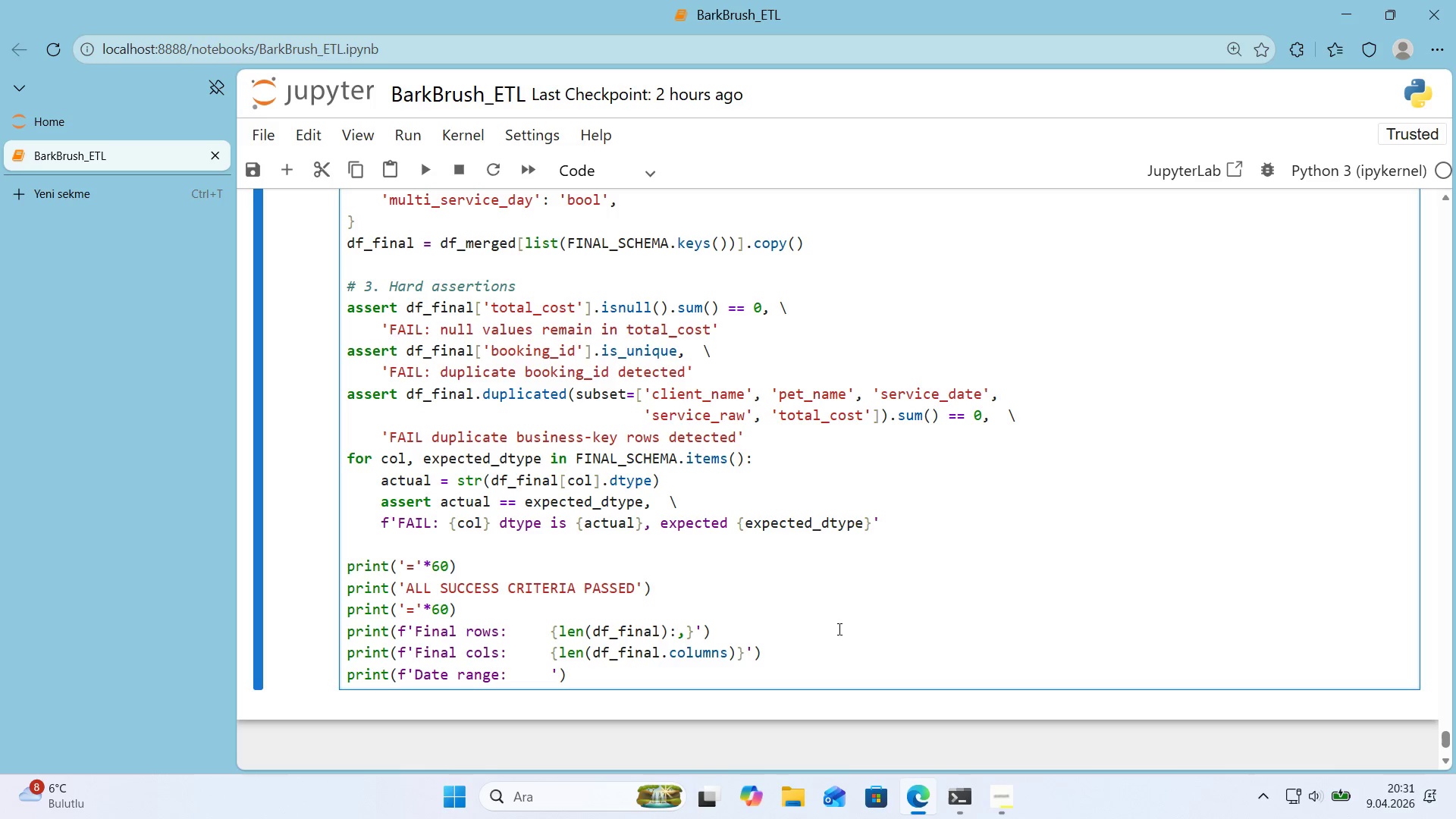 
key(Alt+Control+7)
 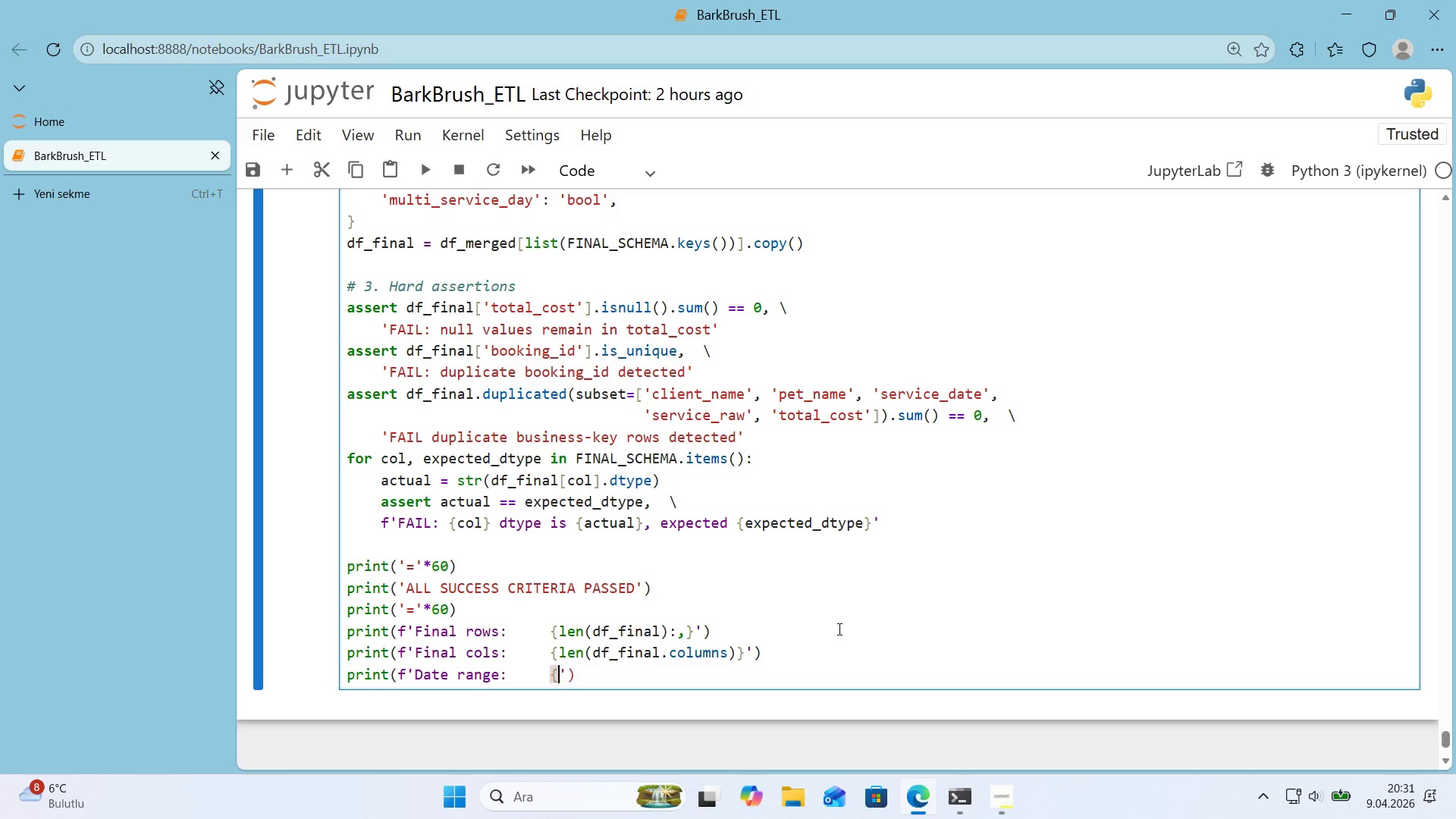 
key(Alt+Control+0)
 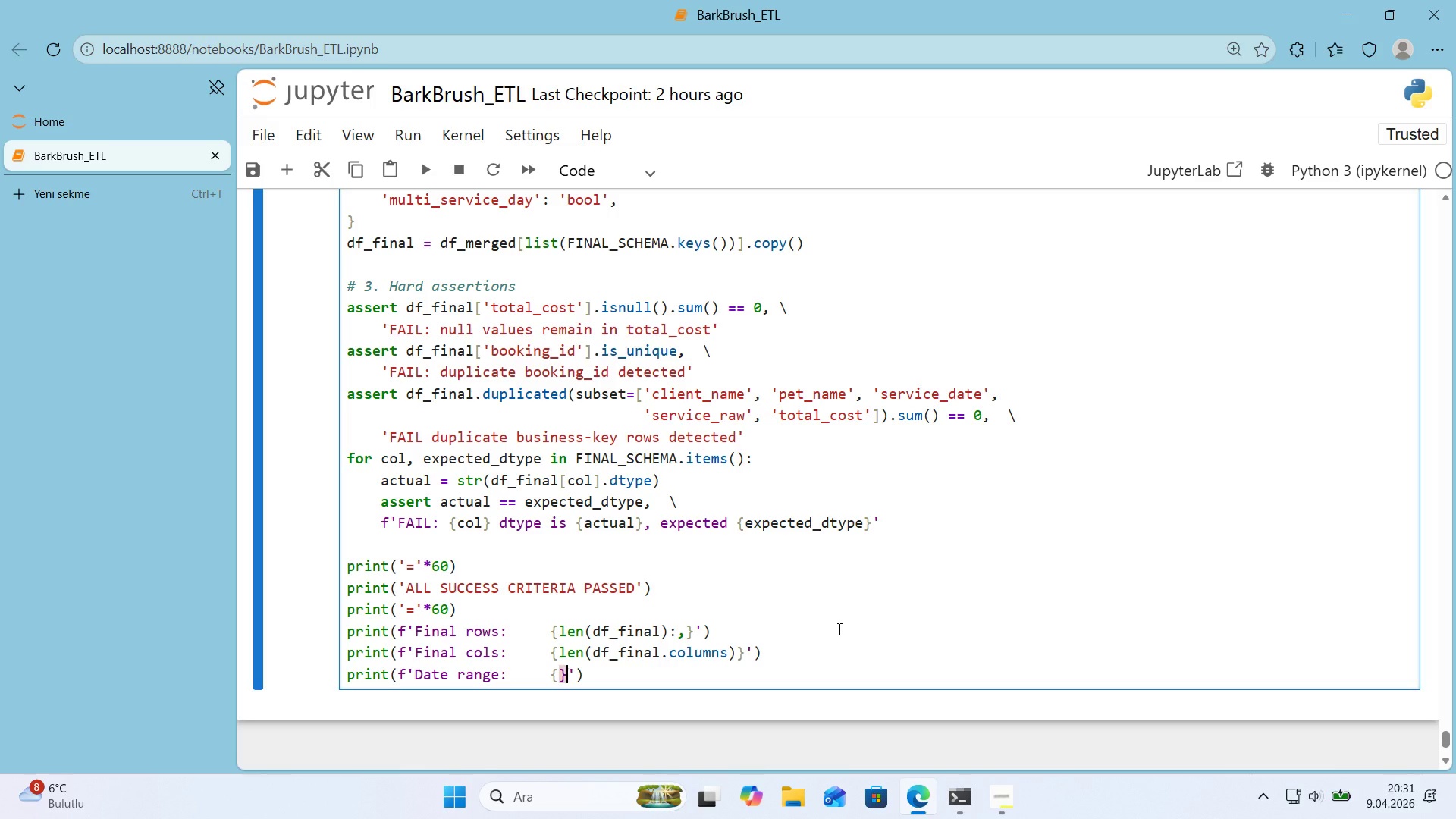 
key(ArrowLeft)
 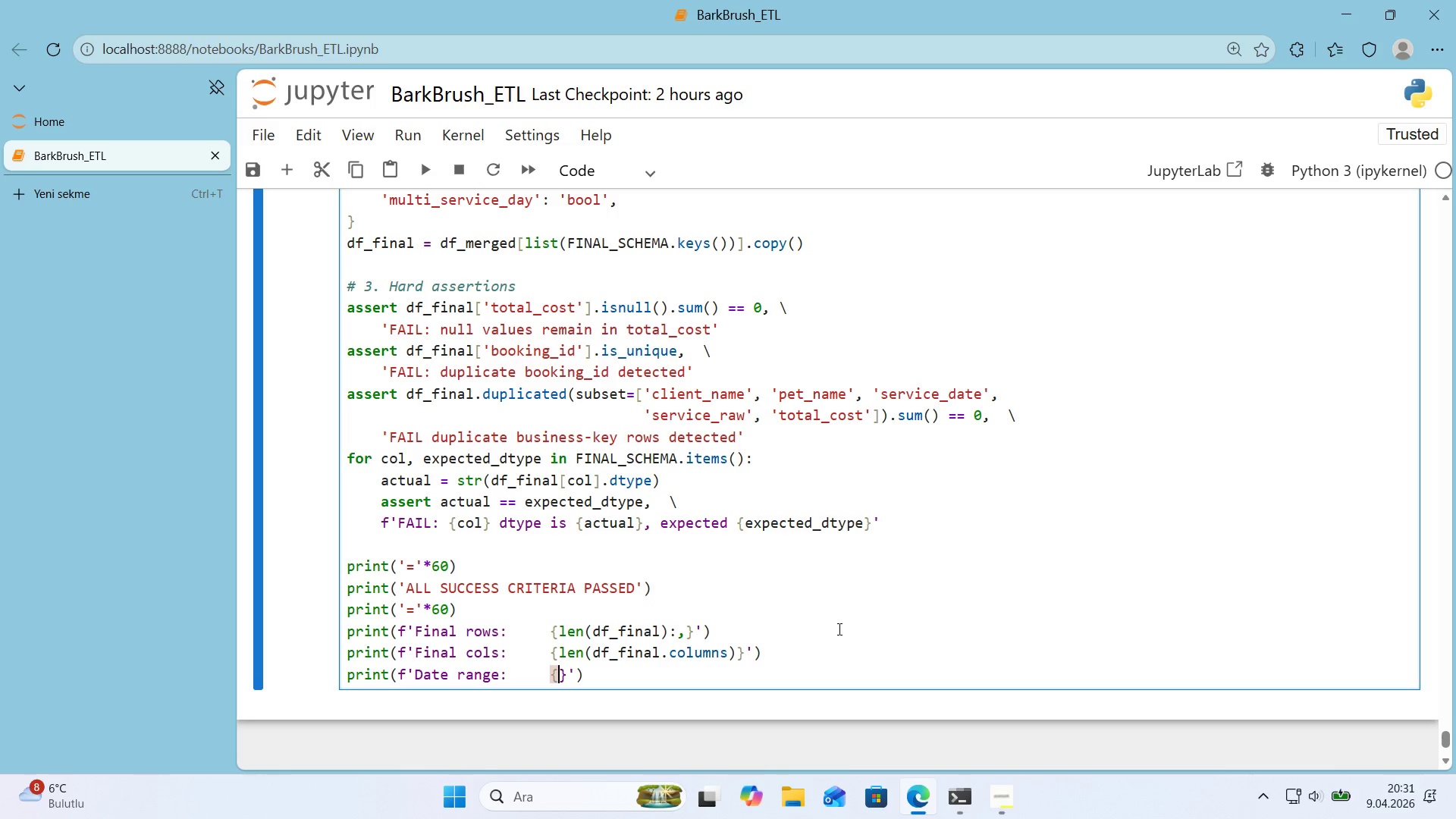 
type(df_f'nal)
 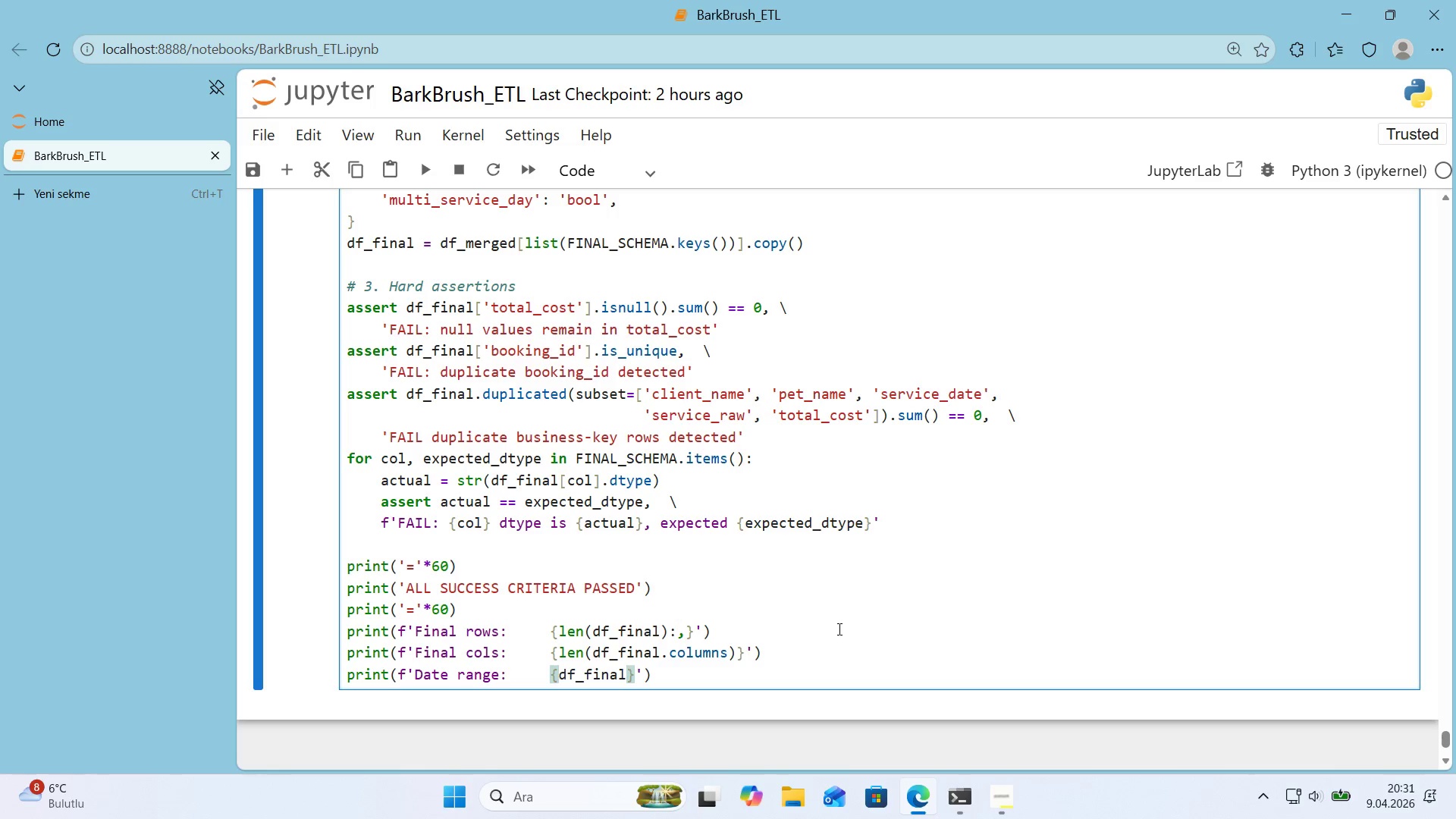 
key(Alt+Control+8)
 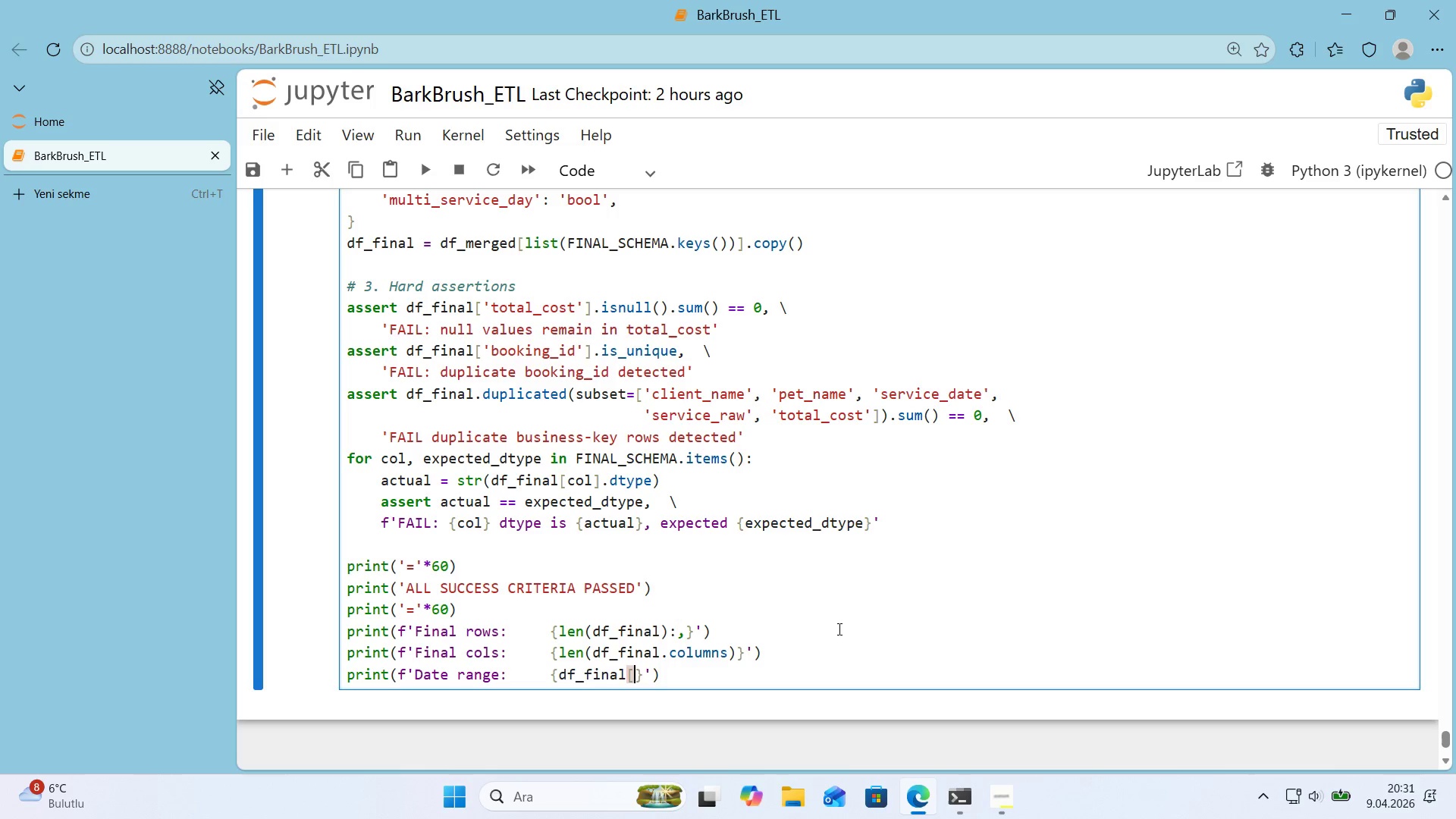 
key(Alt+Control+9)
 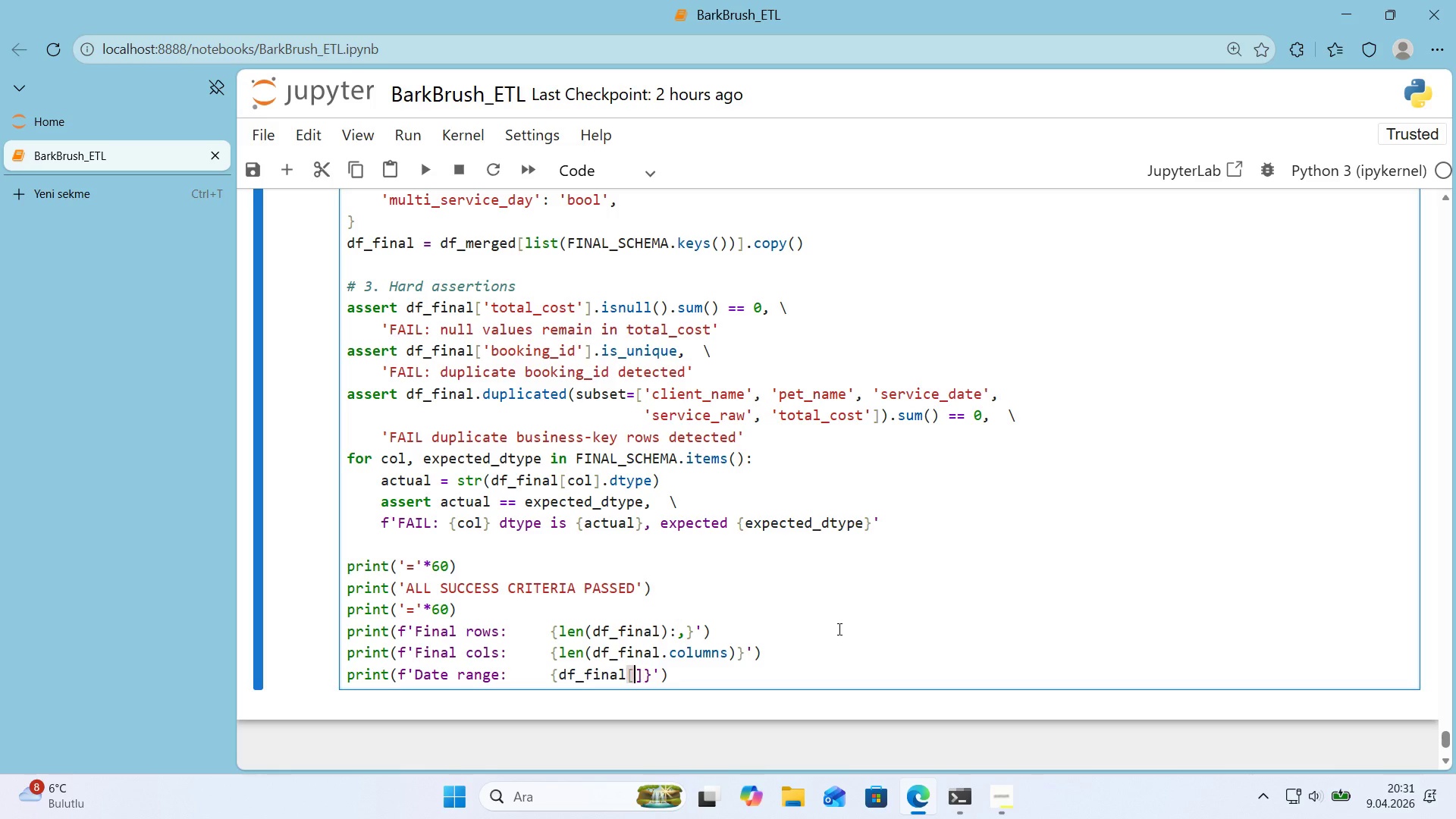 
key(ArrowLeft)
 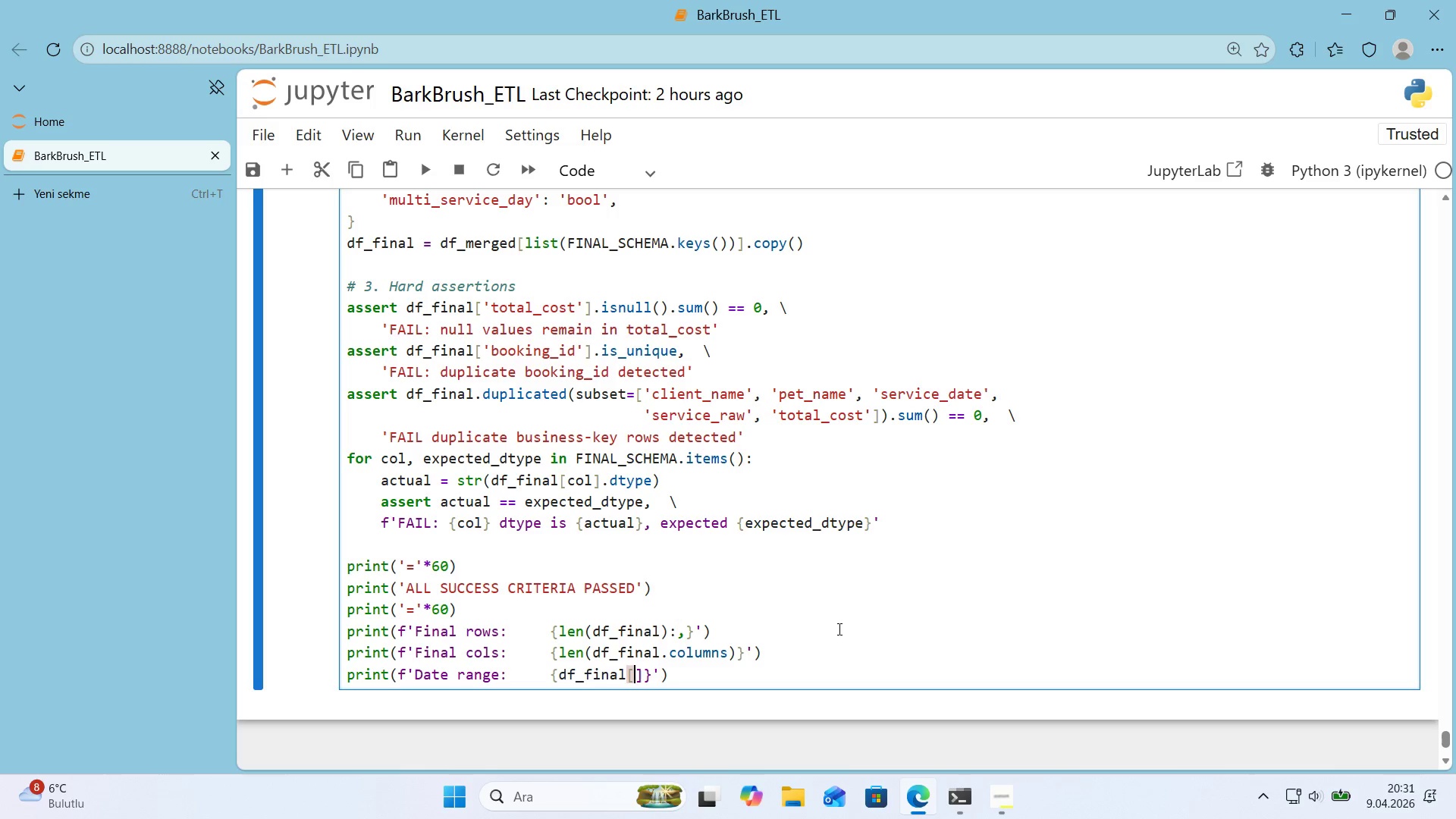 
type(@@)
 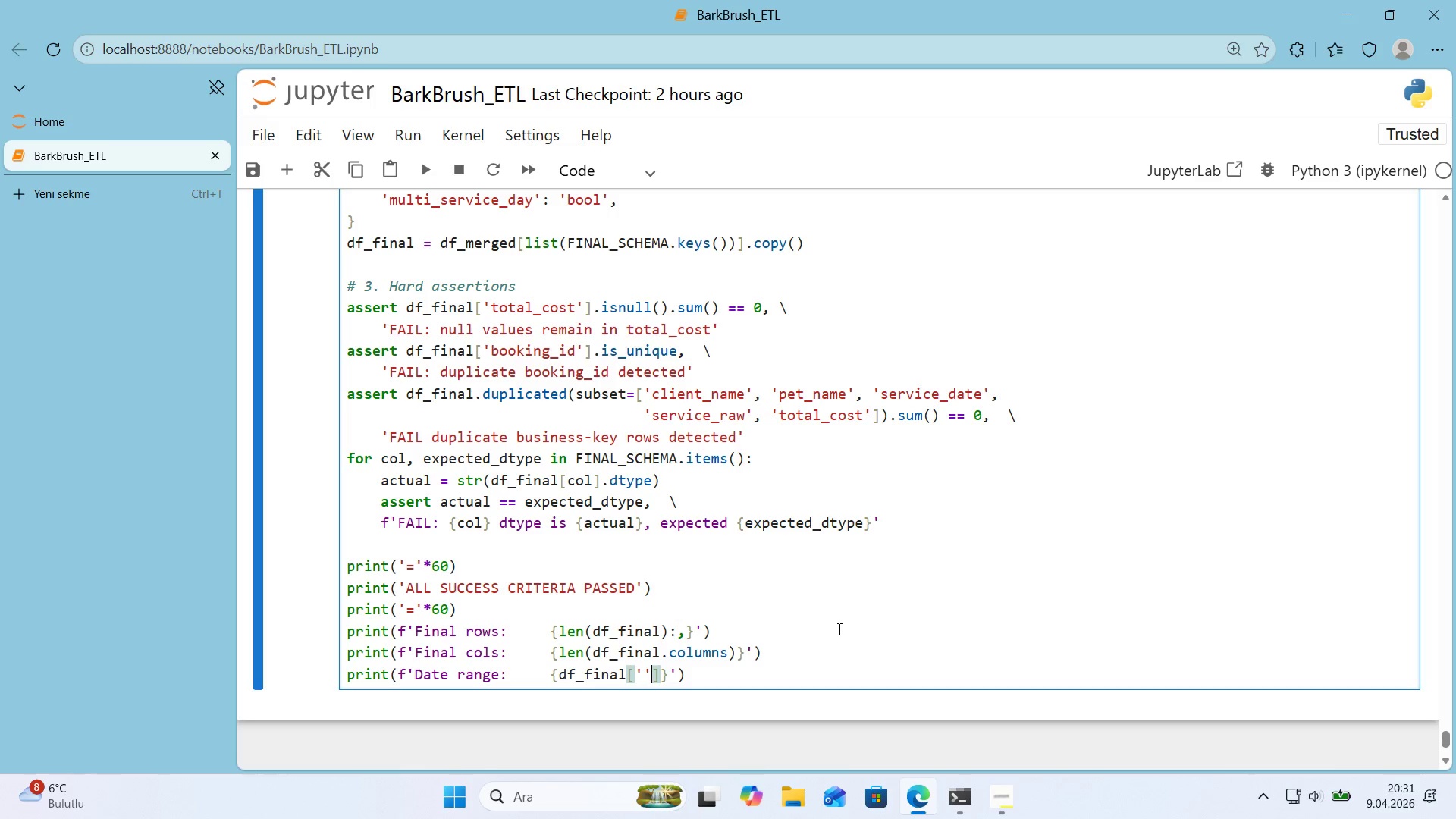 
key(ArrowLeft)
 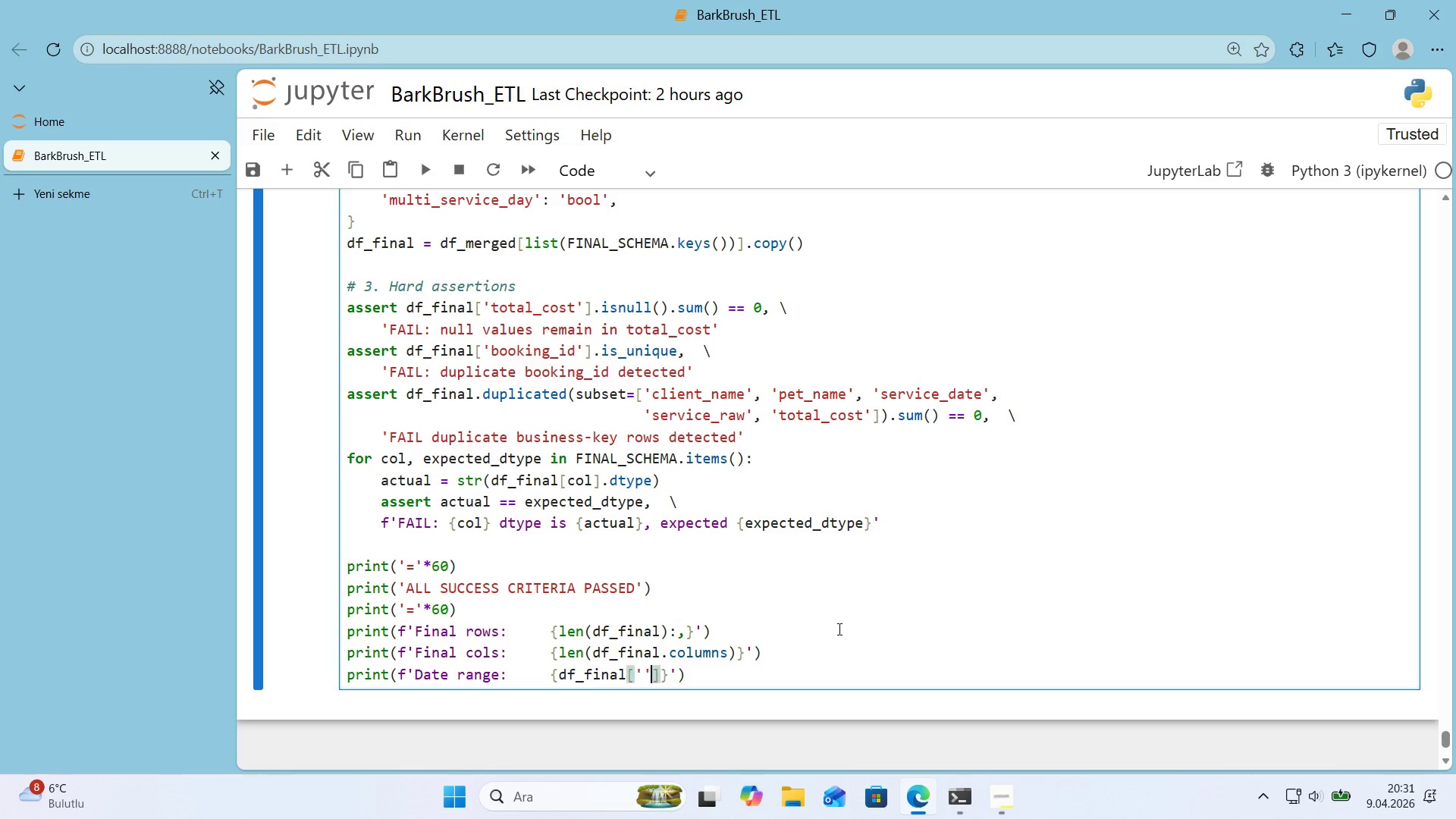 
key(ArrowRight)
 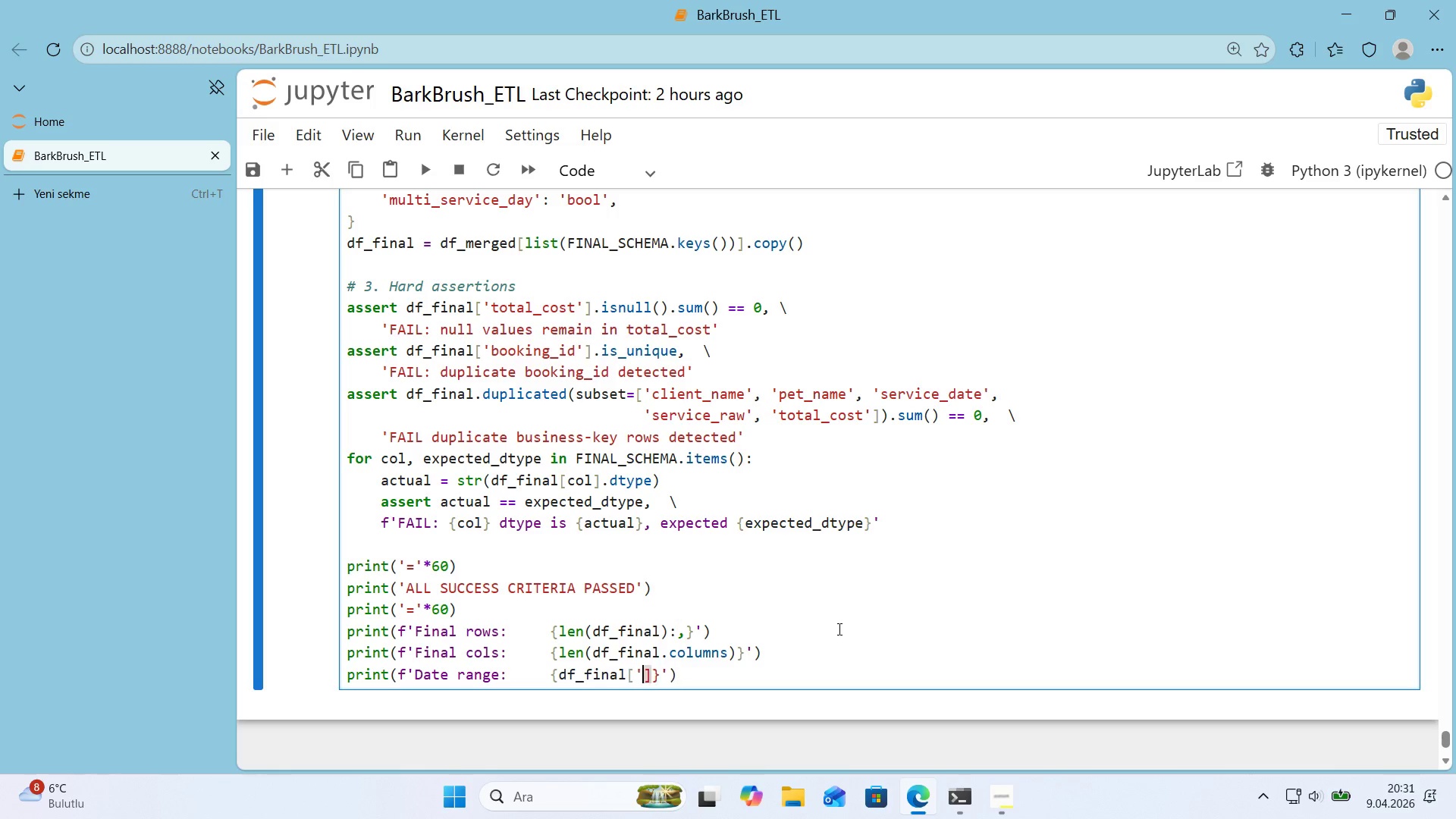 
key(Backspace)
 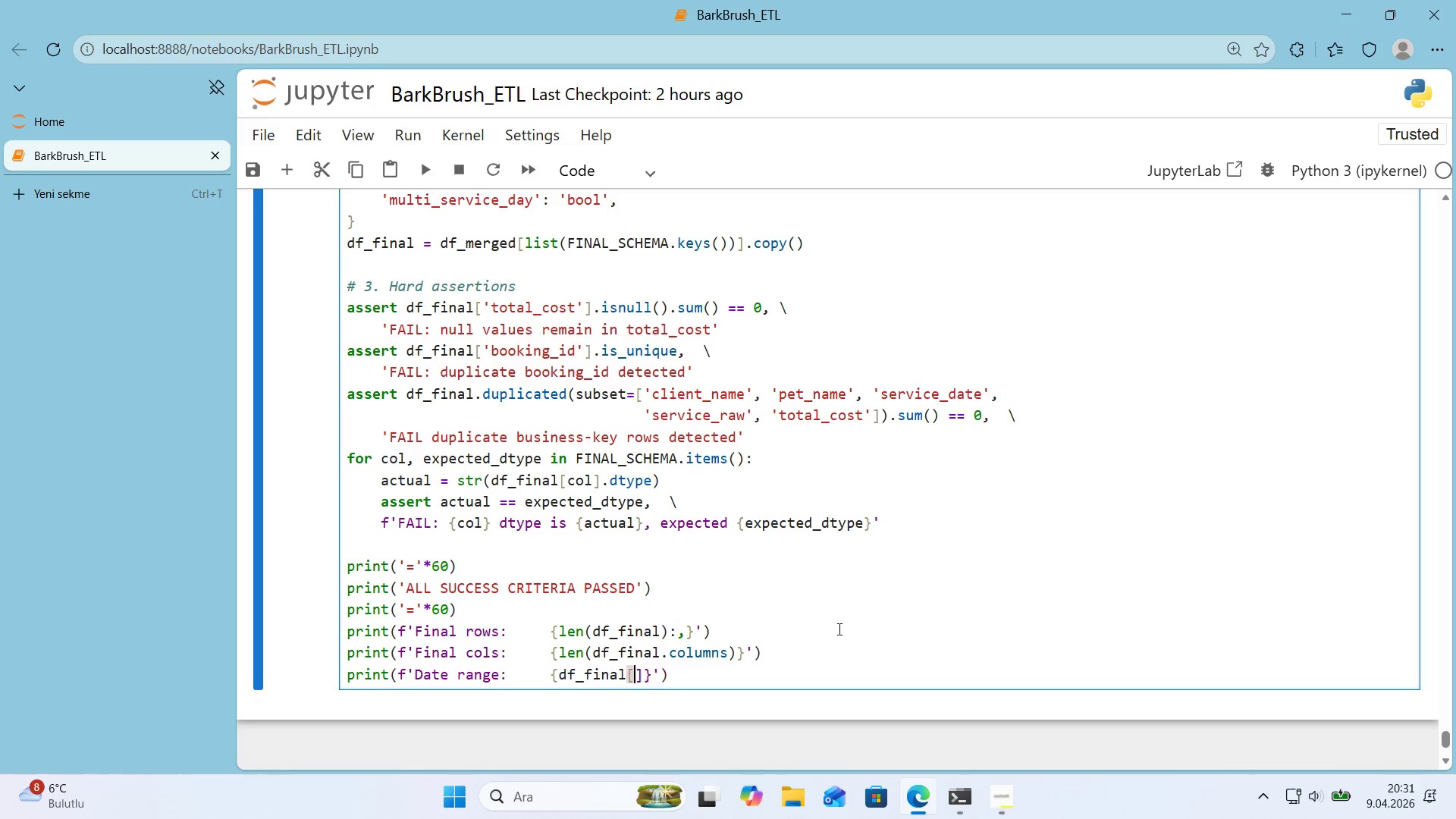 
key(Backspace)
 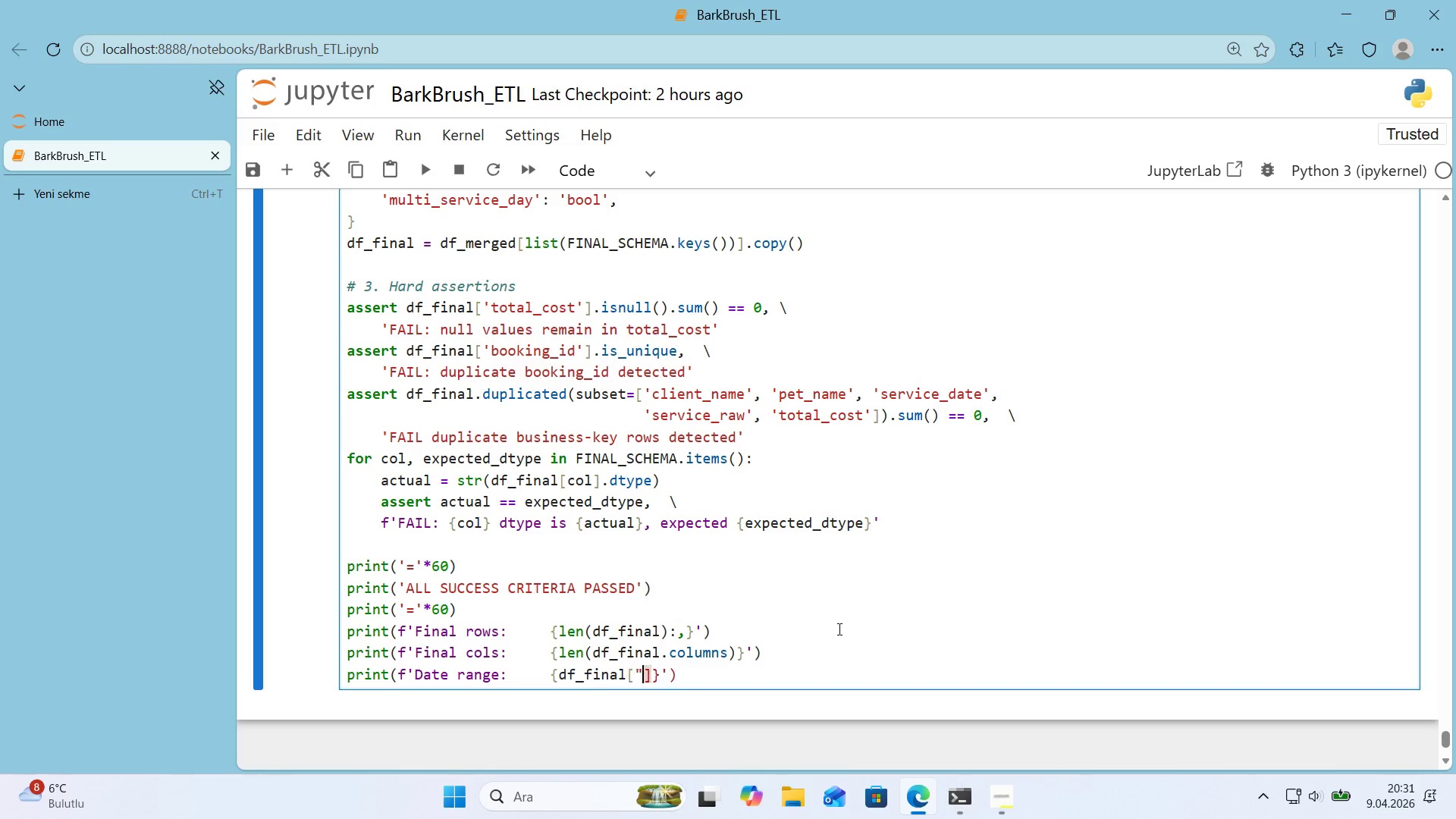 
key(Backquote)
 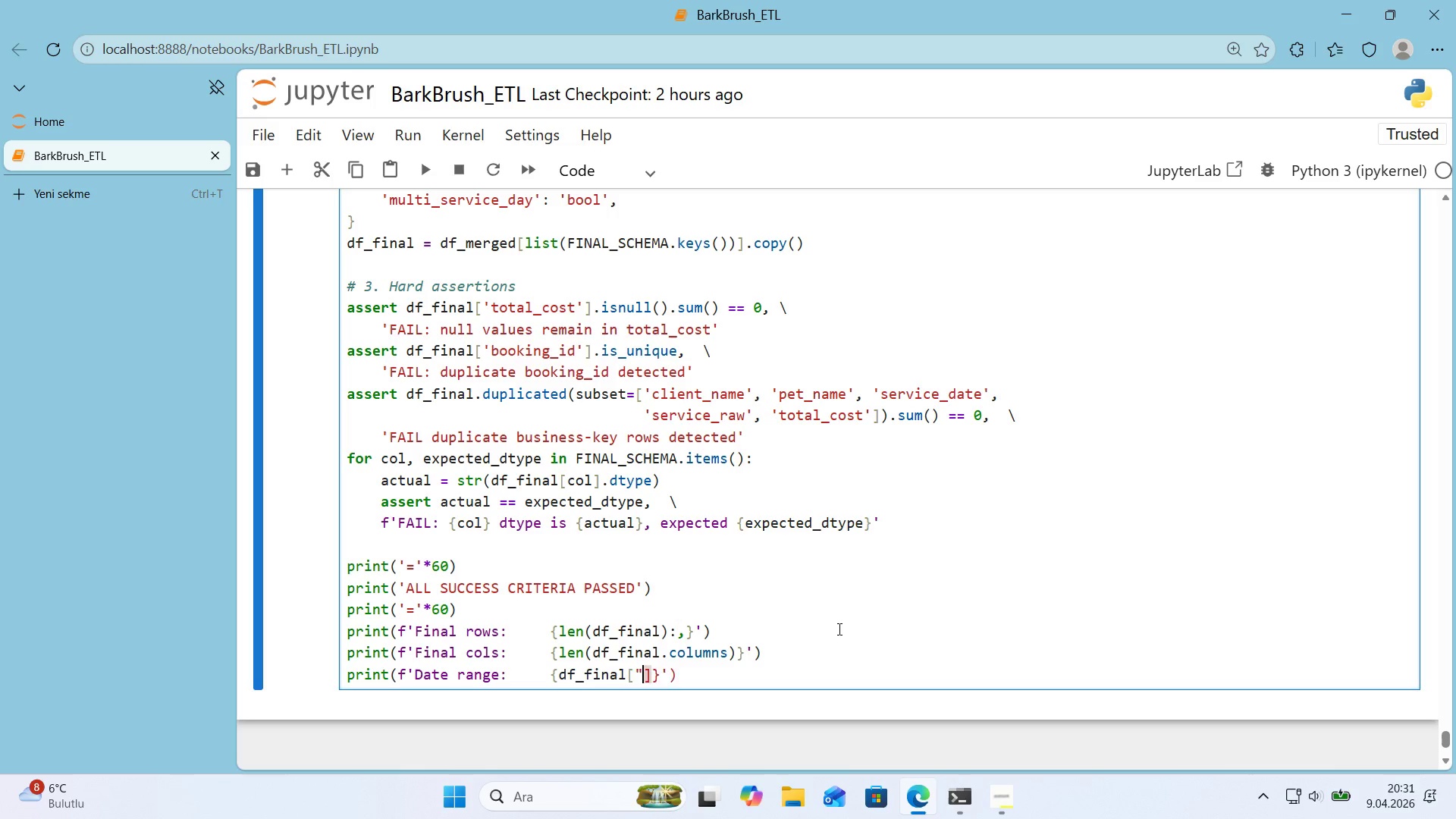 
key(Backquote)
 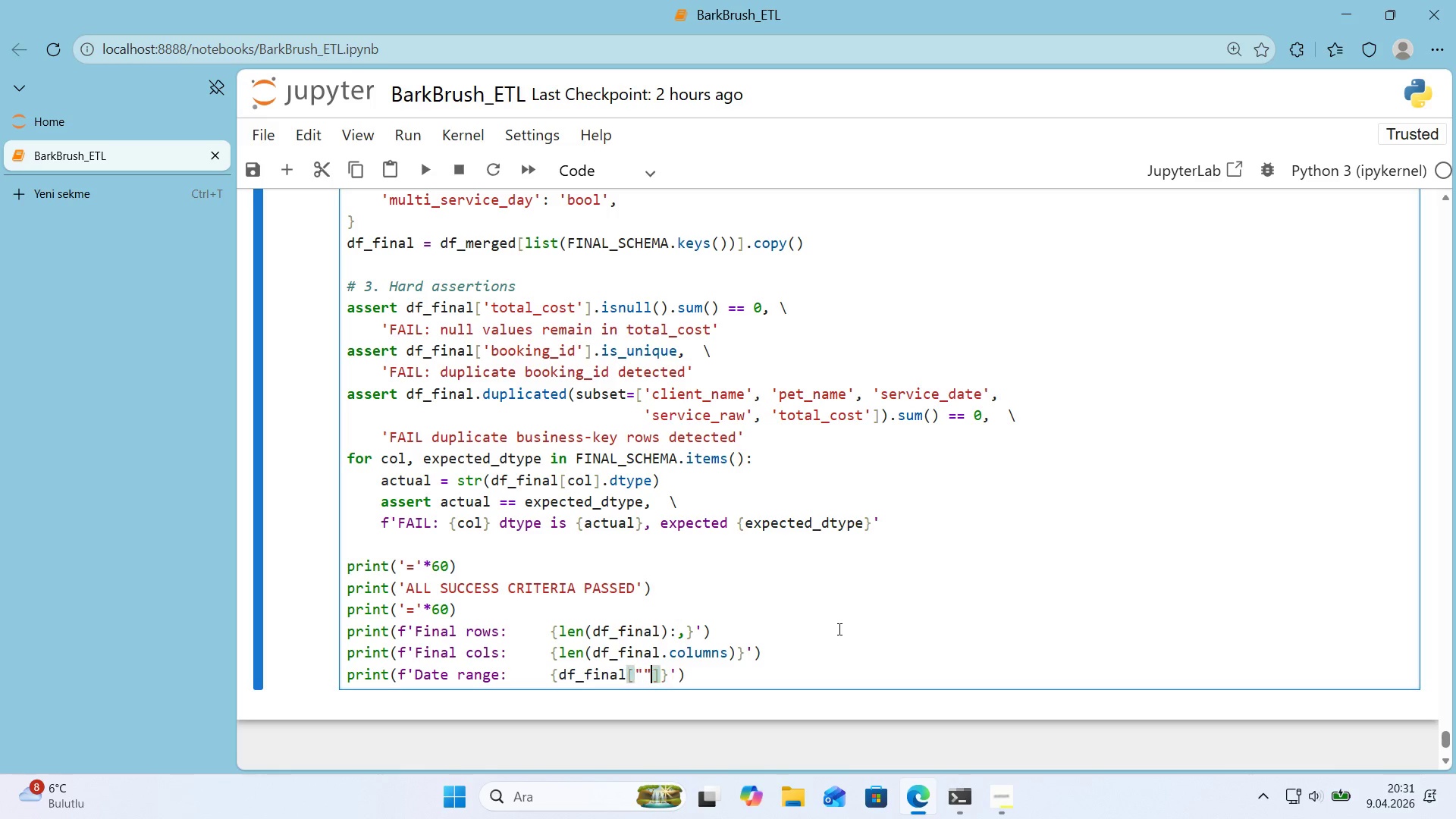 
key(ArrowLeft)
 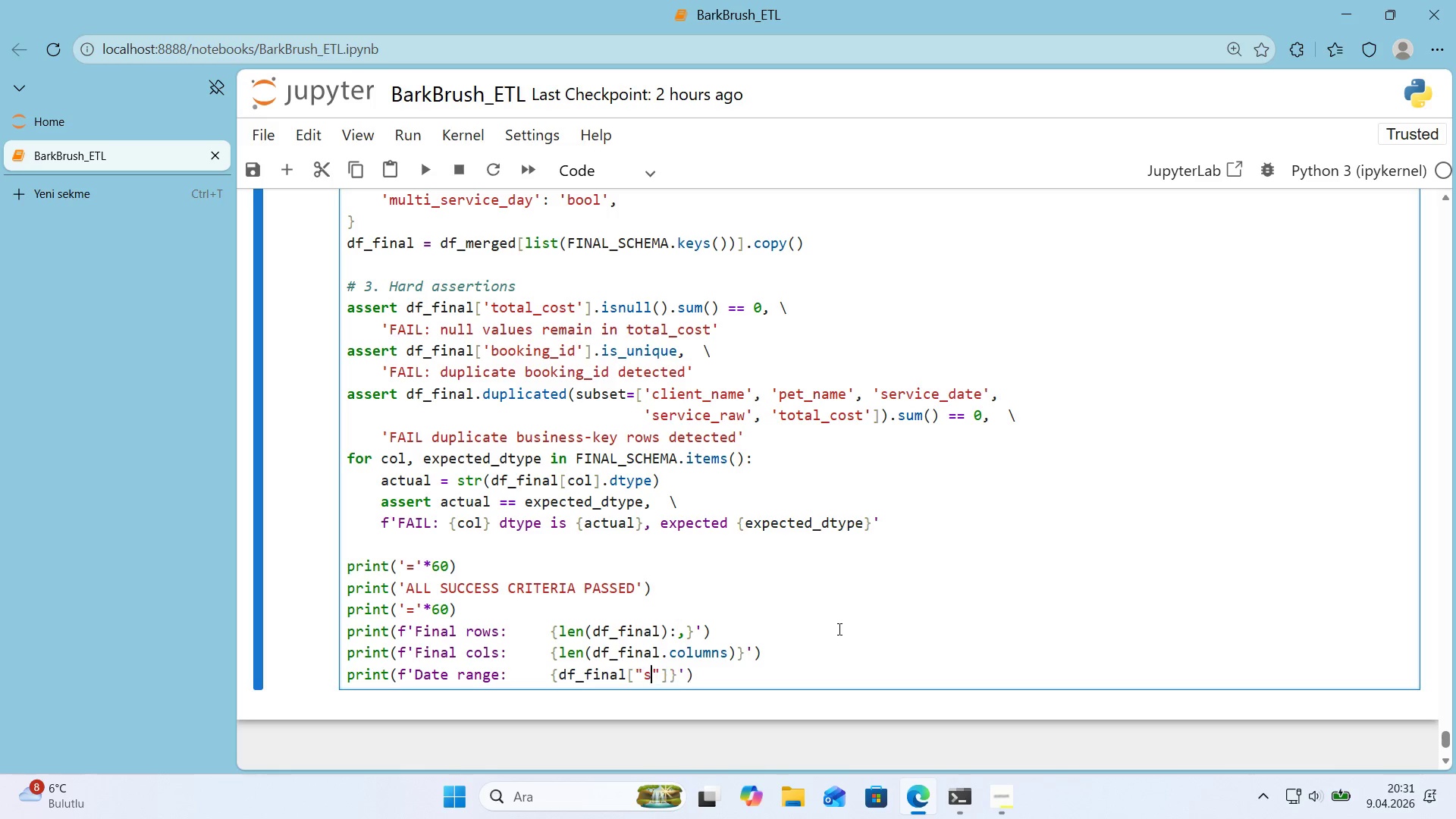 
type(serv'ce[IntlYen]date)
key(Backspace)
key(Backspace)
key(Backspace)
key(Backspace)
key(Backspace)
type(_date)
 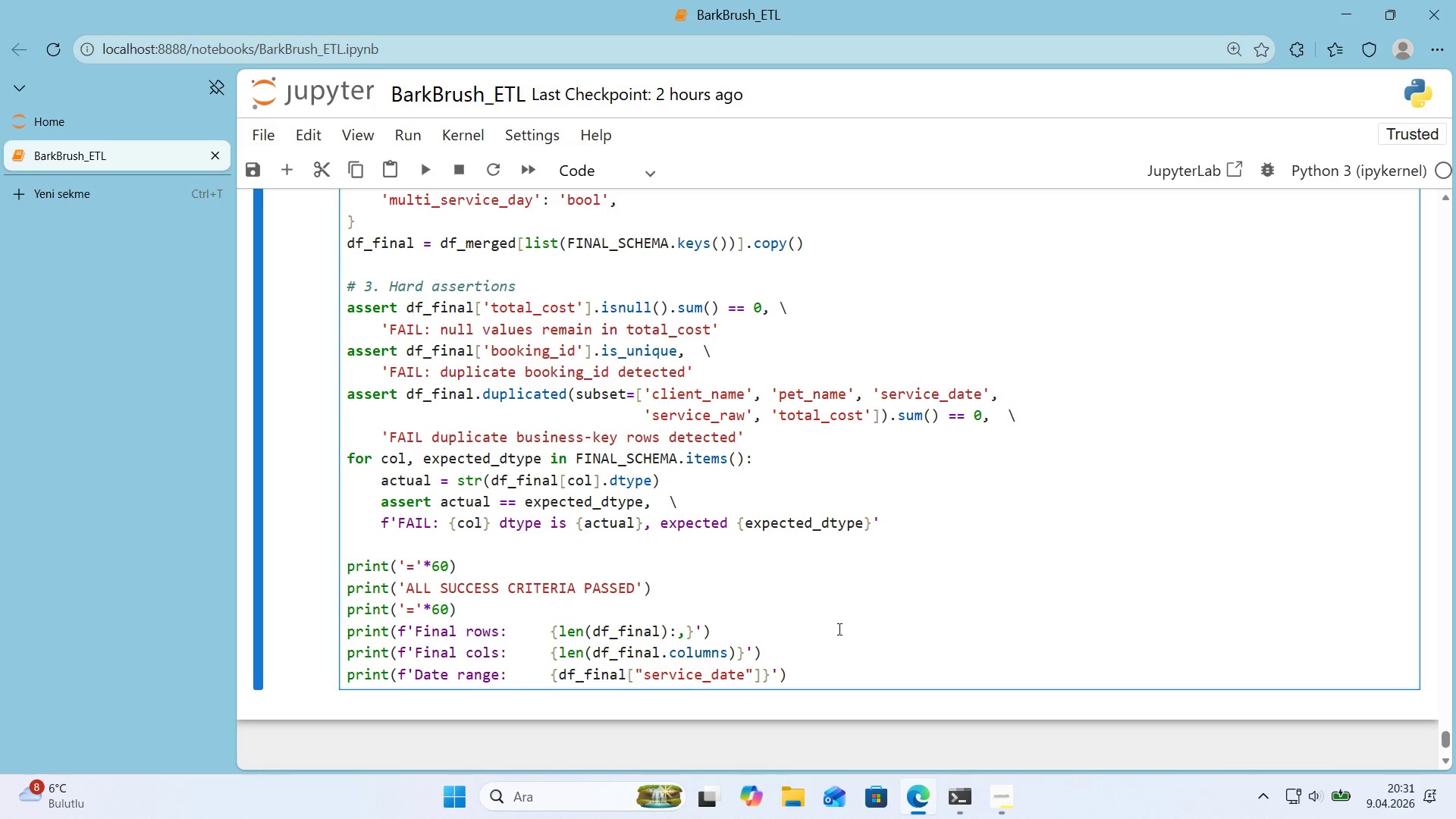 
key(ArrowRight)
 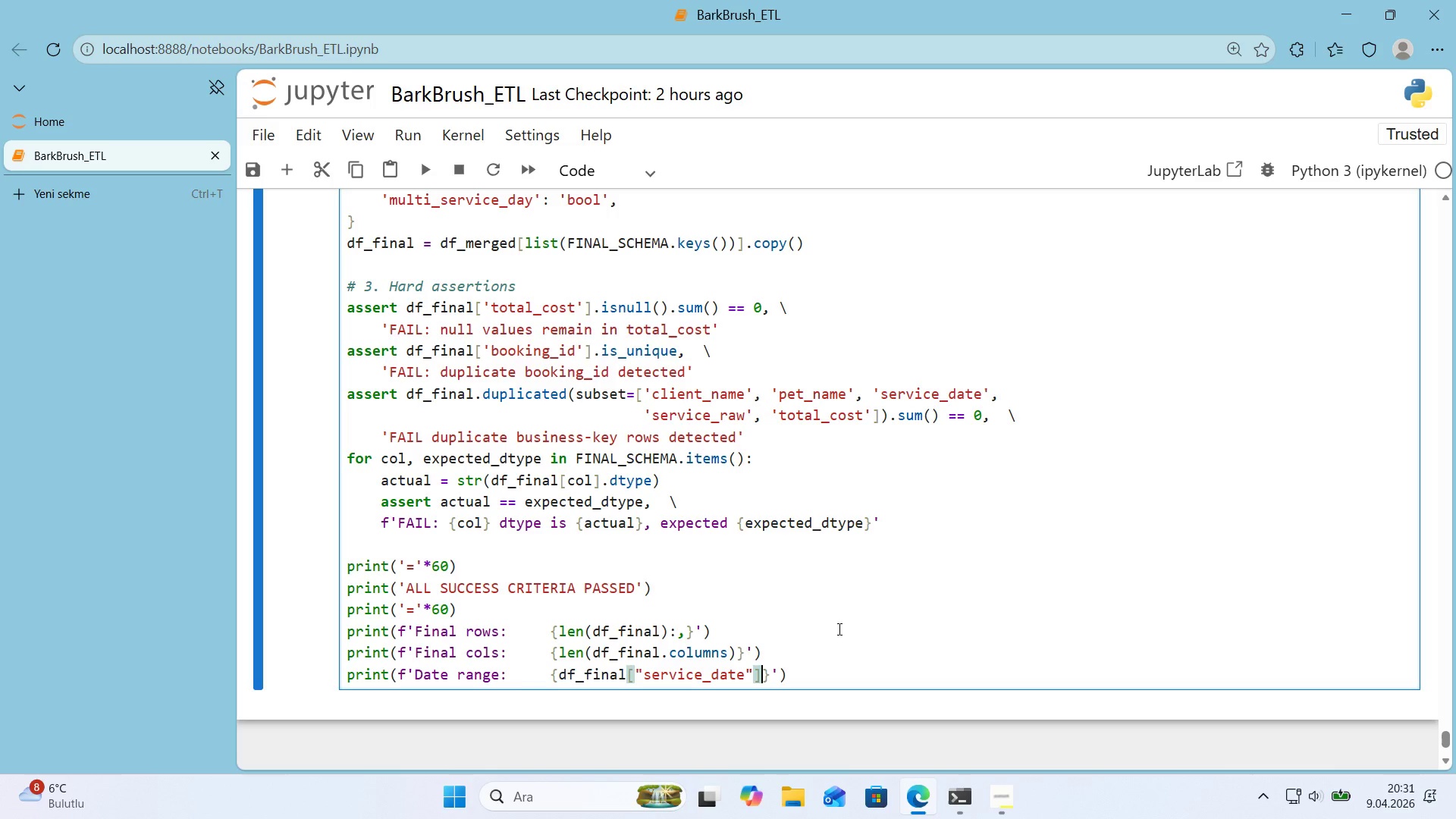 
key(ArrowRight)
 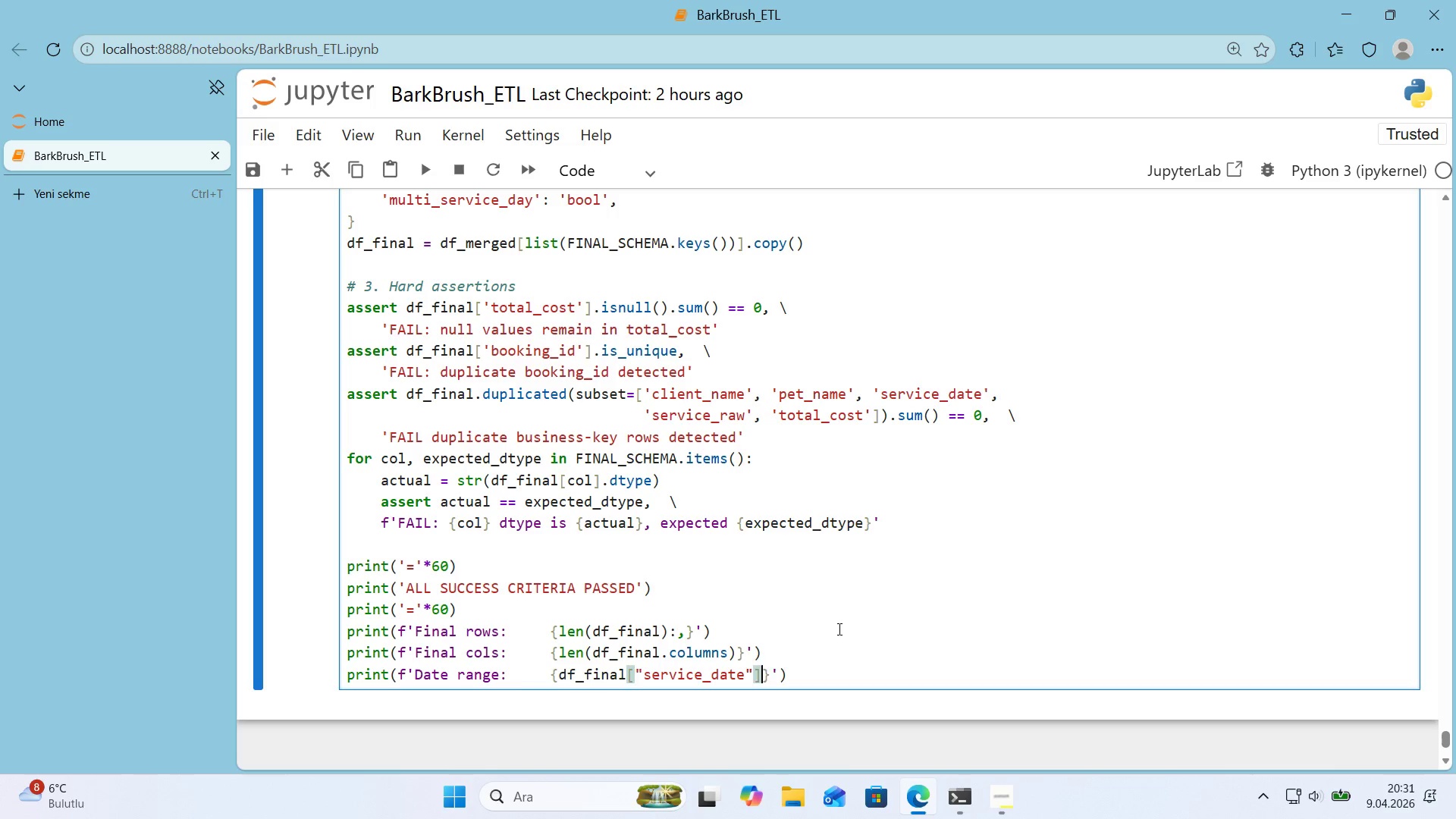 
key(ArrowRight)
 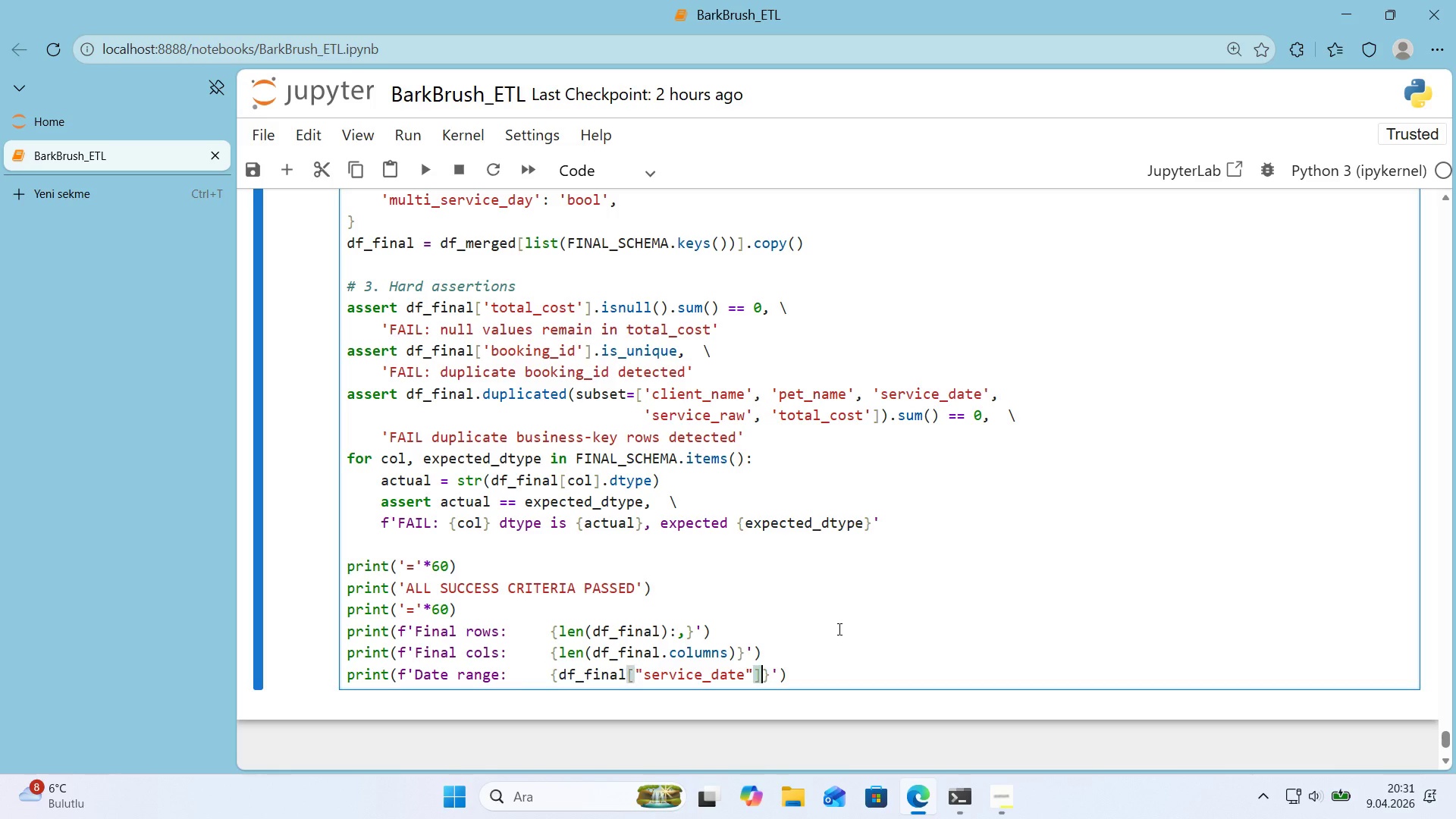 
key(ArrowLeft)
 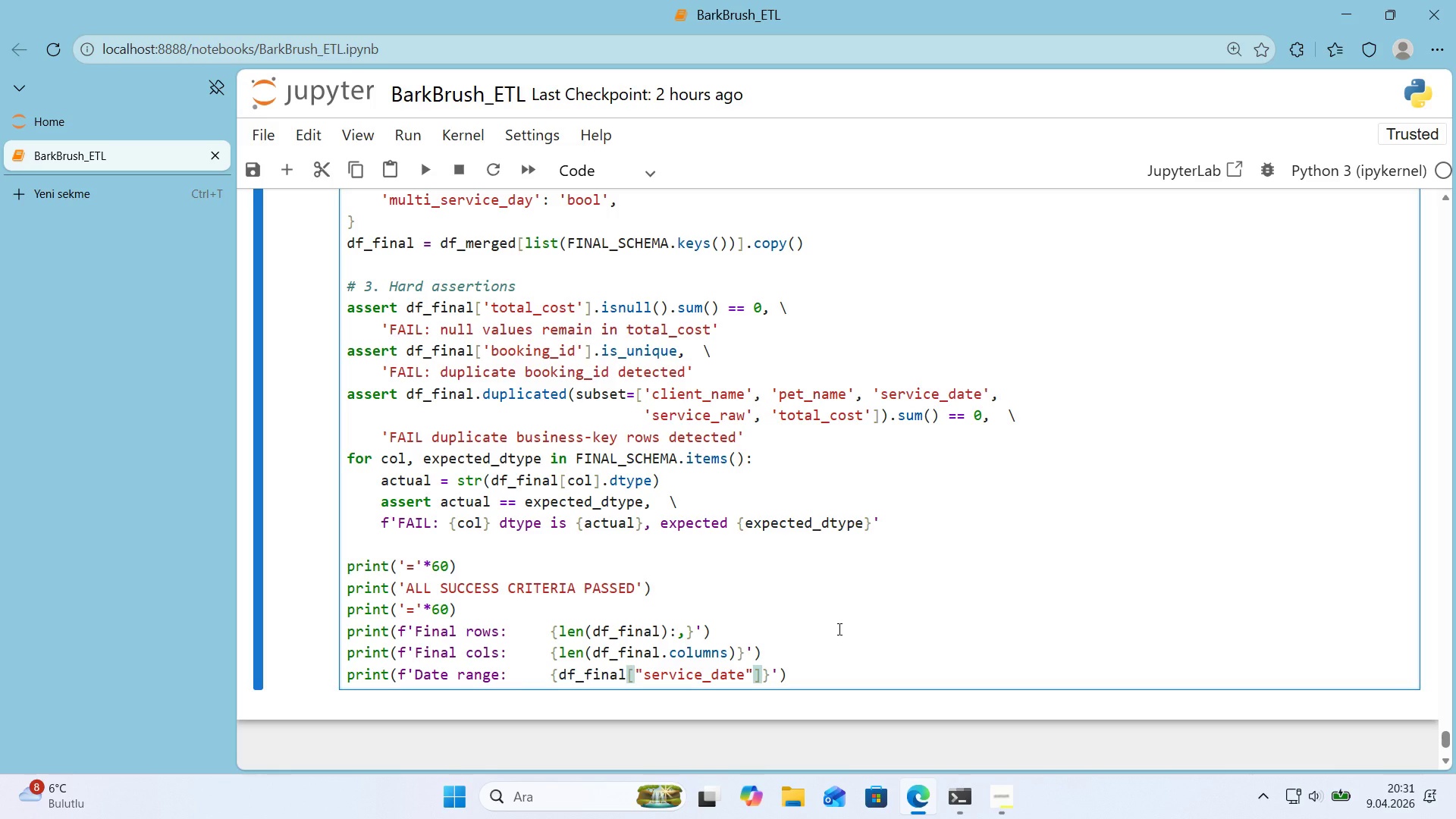 
type(.m'n*(.date*()
 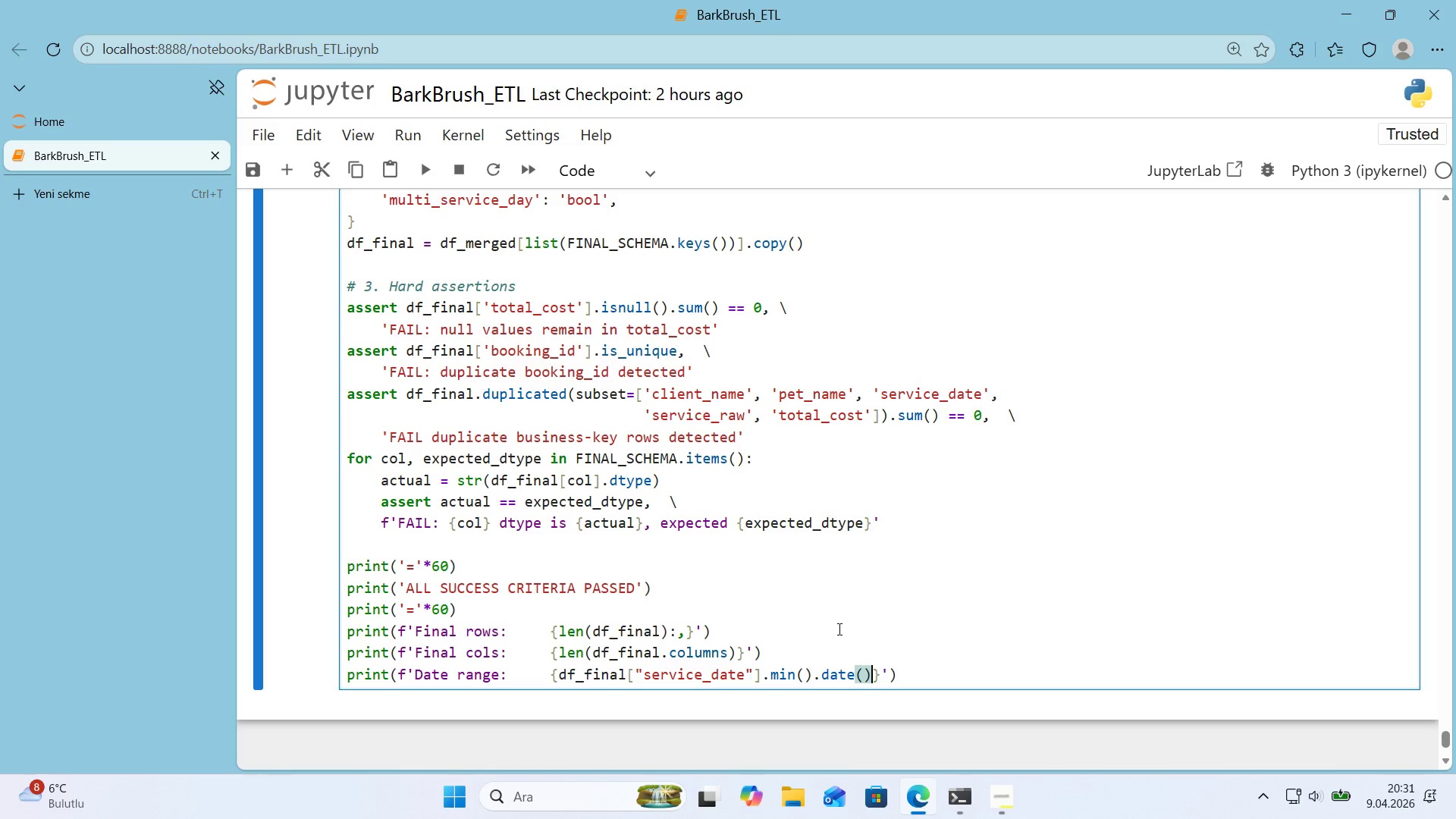 
key(ArrowRight)
 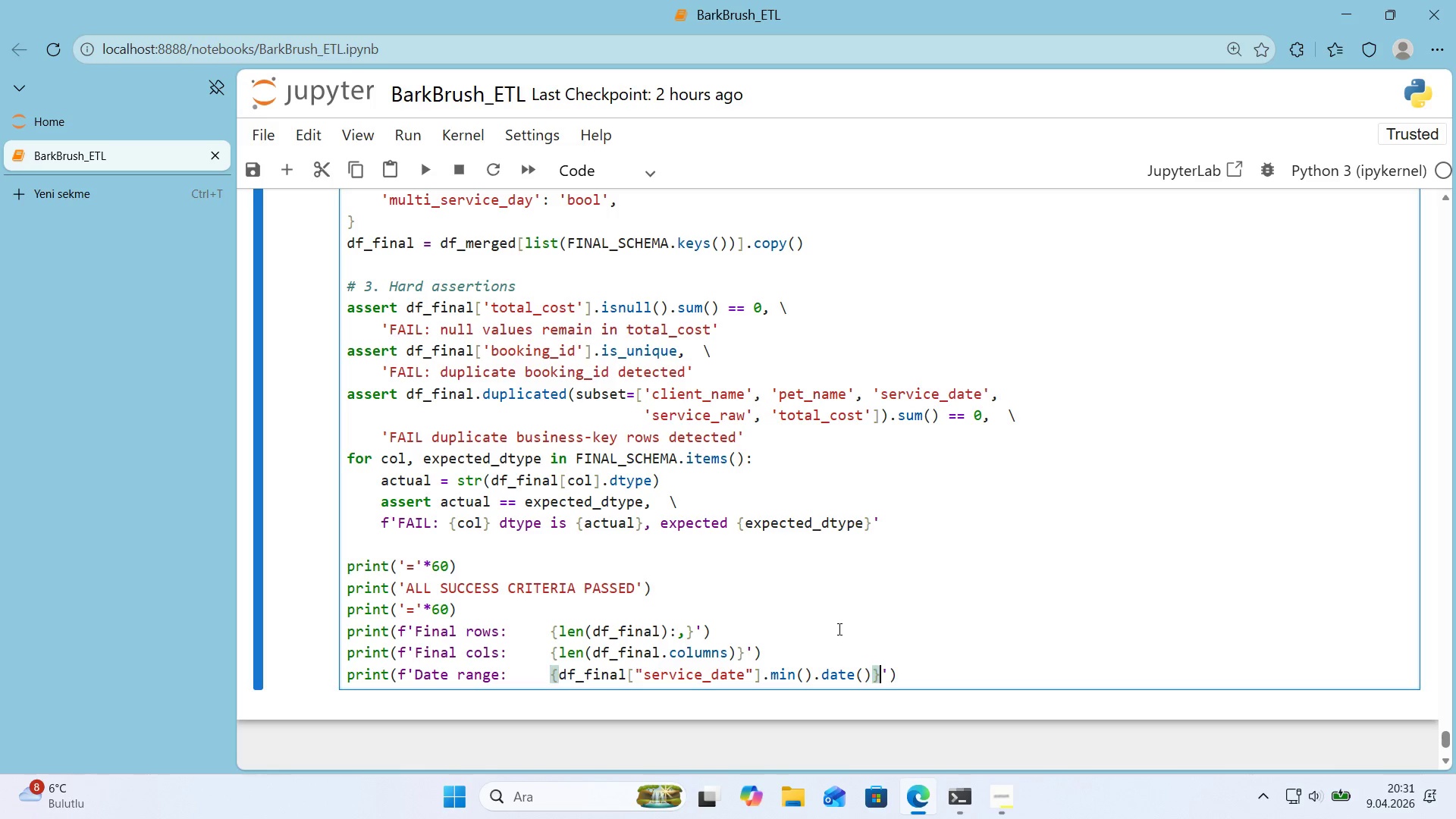 
key(ArrowRight)
 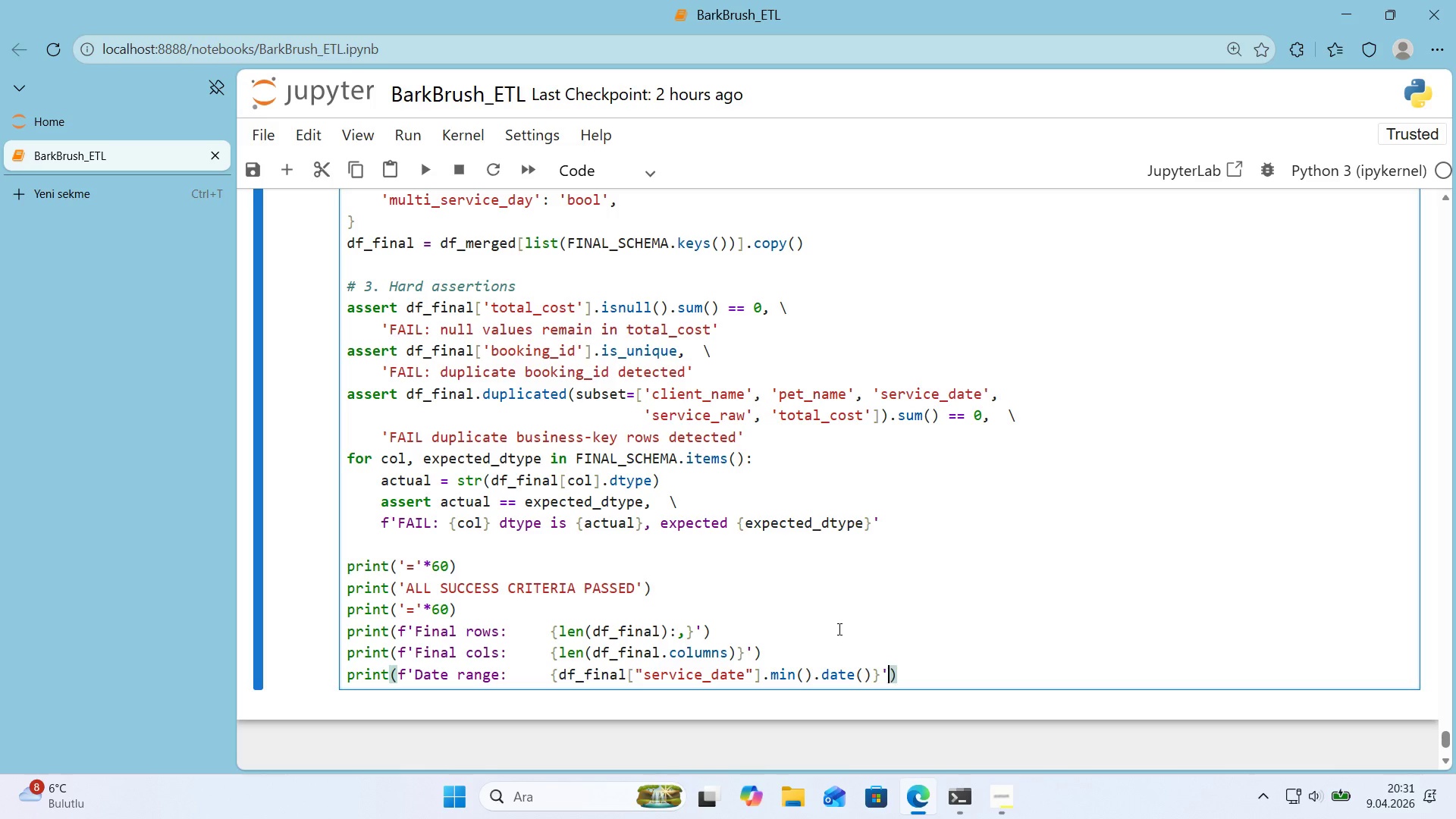 
key(ArrowRight)
 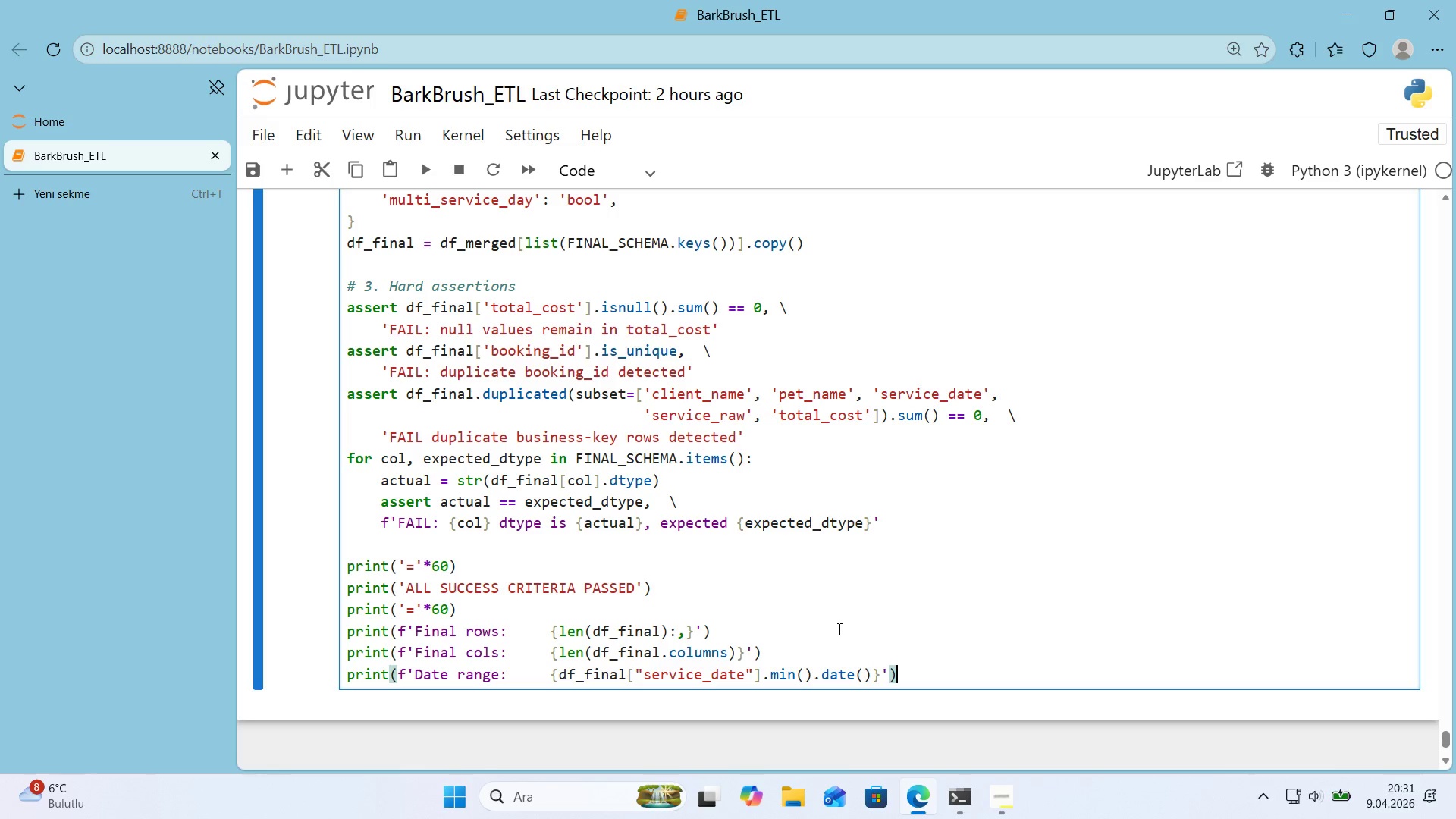 
key(ArrowLeft)
 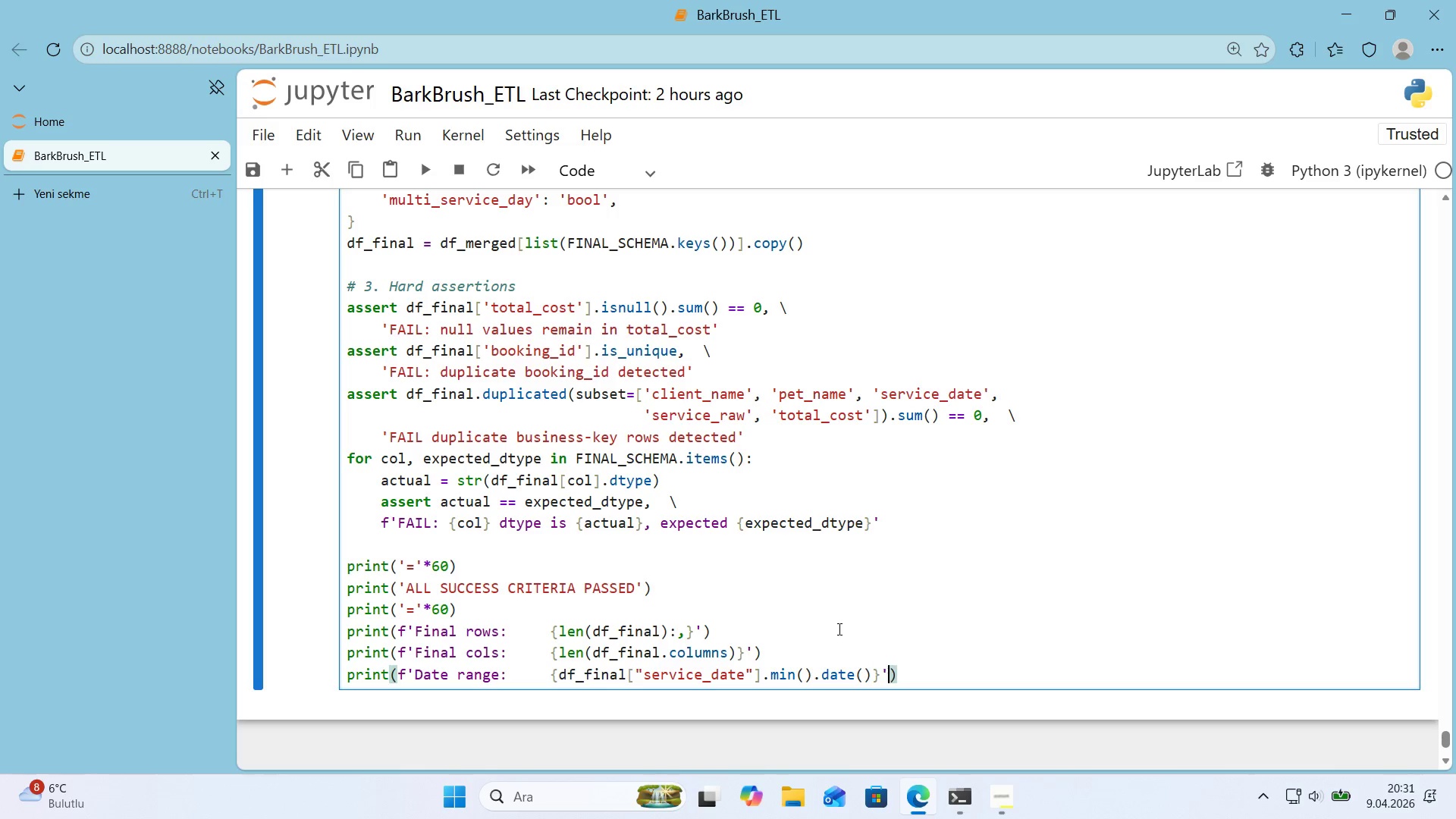 
key(ArrowLeft)
 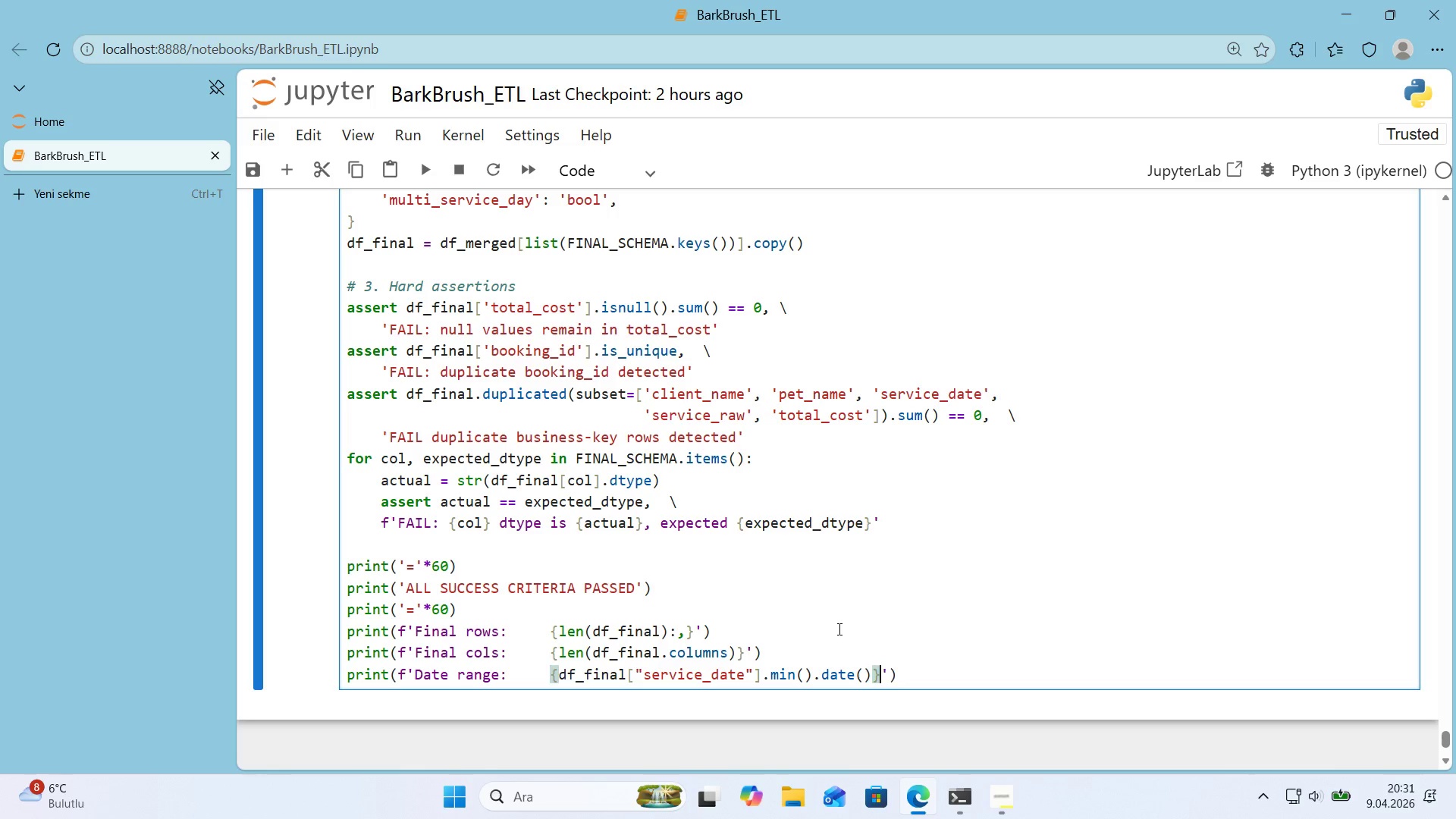 
key(Space)
 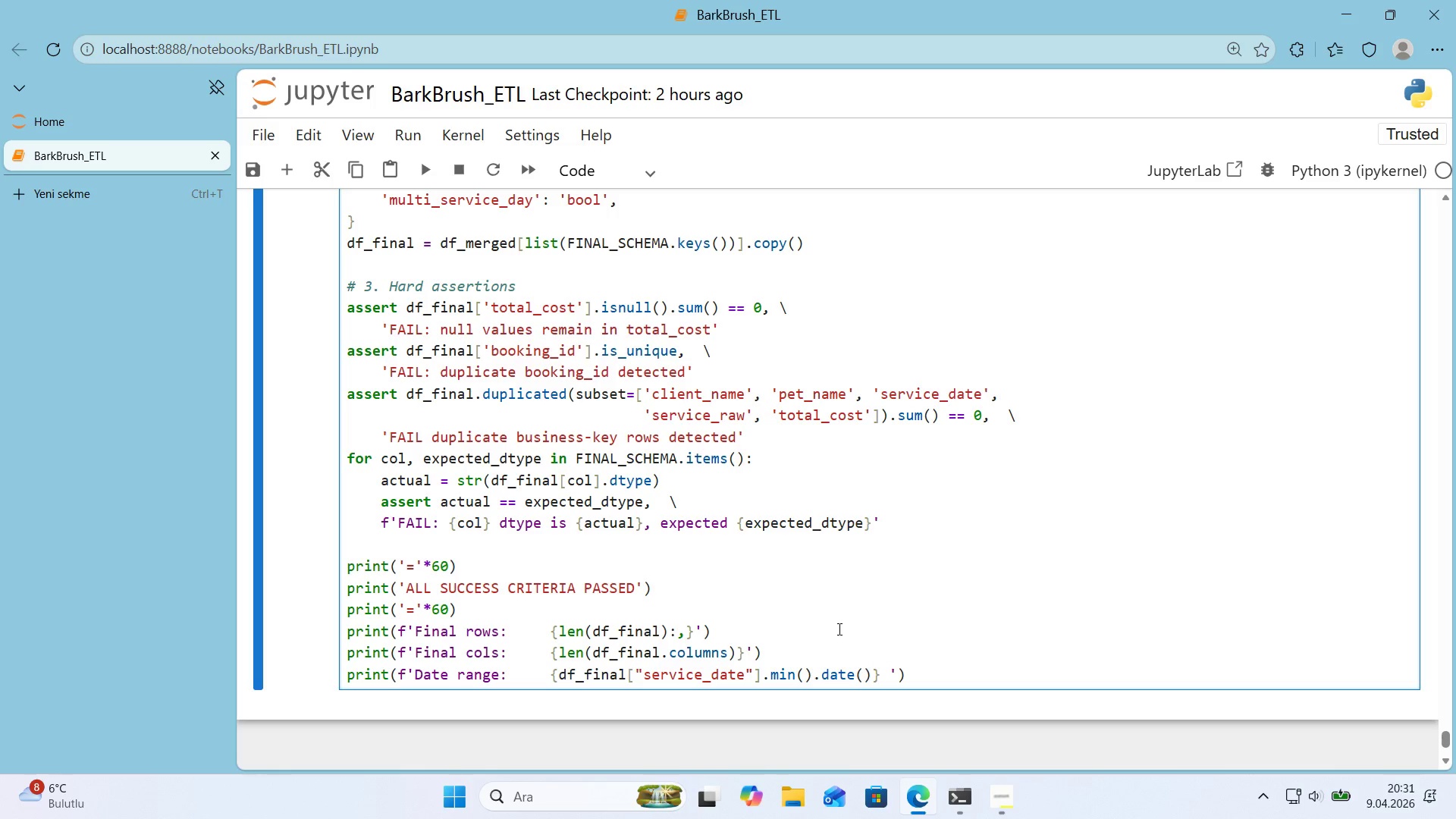 
key(ArrowRight)
 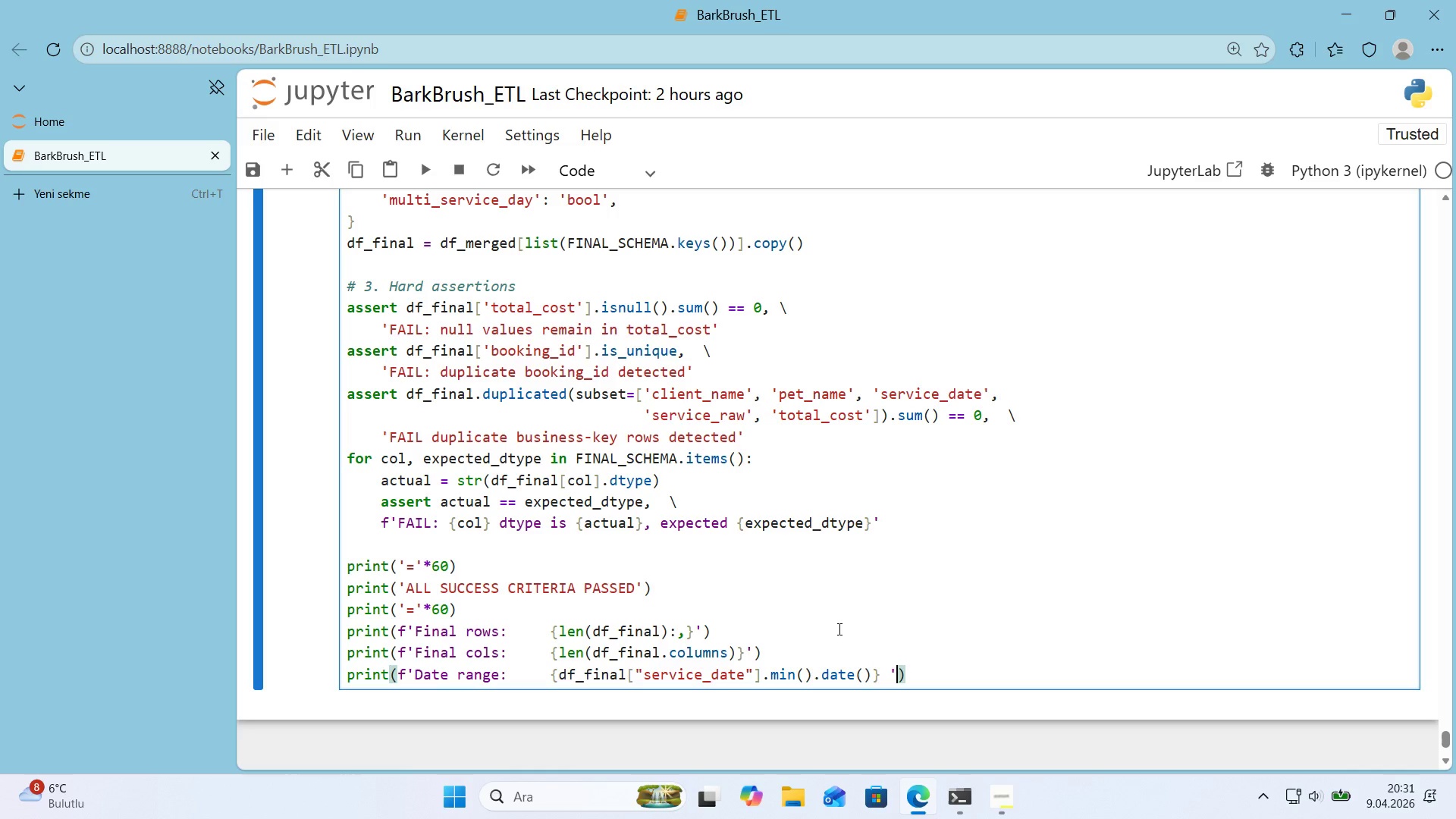 
key(Enter)
 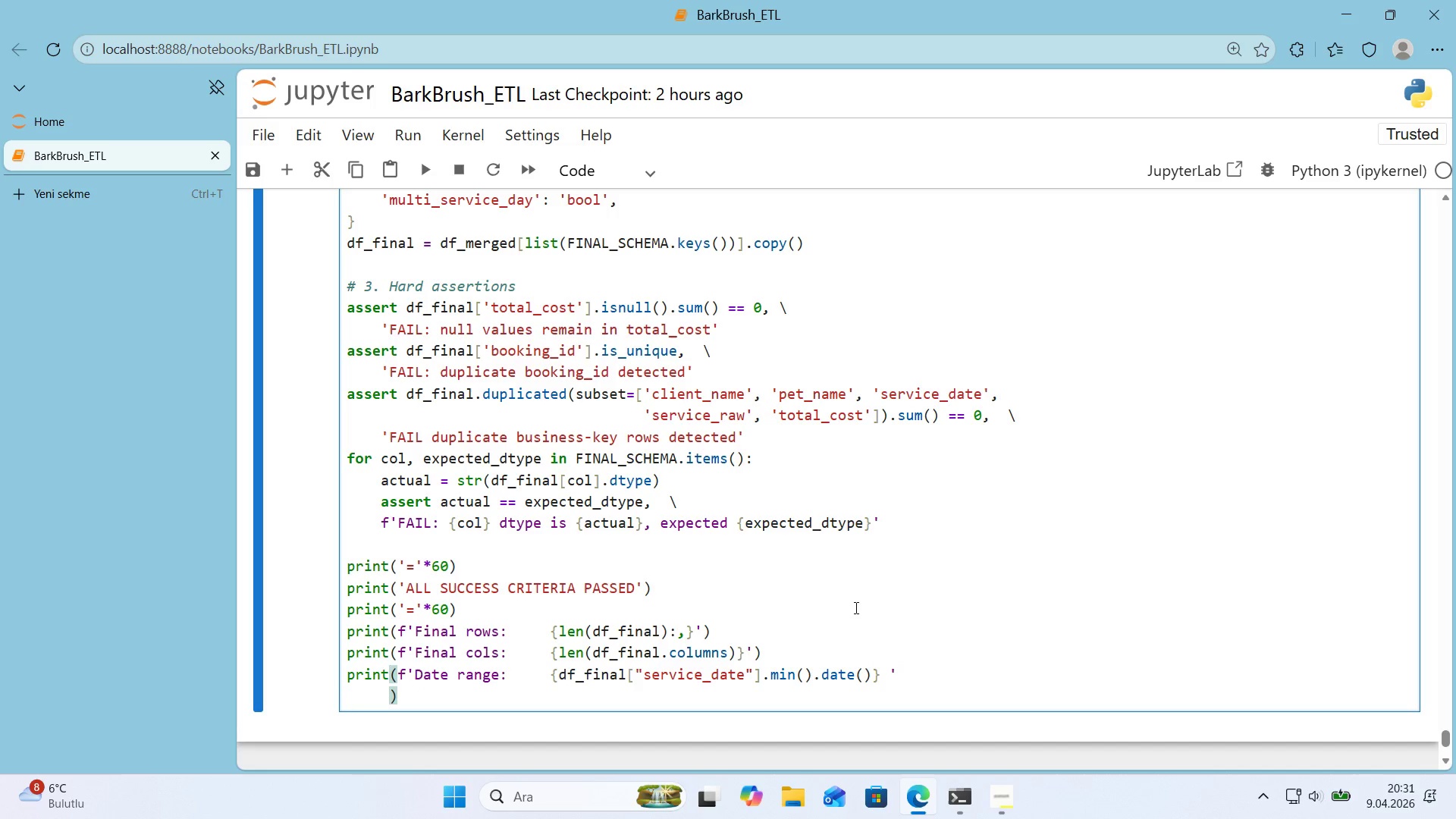 
key(F)
 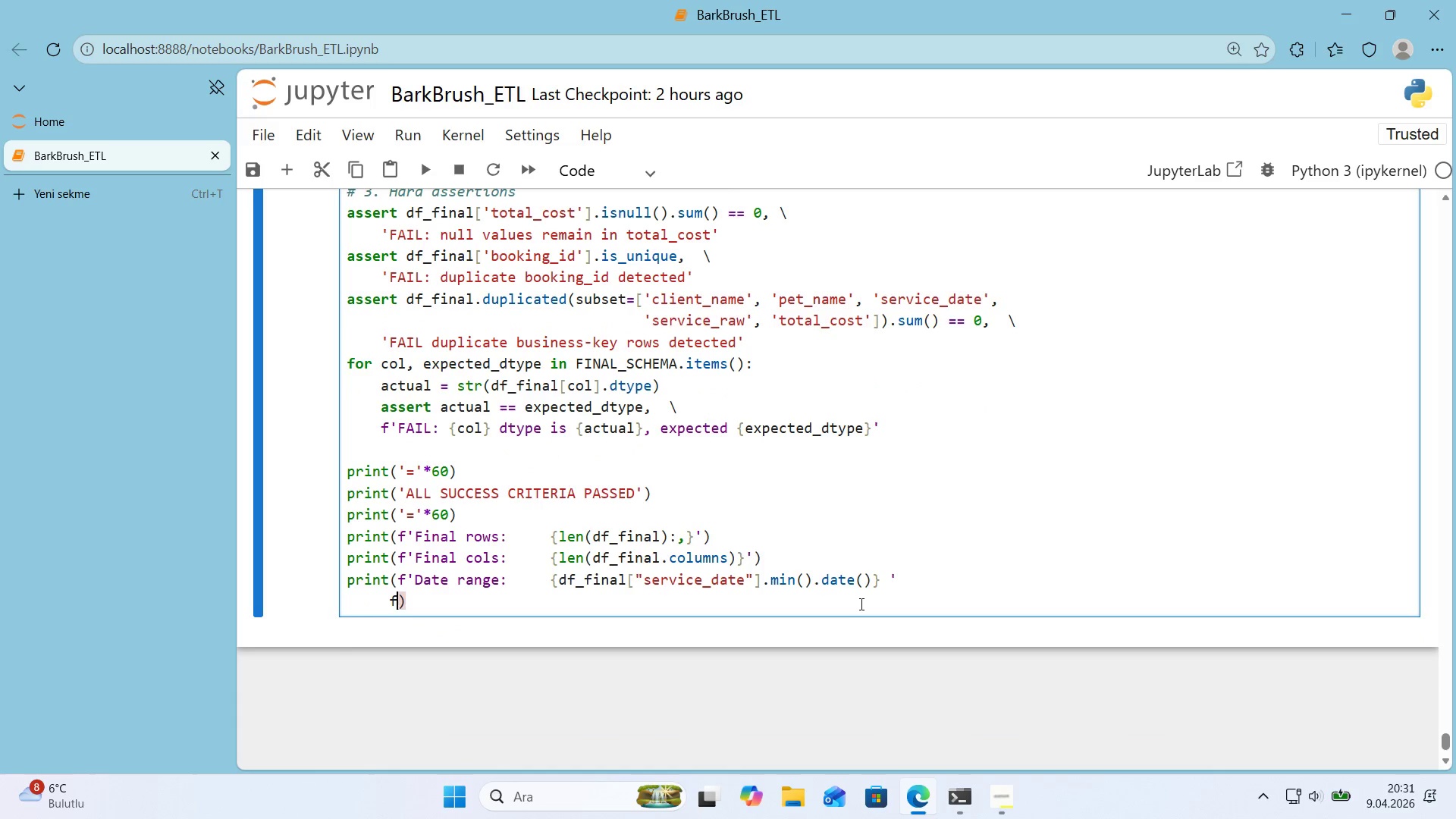 
scroll: coordinate [860, 604], scroll_direction: down, amount: 1.0
 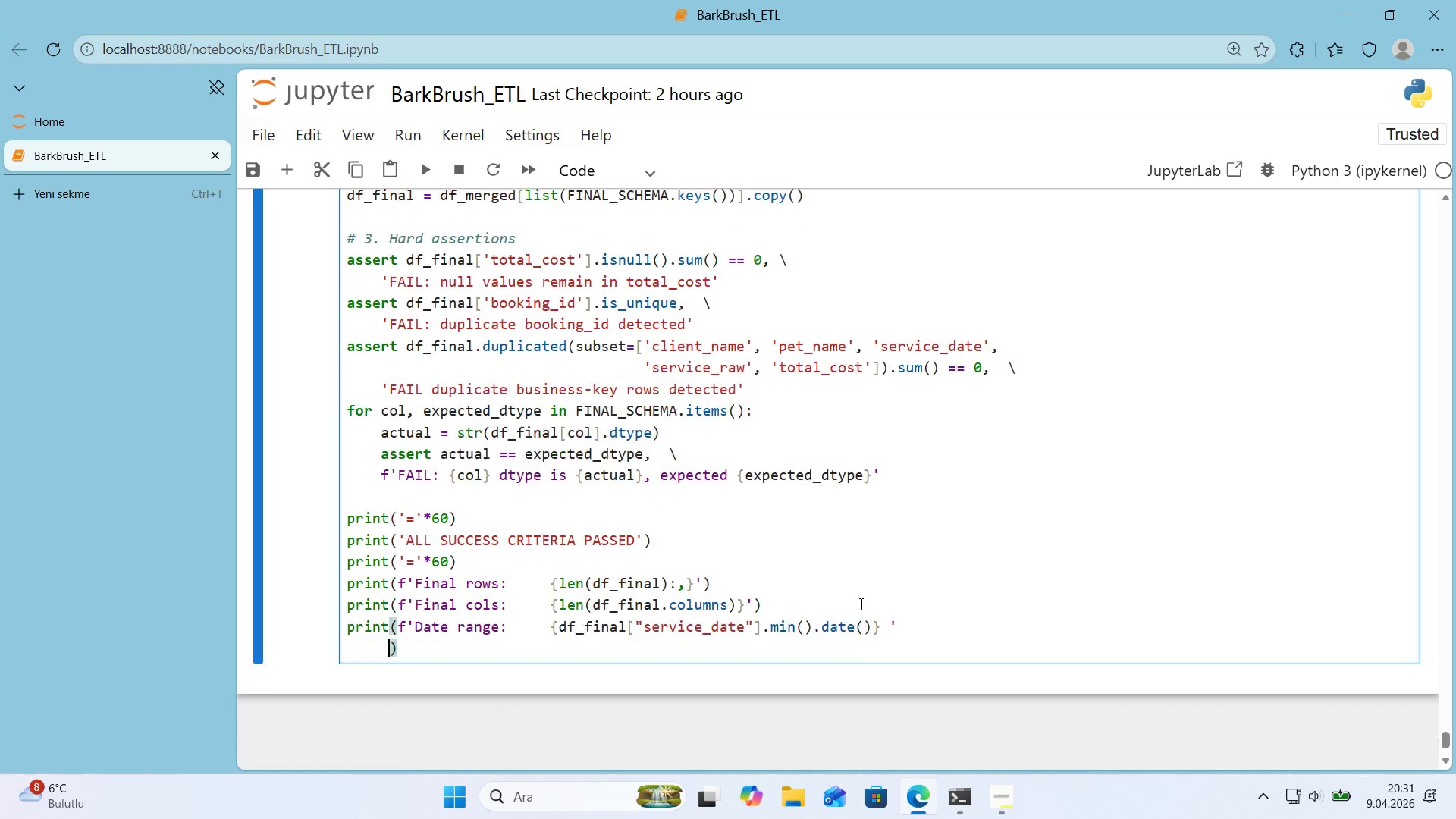 
type(@@)
 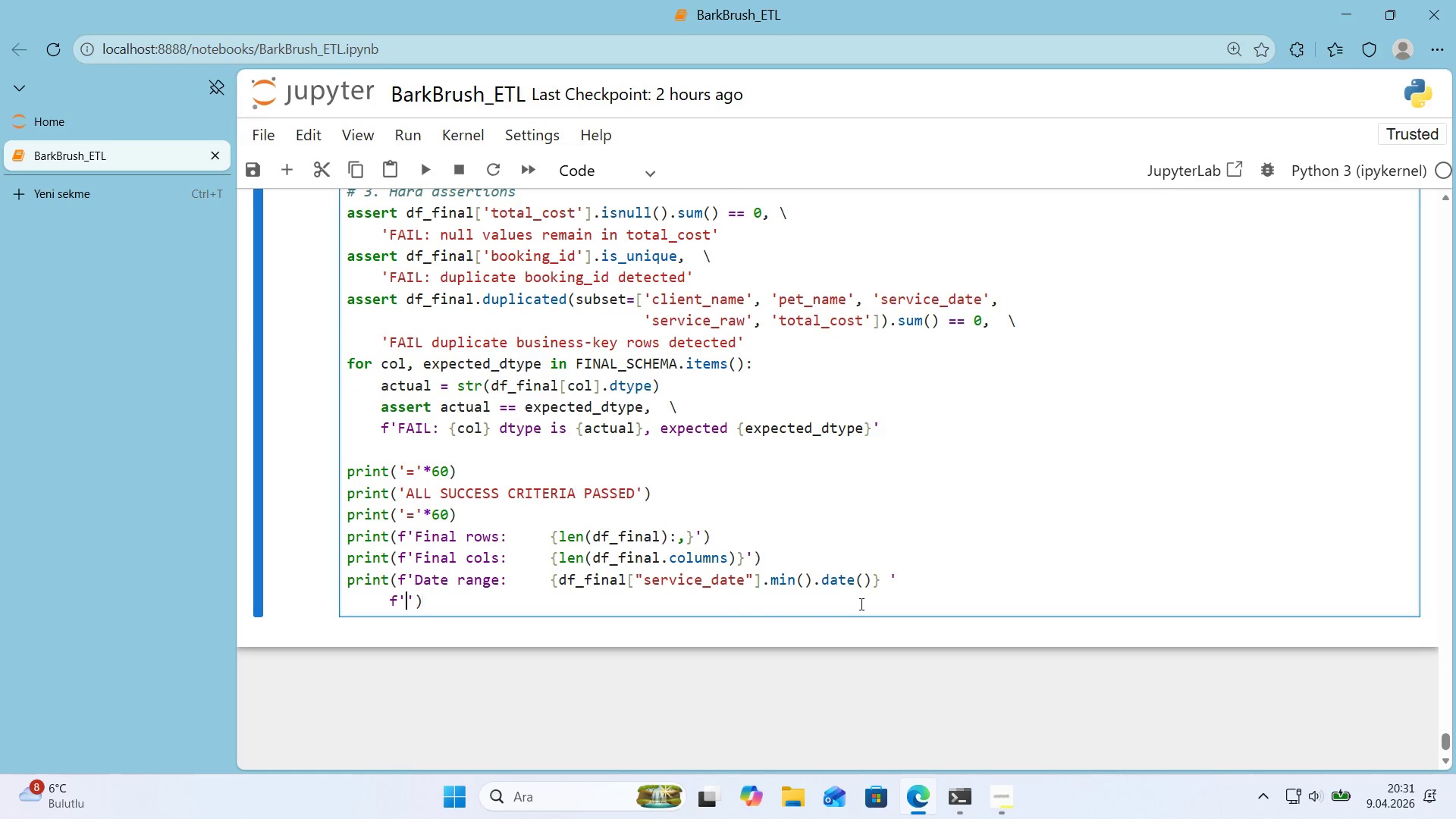 
key(ArrowLeft)
 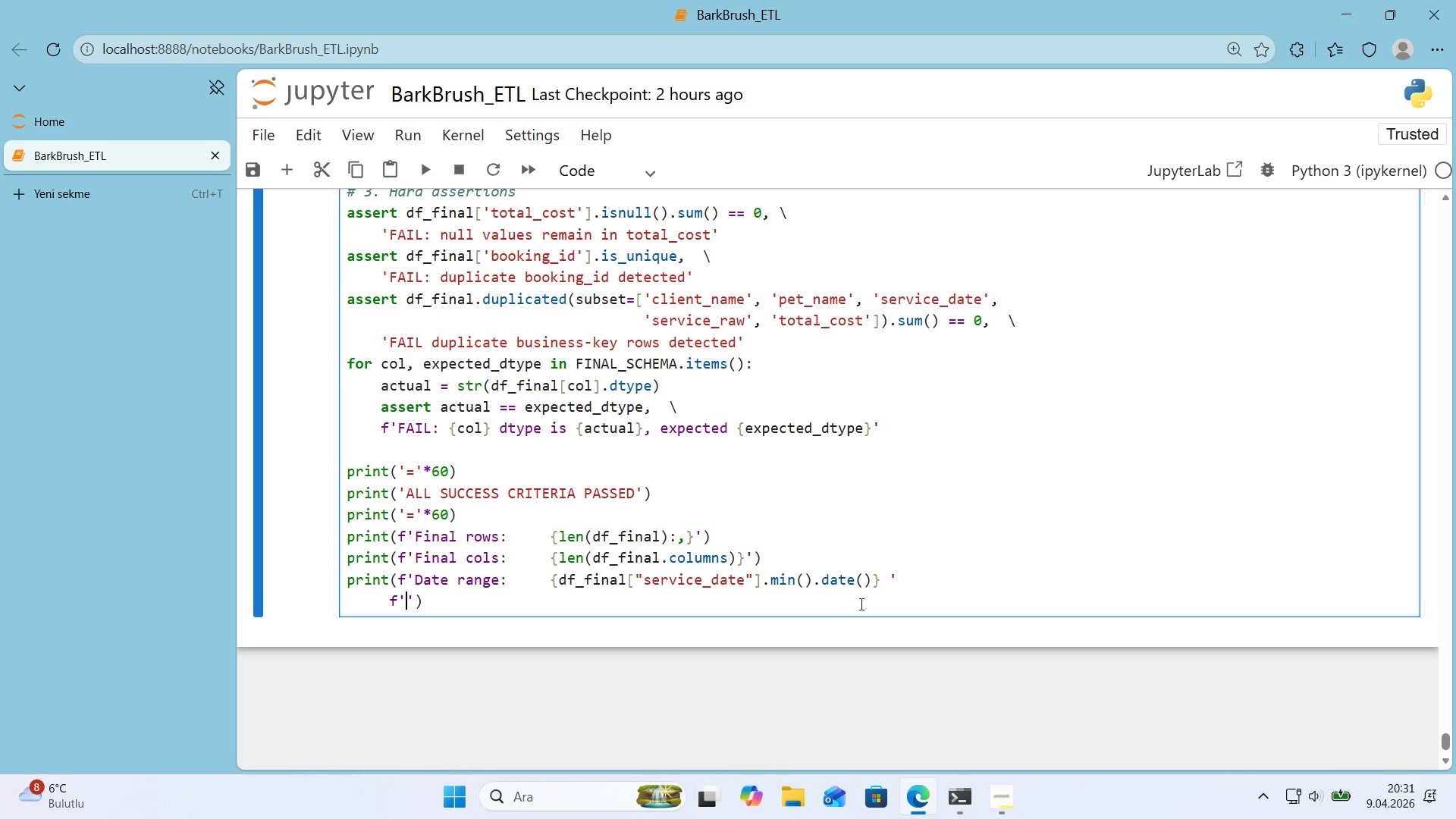 
key(Meta+Period)
 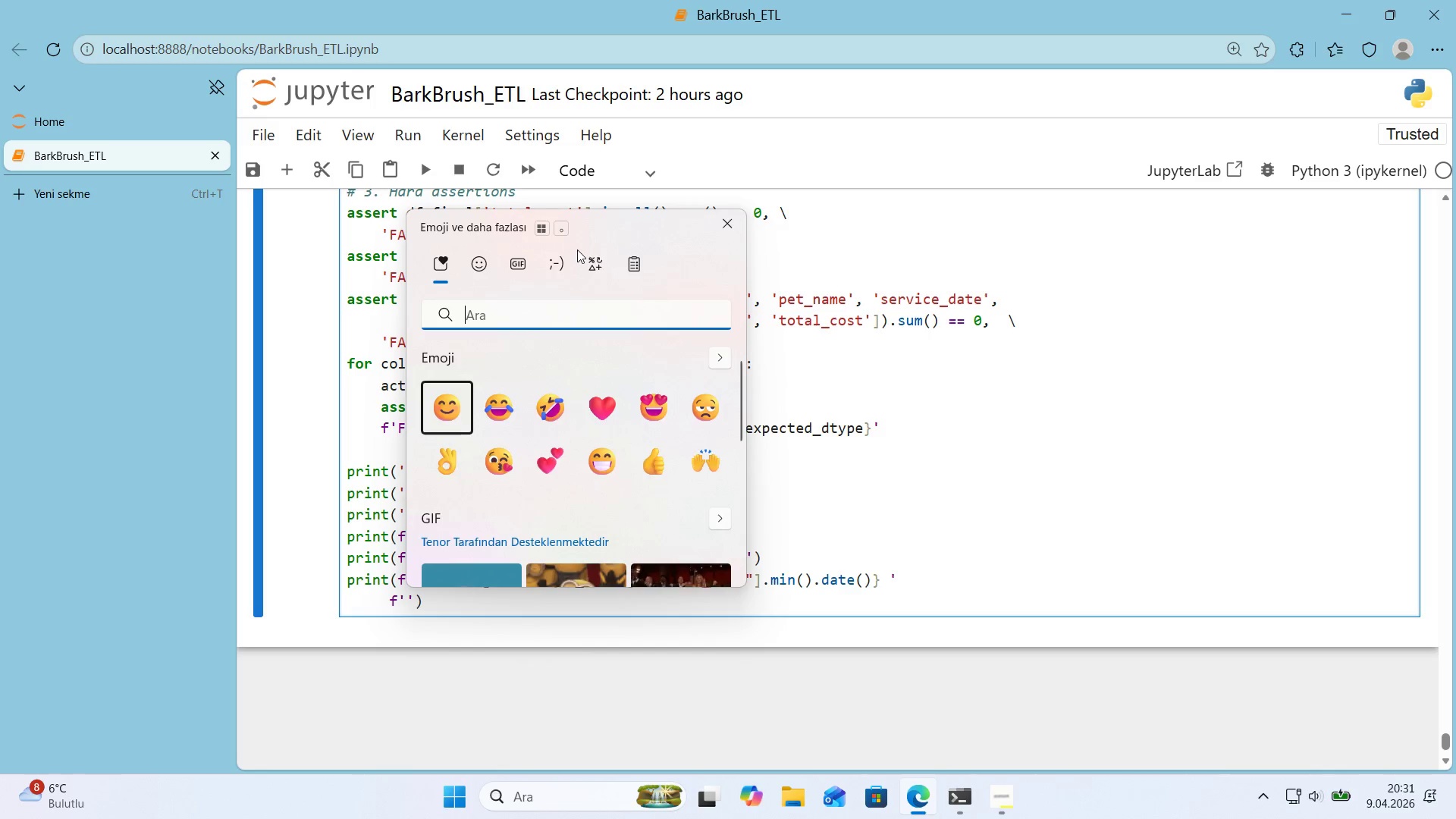 
left_click([595, 262])
 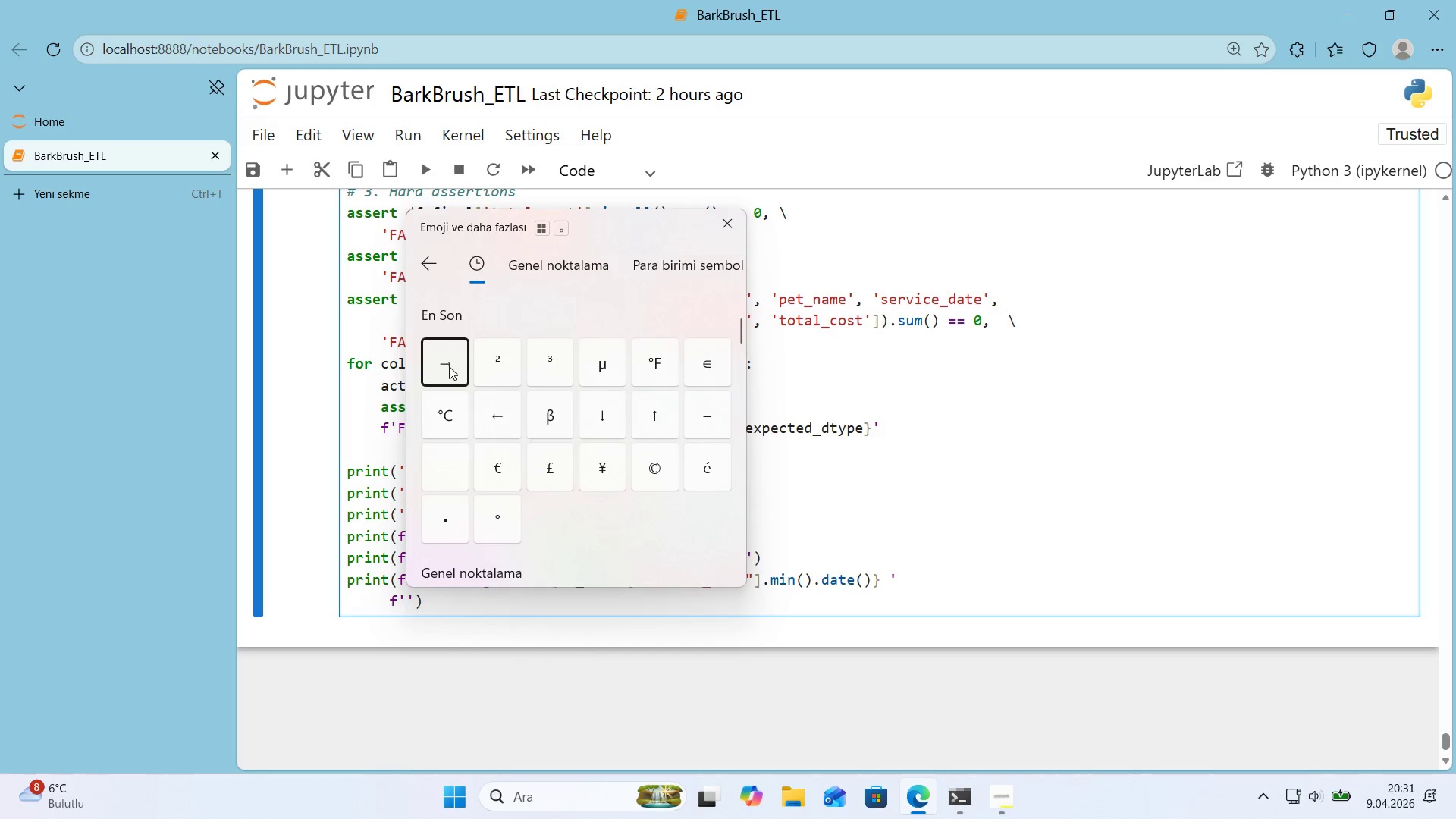 
left_click([447, 372])
 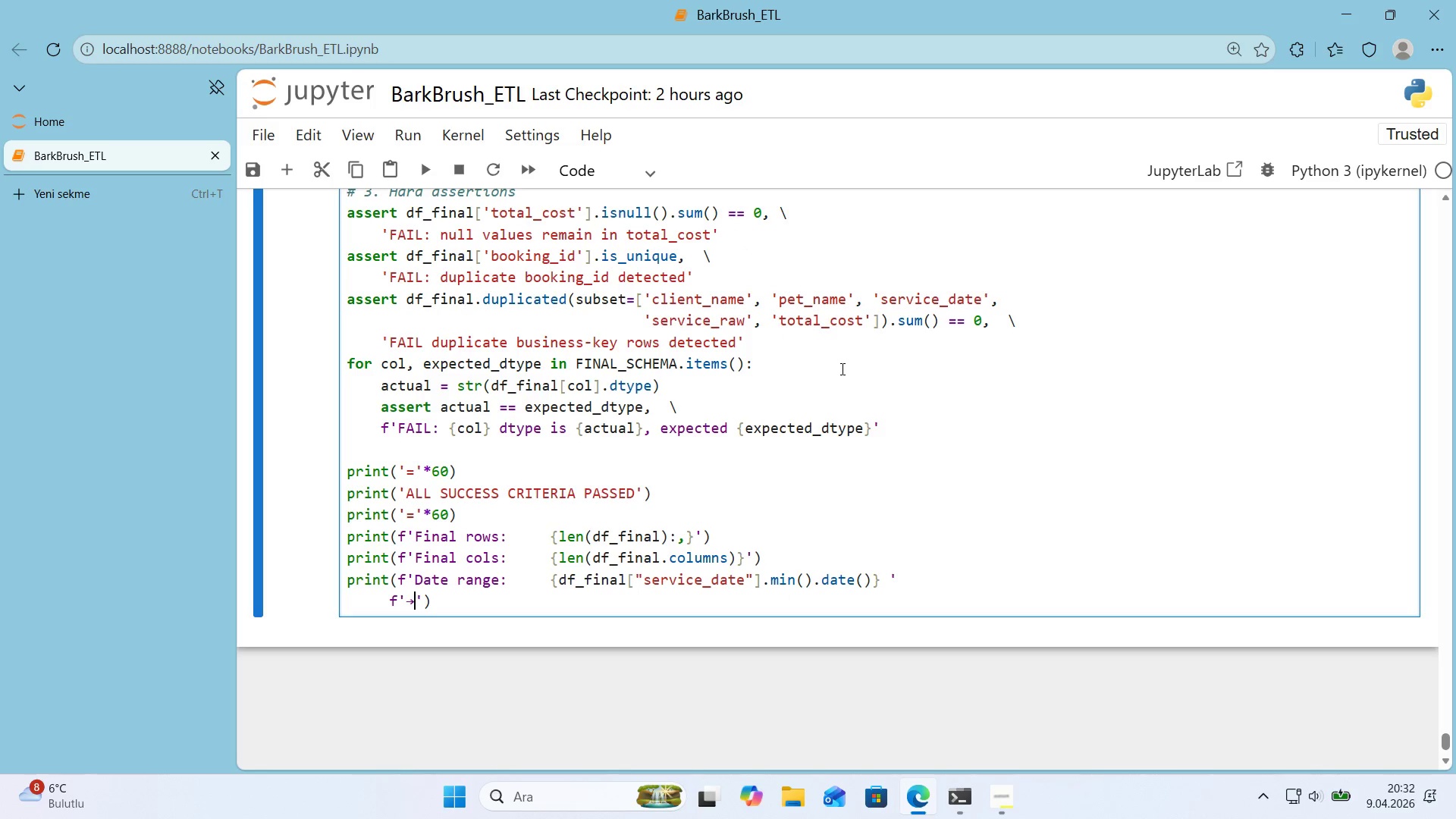 
key(Space)
 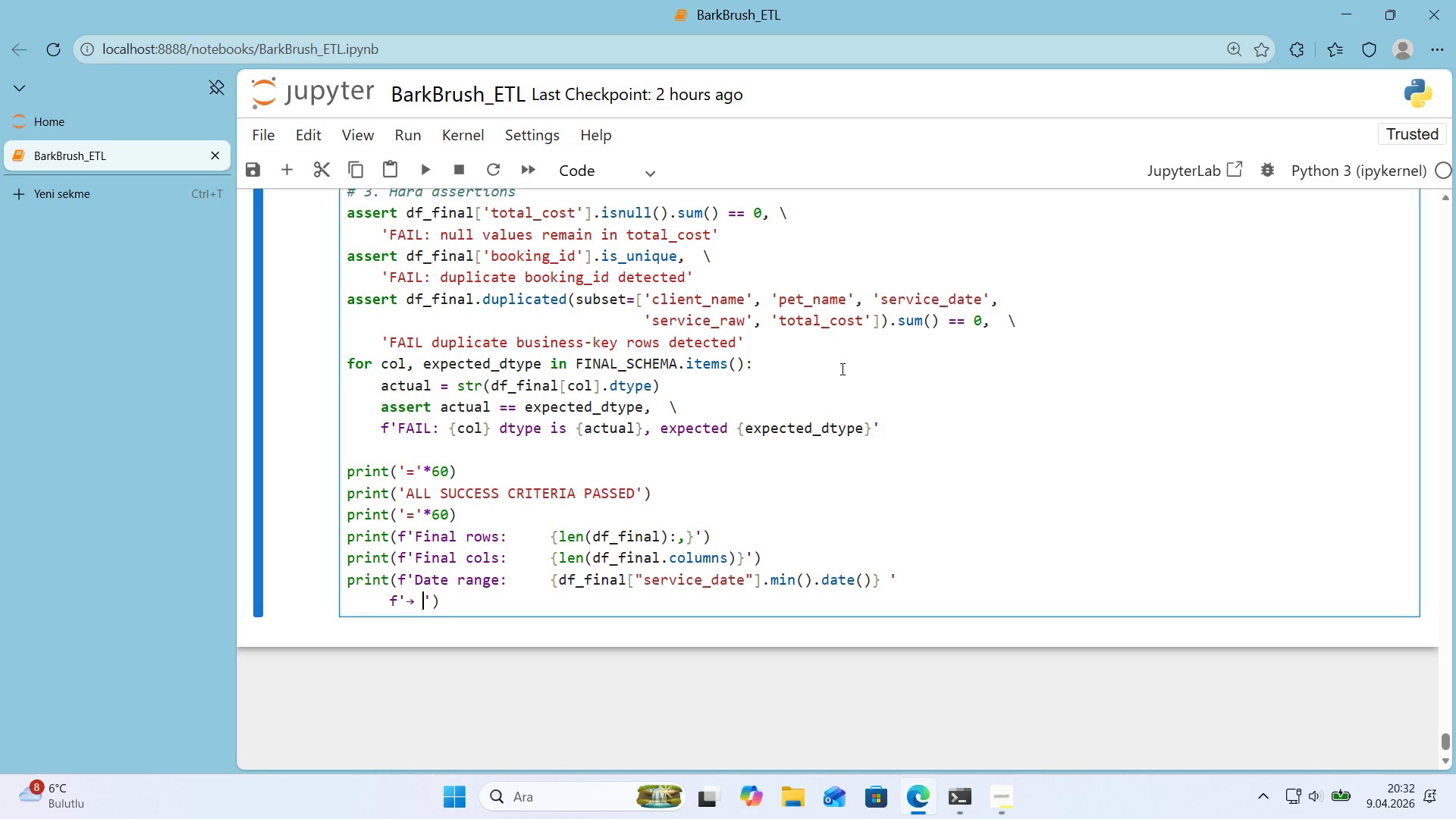 
key(Alt+Control+7)
 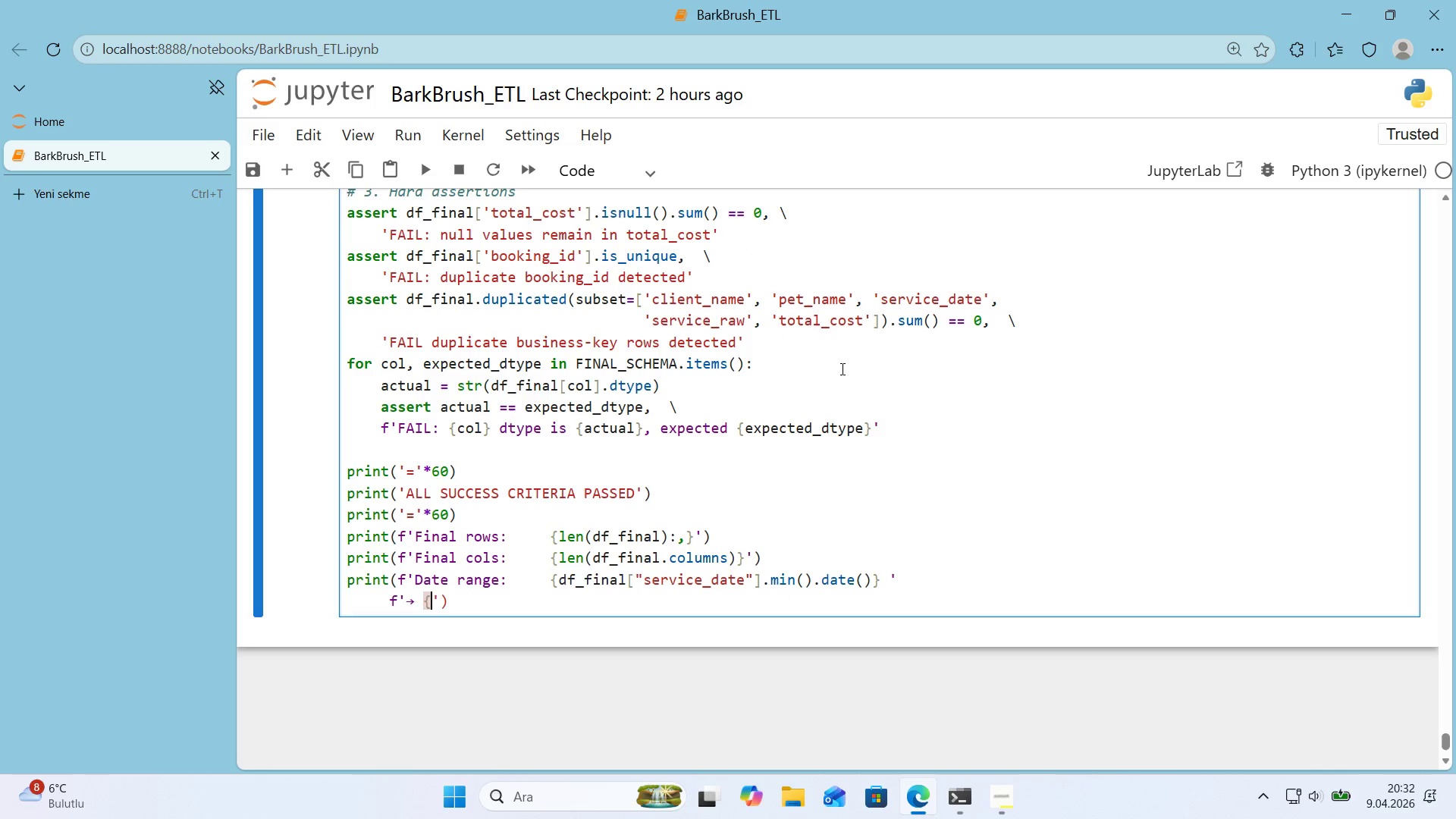 
key(Alt+Control+0)
 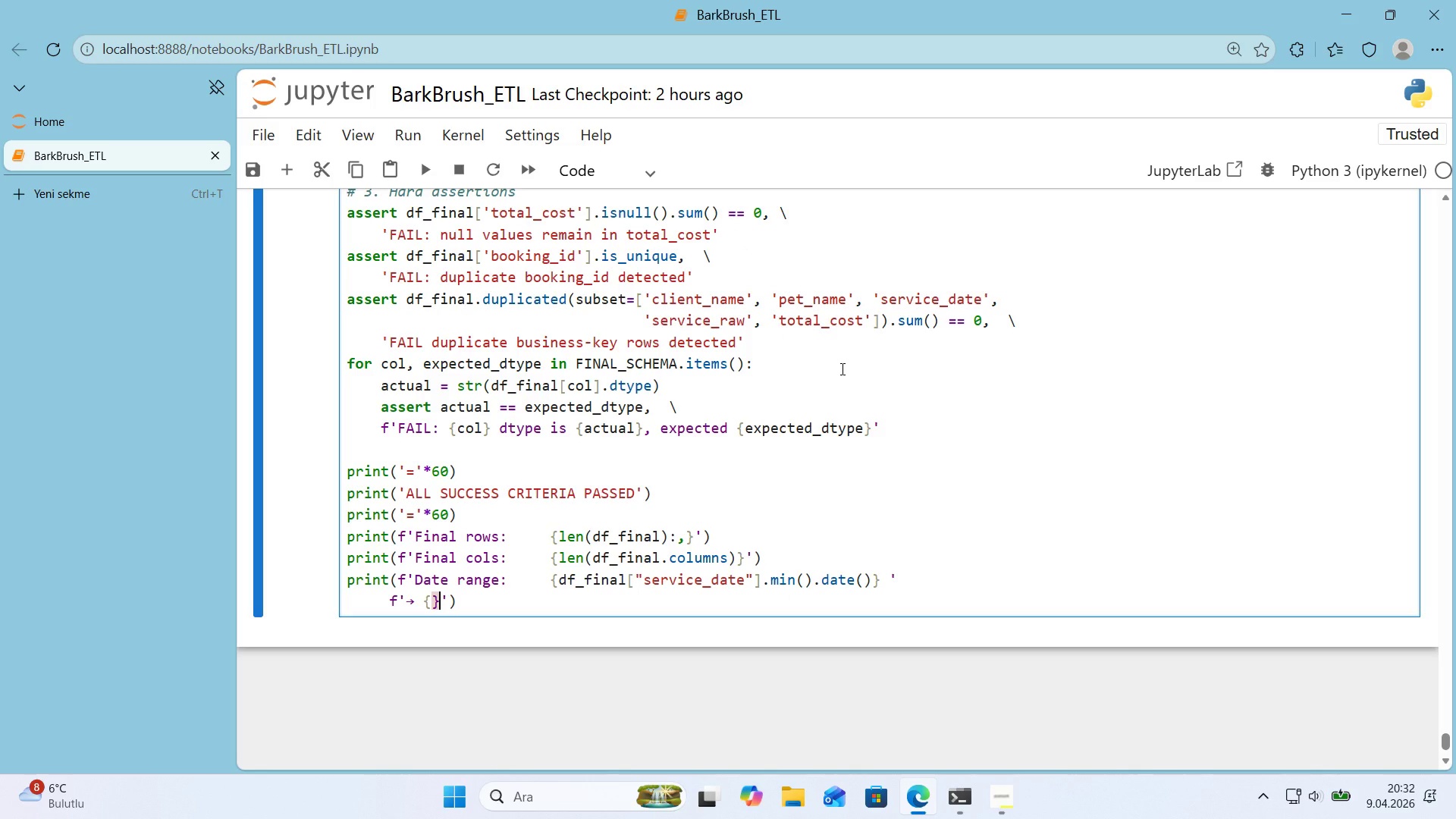 
key(ArrowLeft)
 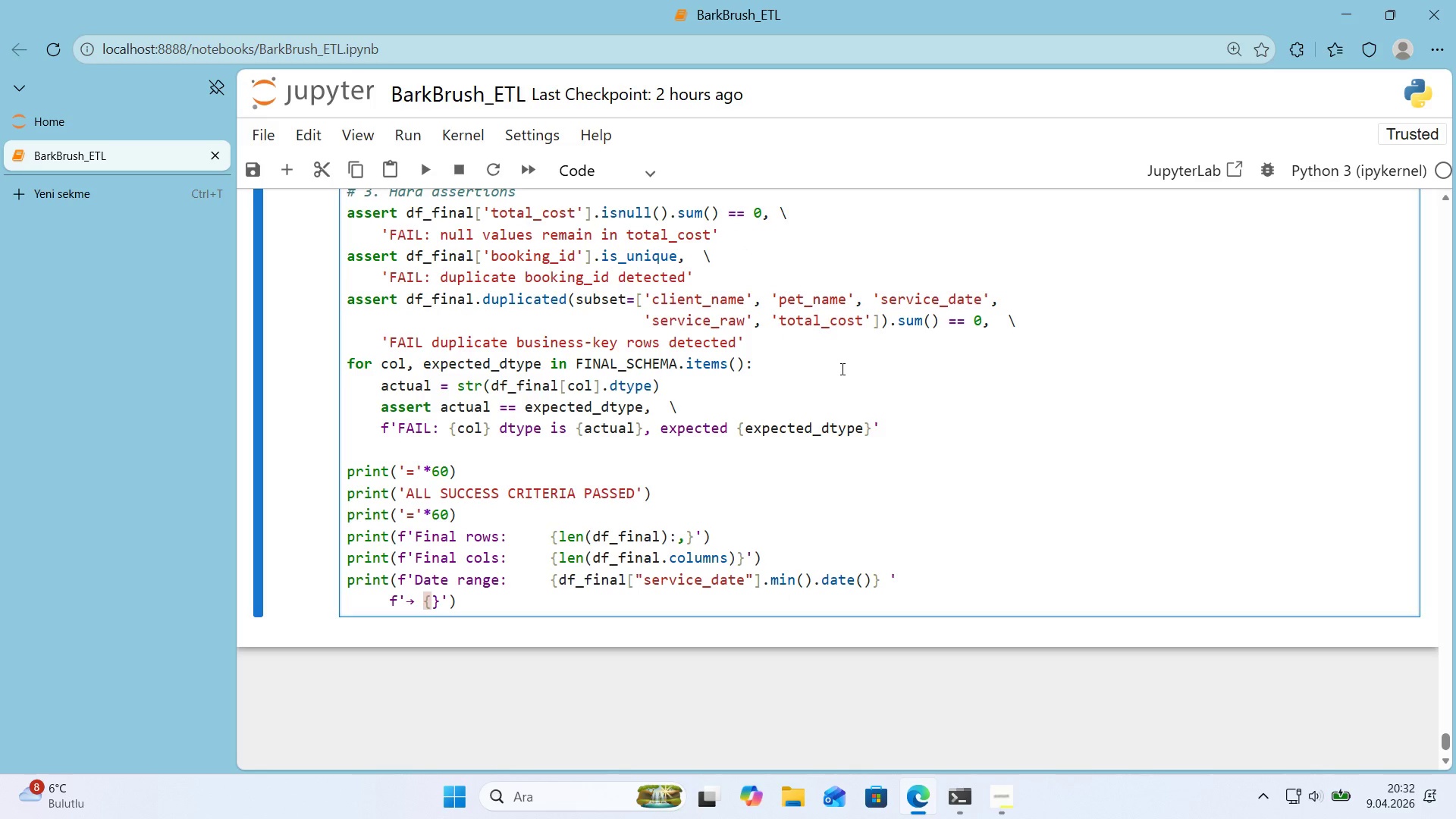 
type(df_f'nal)
 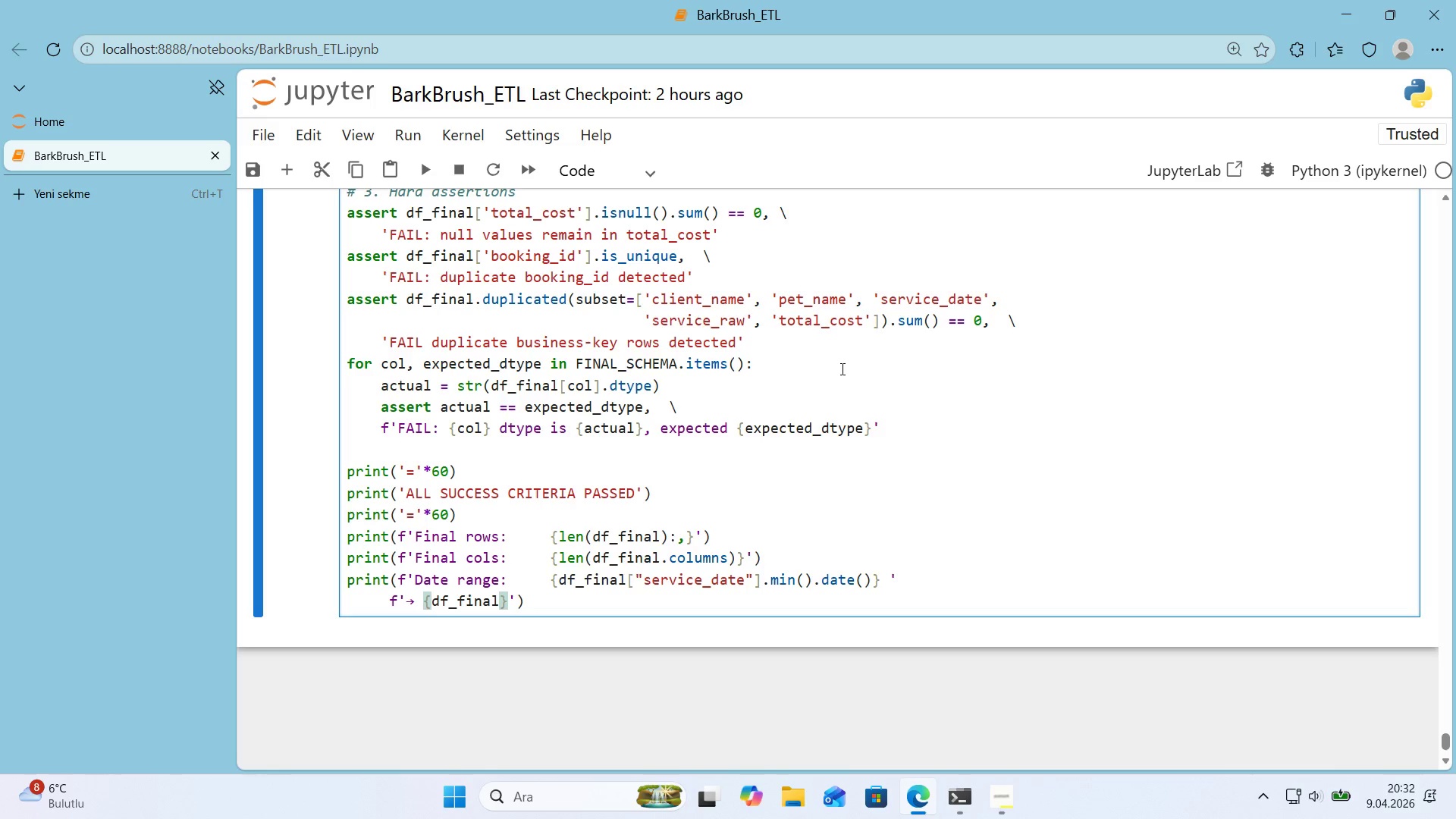 
key(Alt+Control+8)
 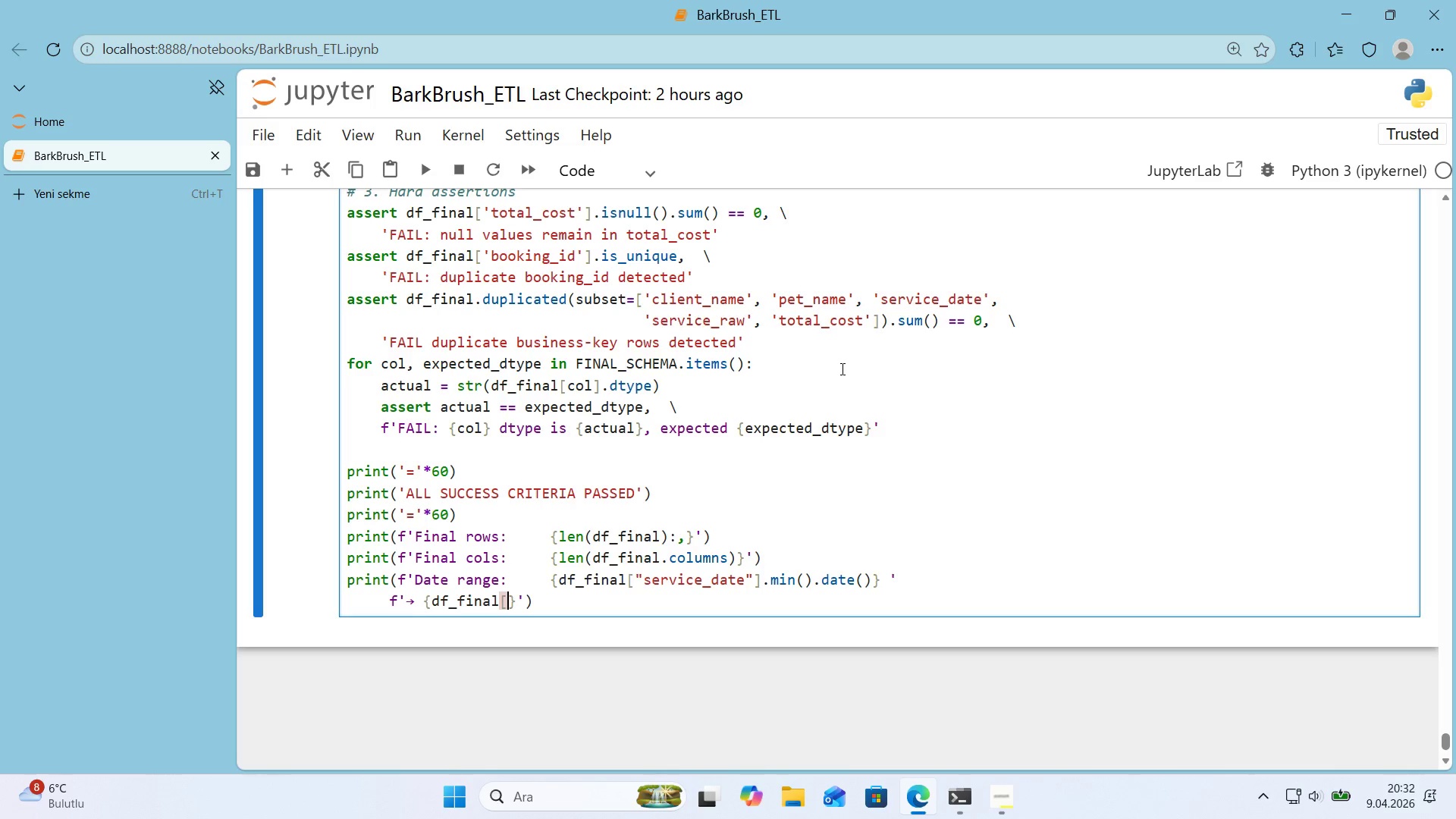 
key(Alt+Control+9)
 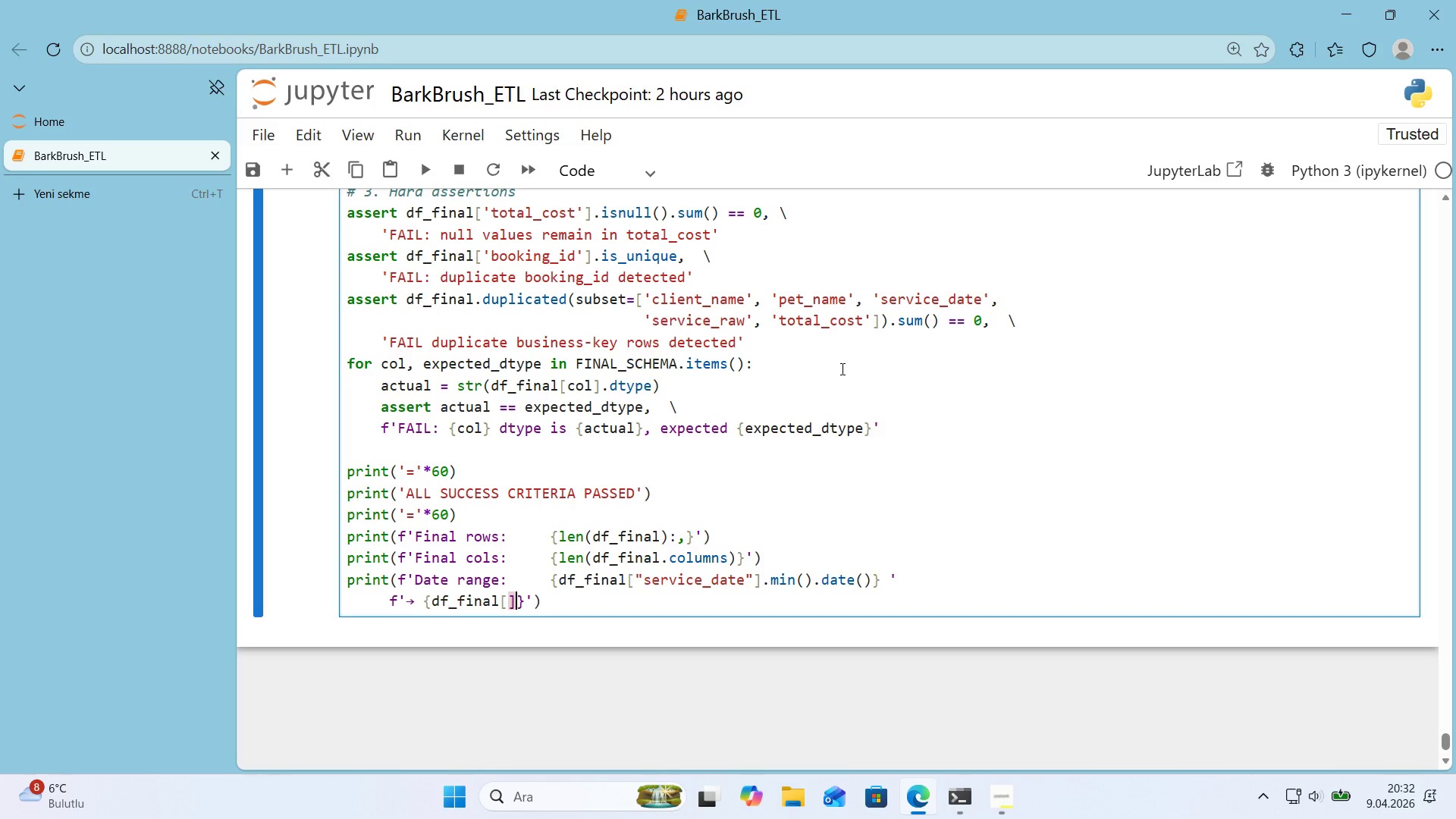 
key(ArrowLeft)
 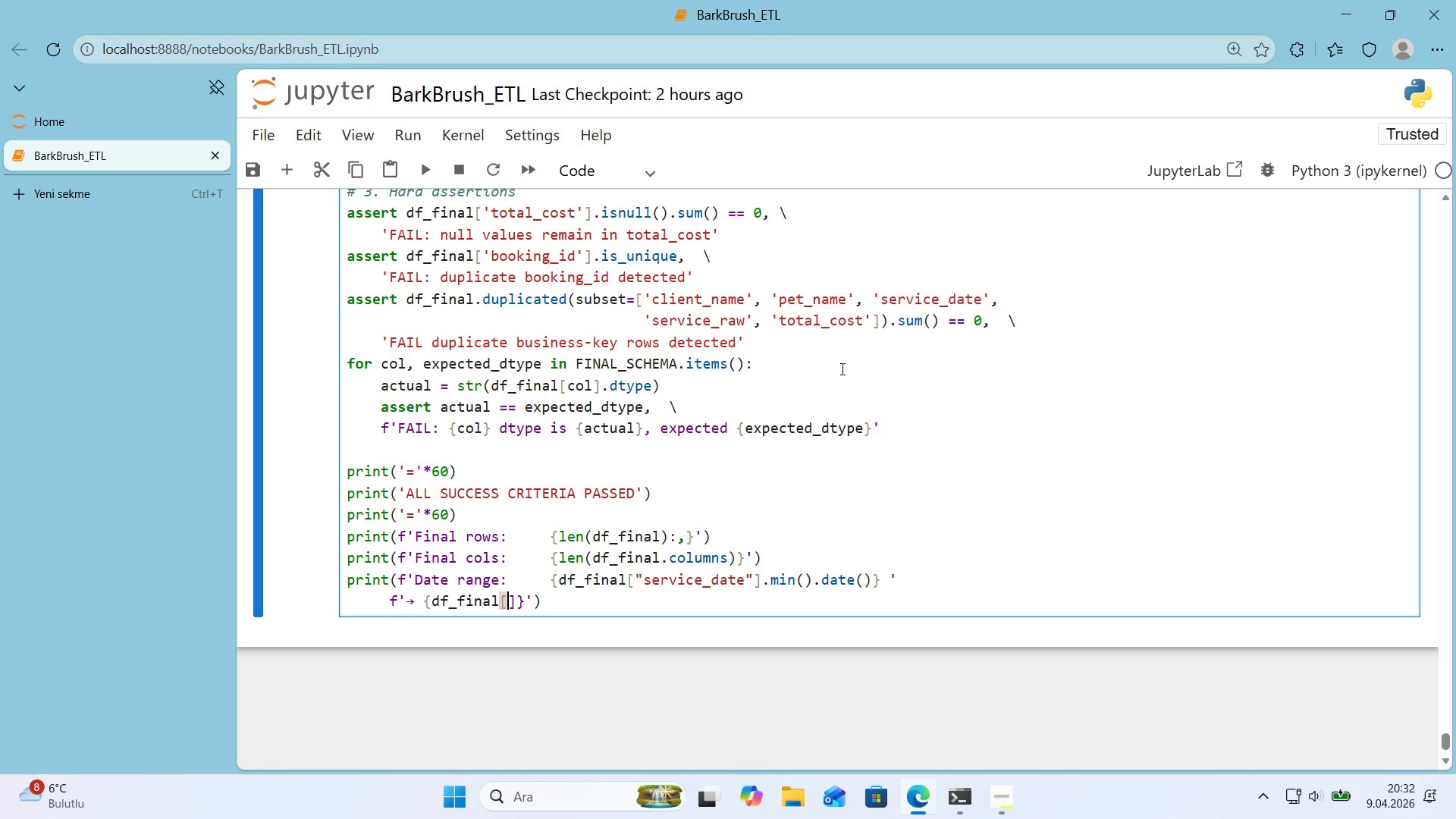 
type(@@)
key(Backspace)
key(Backspace)
type(``)
 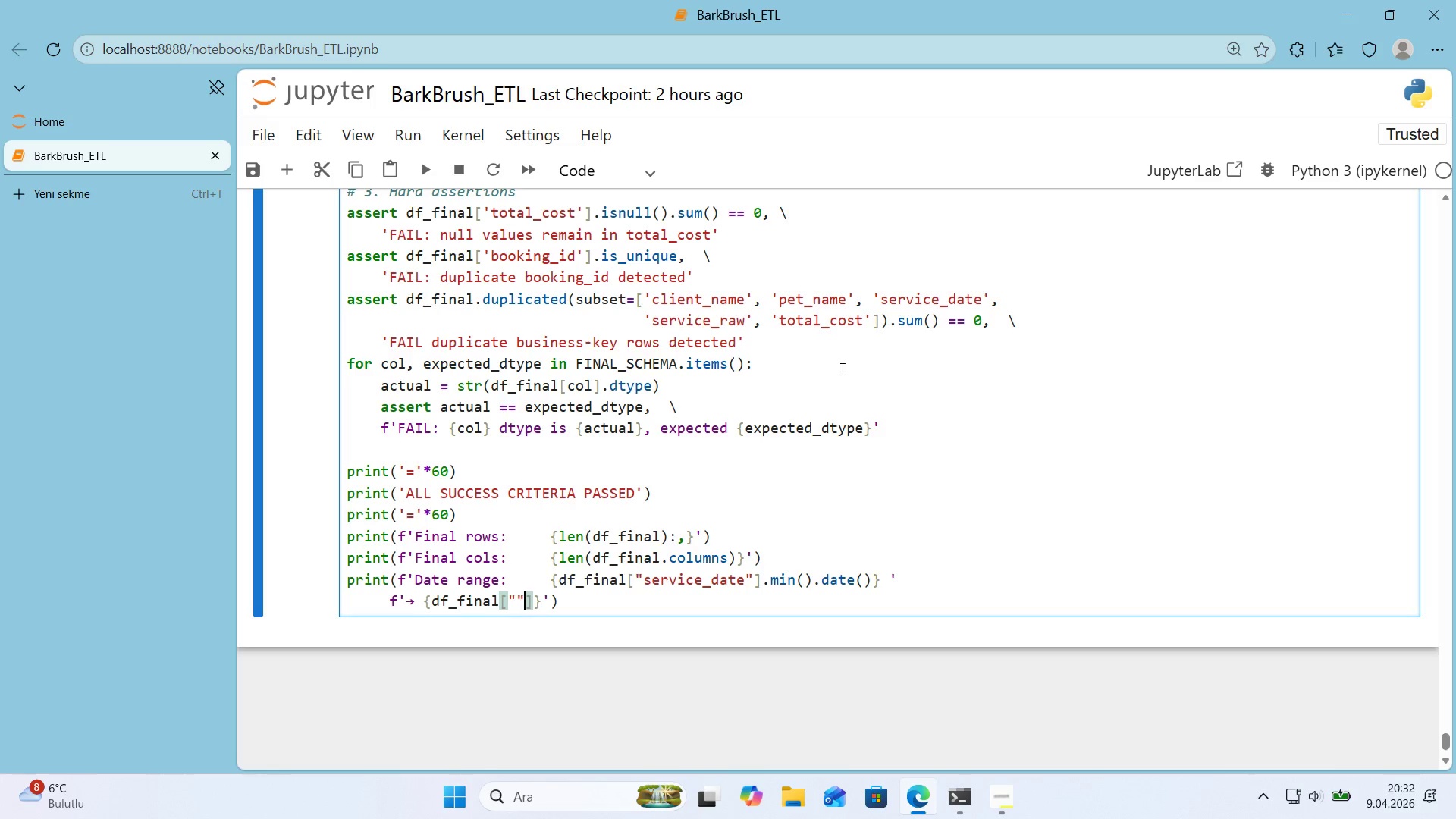 
key(ArrowLeft)
 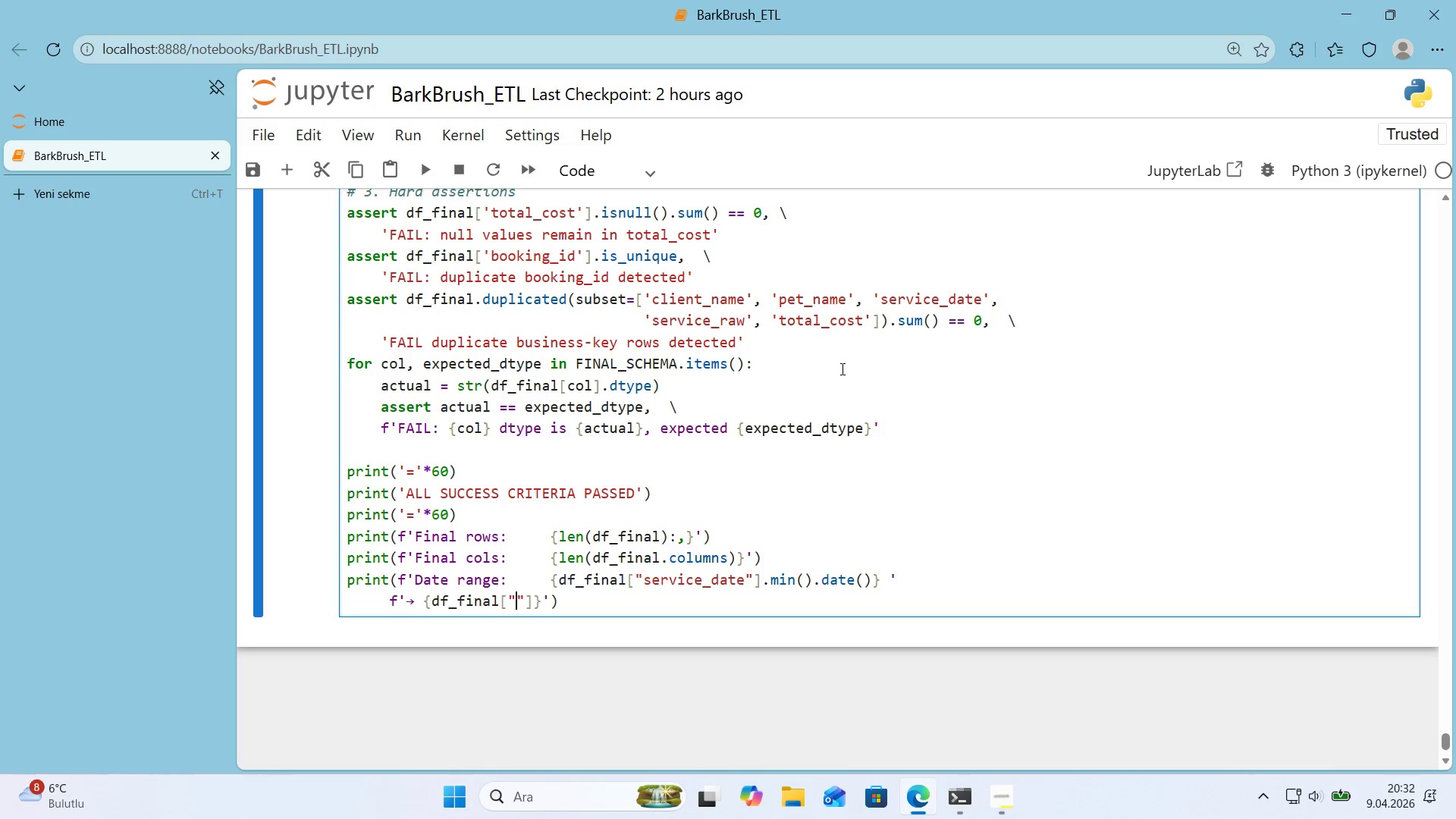 
type(ser')
key(Backspace)
type(v'ce_date)
 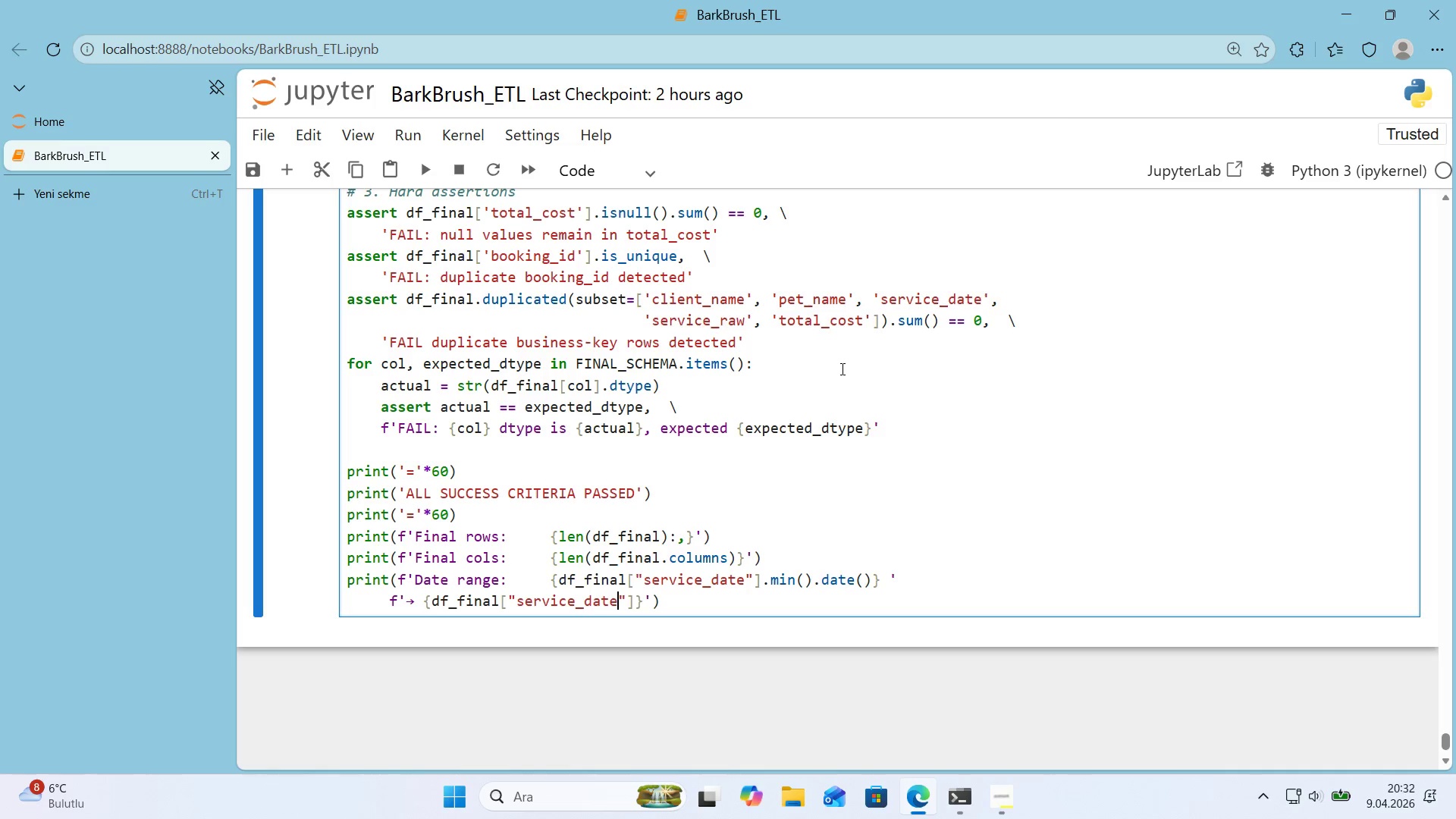 
key(ArrowRight)
 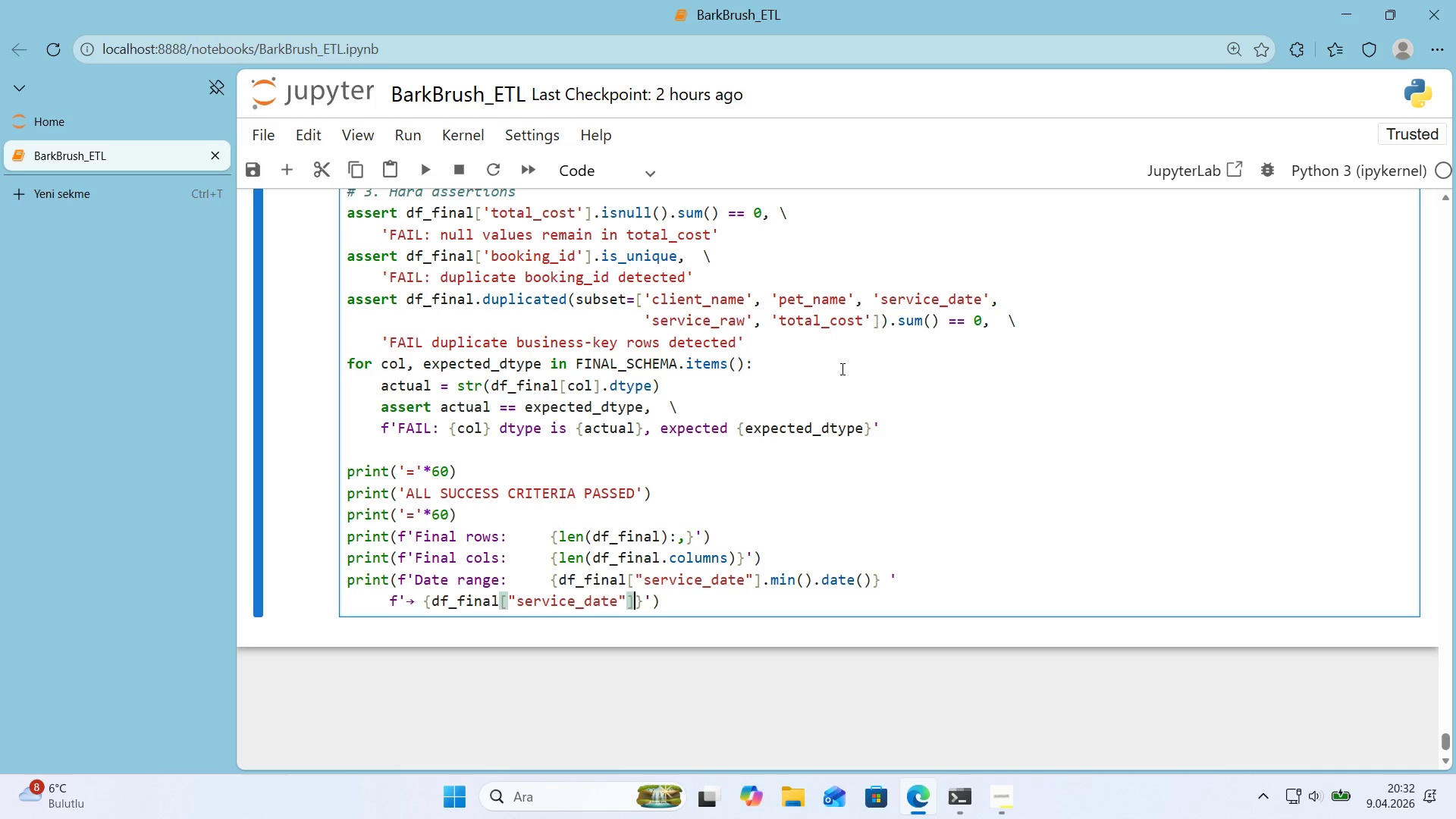 
key(ArrowRight)
 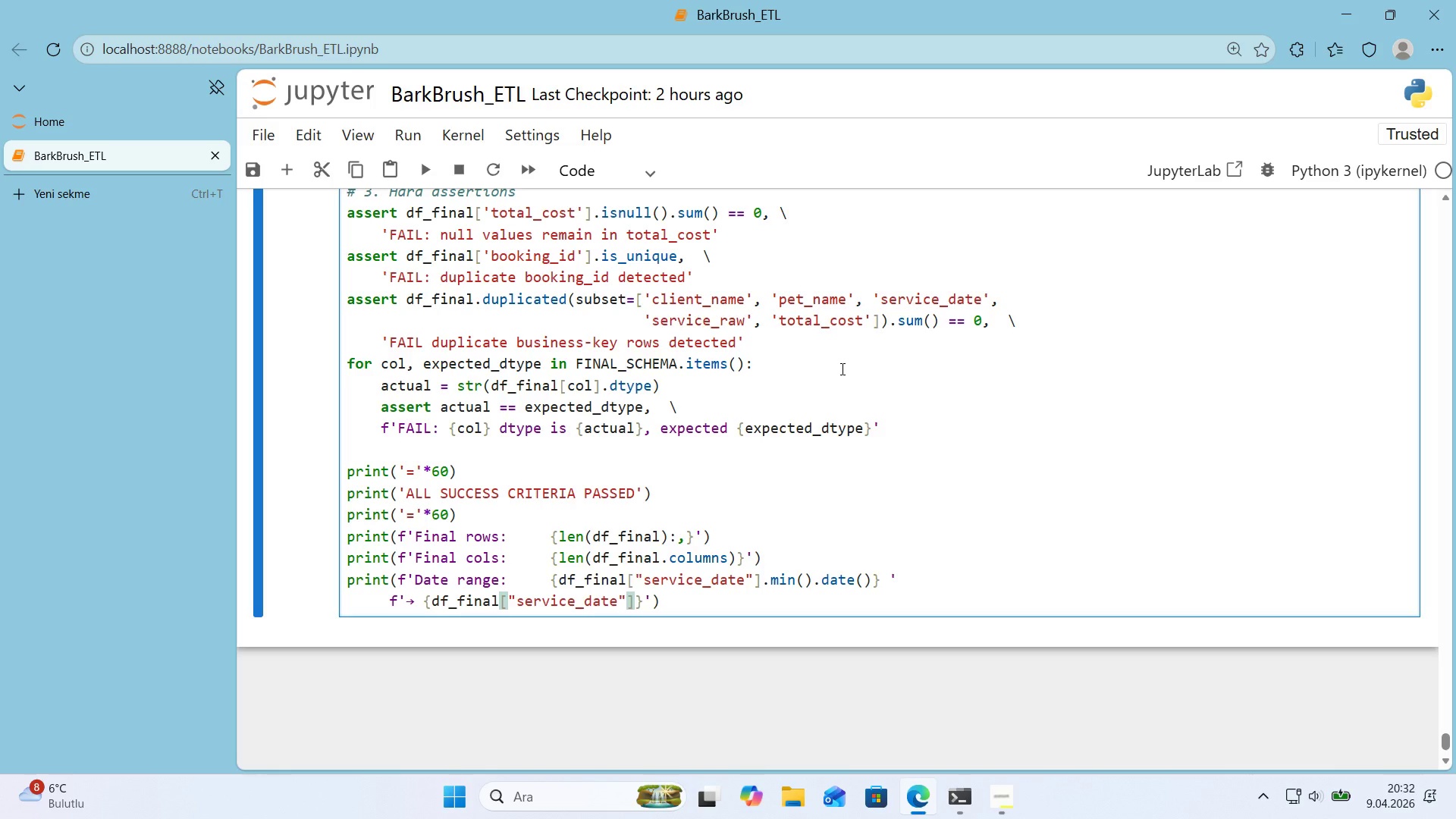 
type(.max*(.date*()
 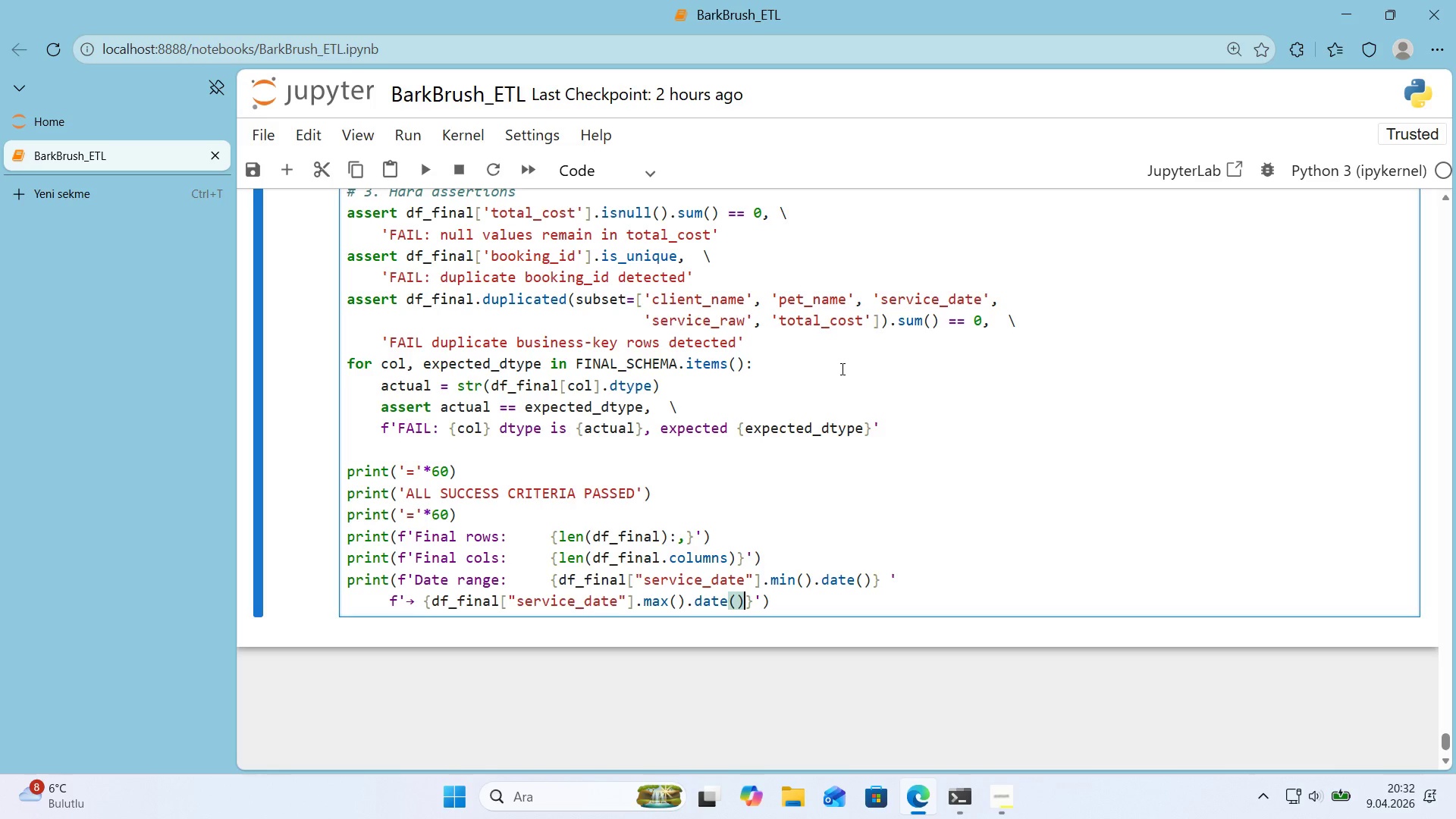 
key(ArrowRight)
 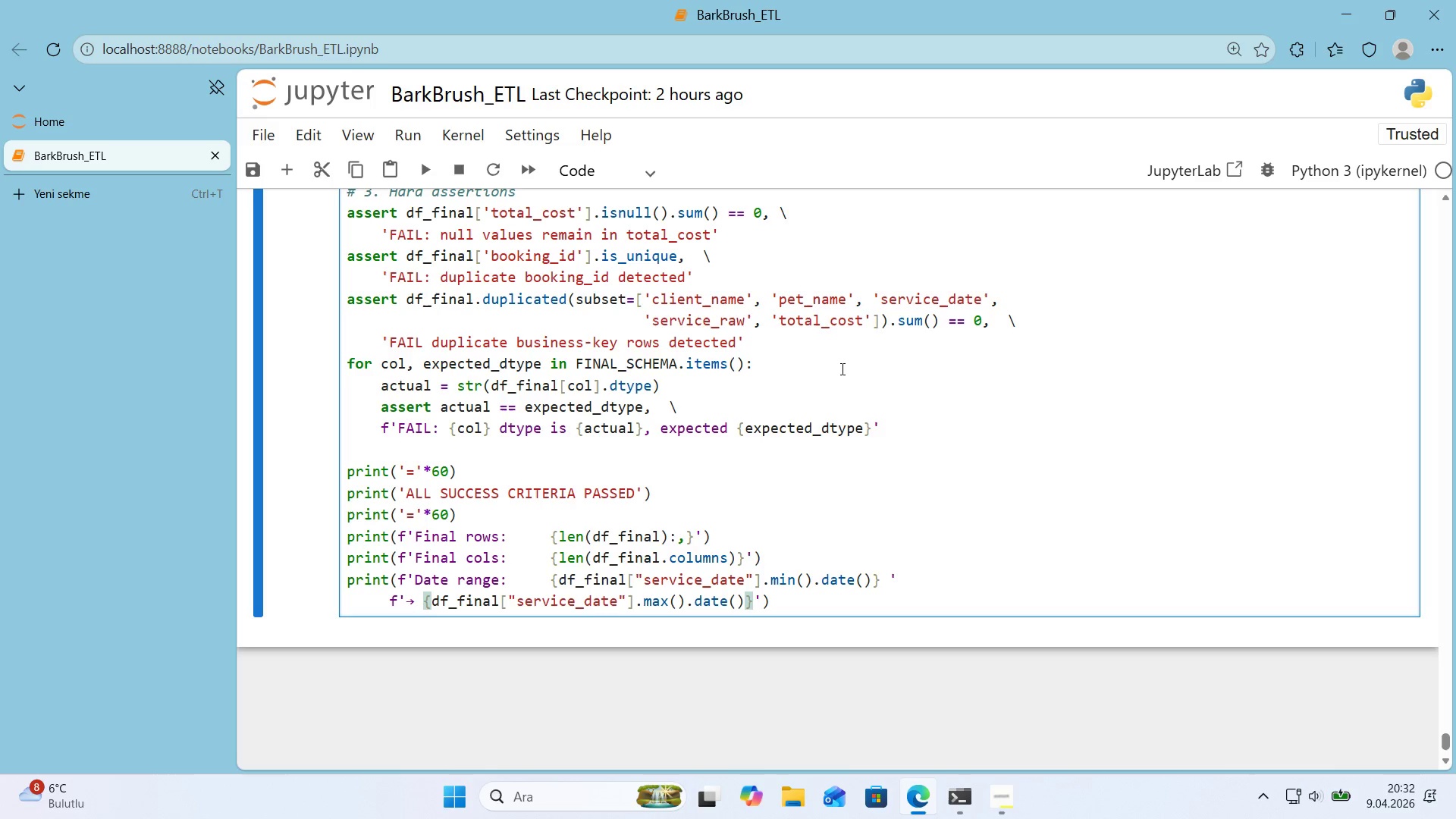 
key(ArrowRight)
 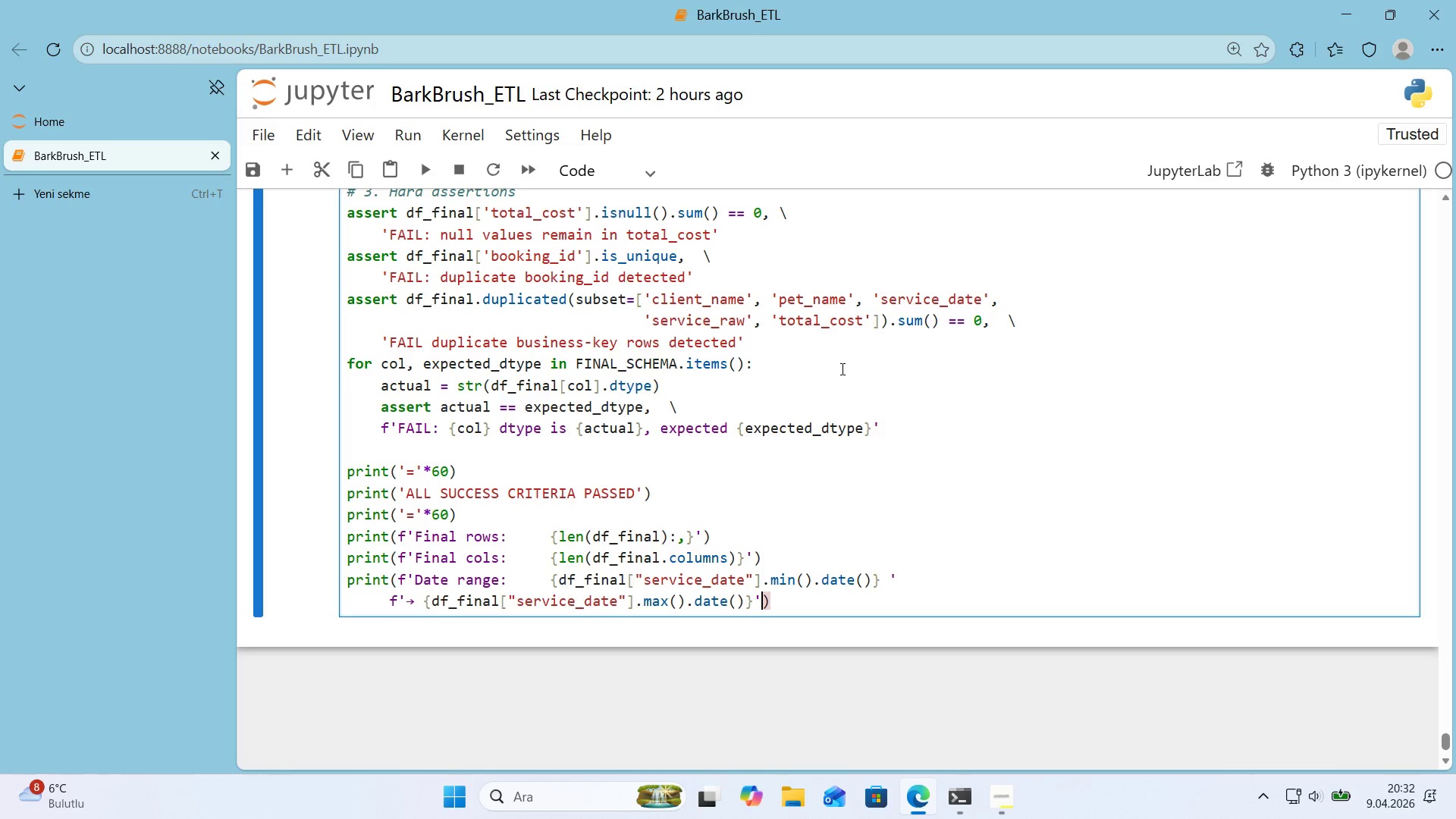 
key(ArrowRight)
 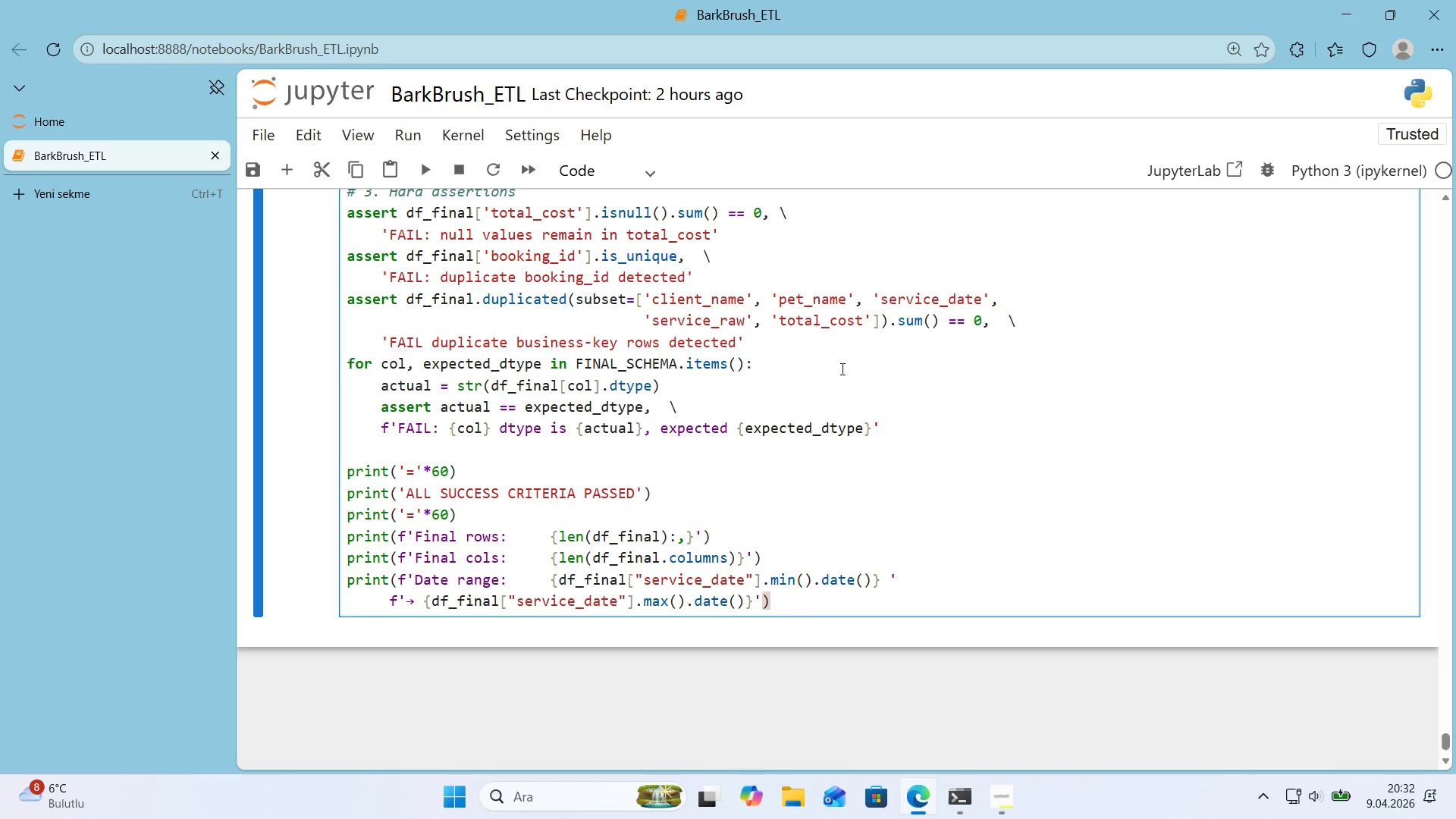 
key(Enter)
 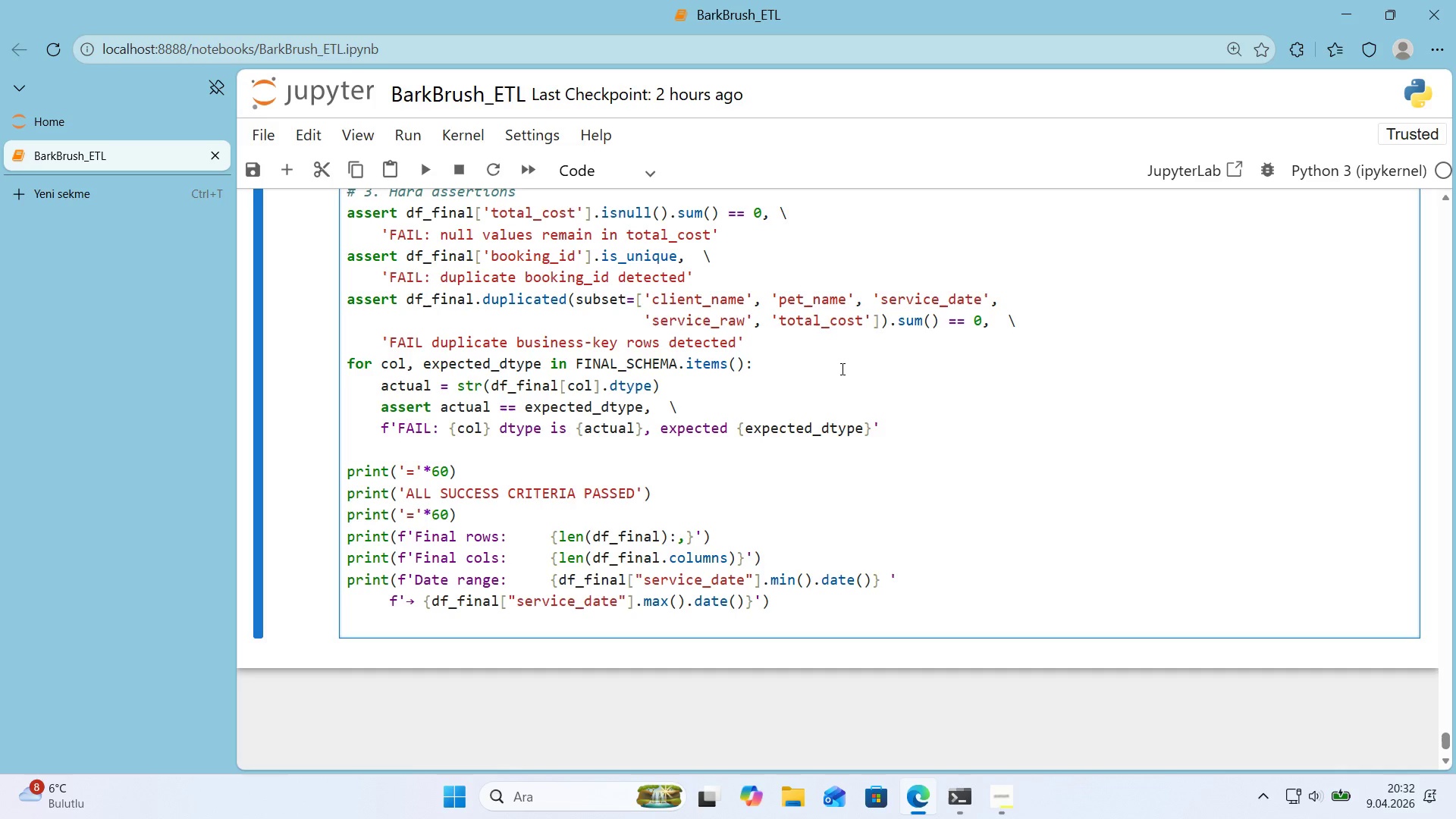 
type(pr'nt*()
 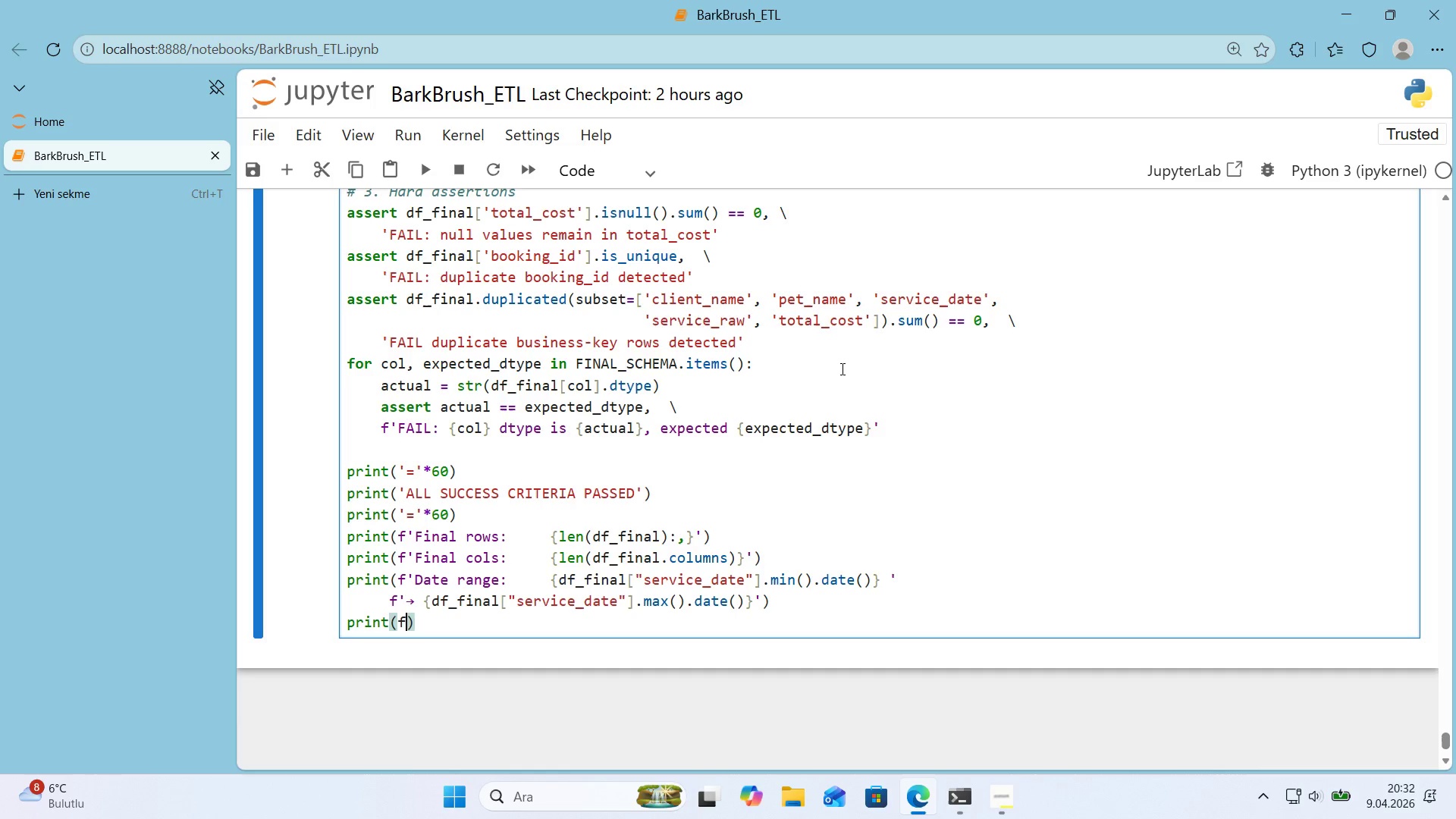 
 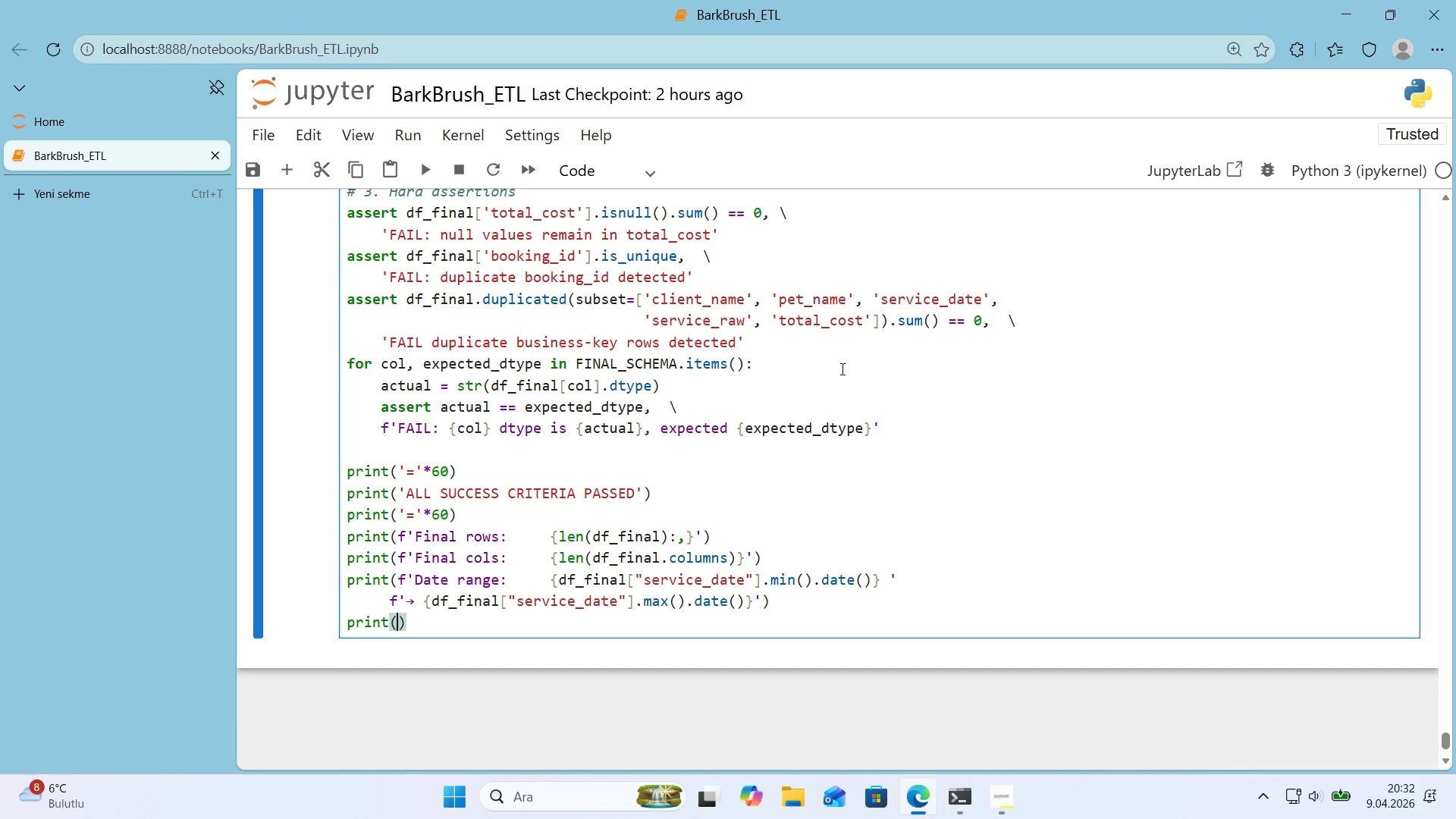 
key(ArrowLeft)
 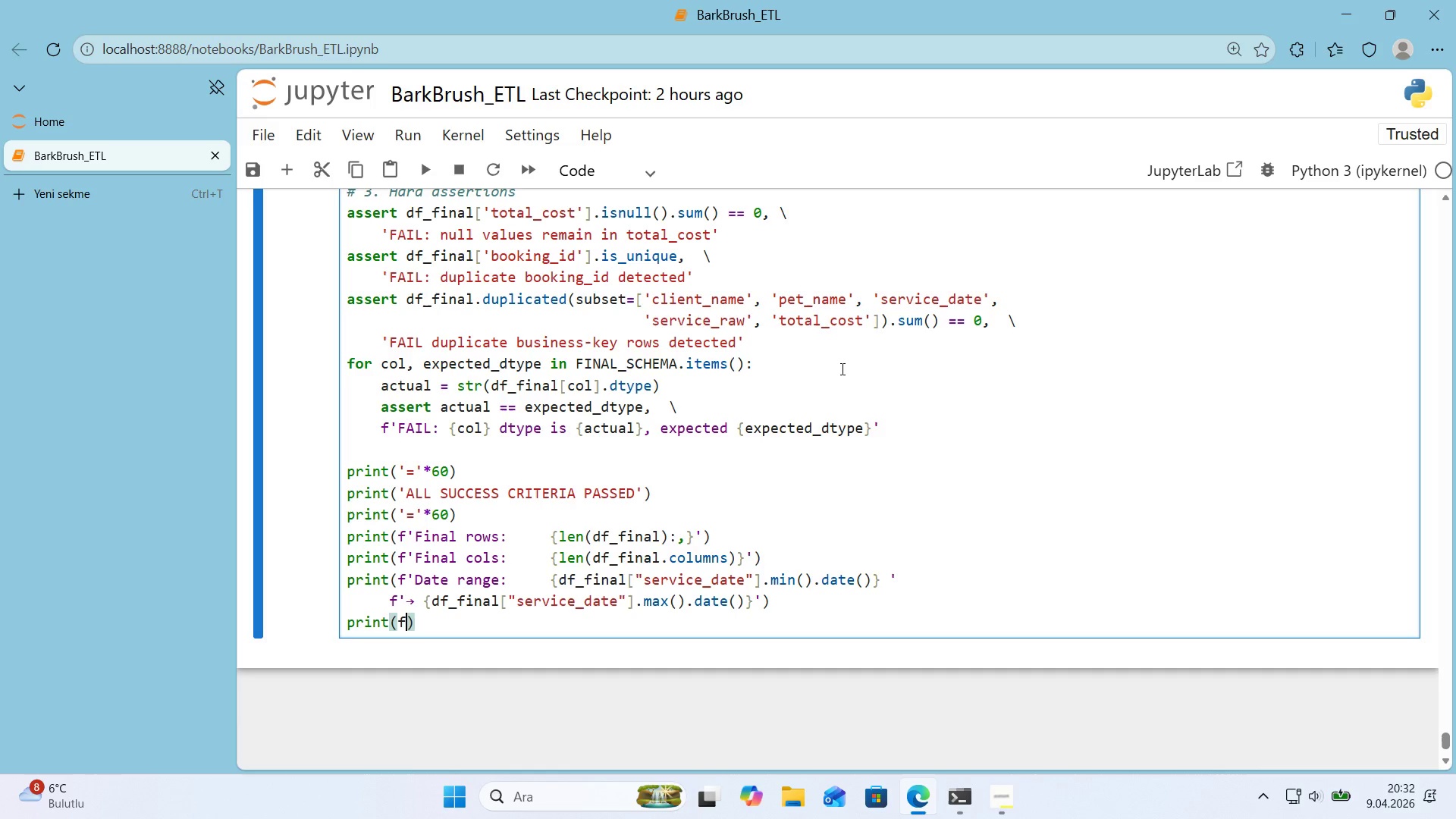 
type(f@@)
 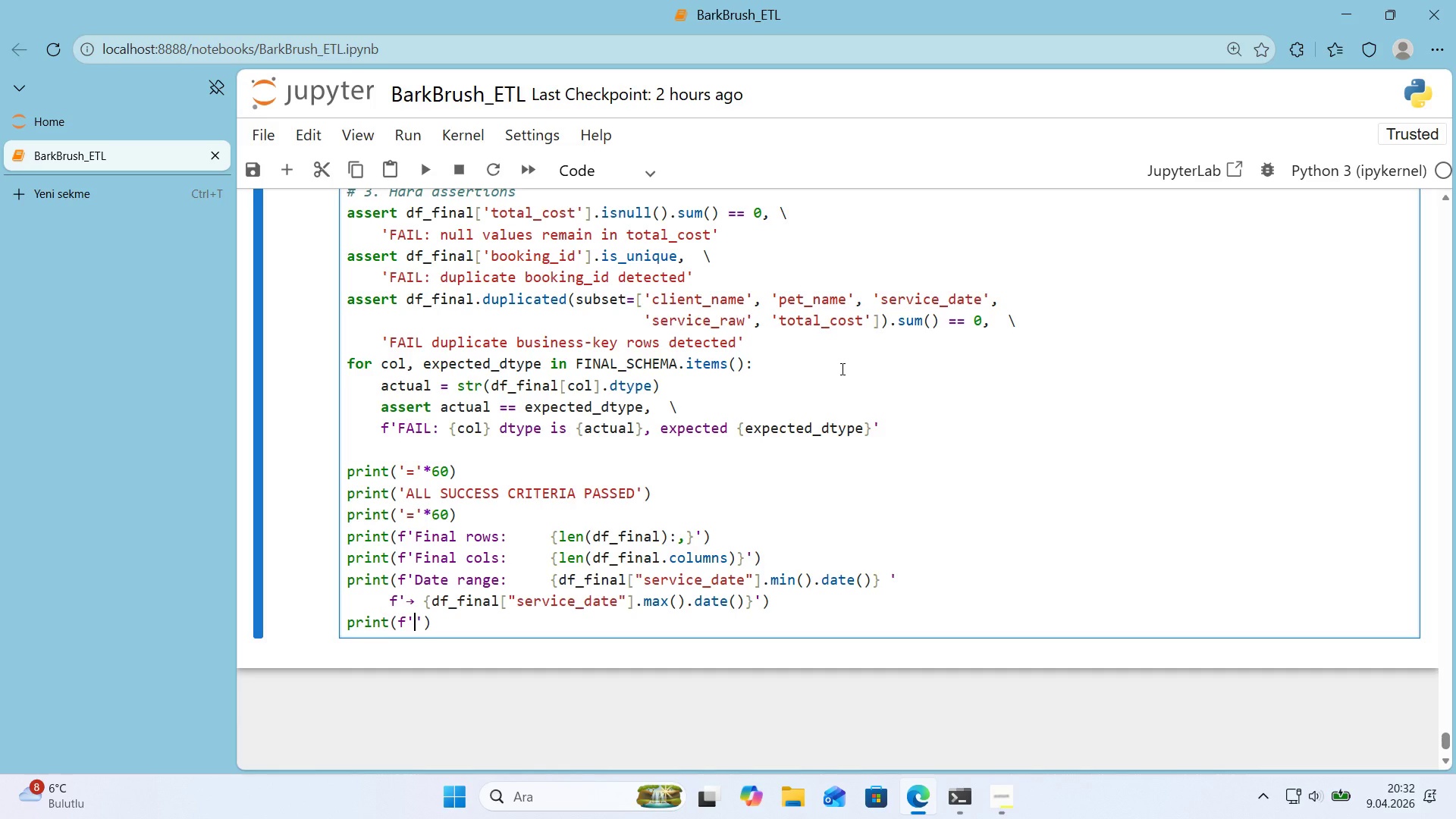 
 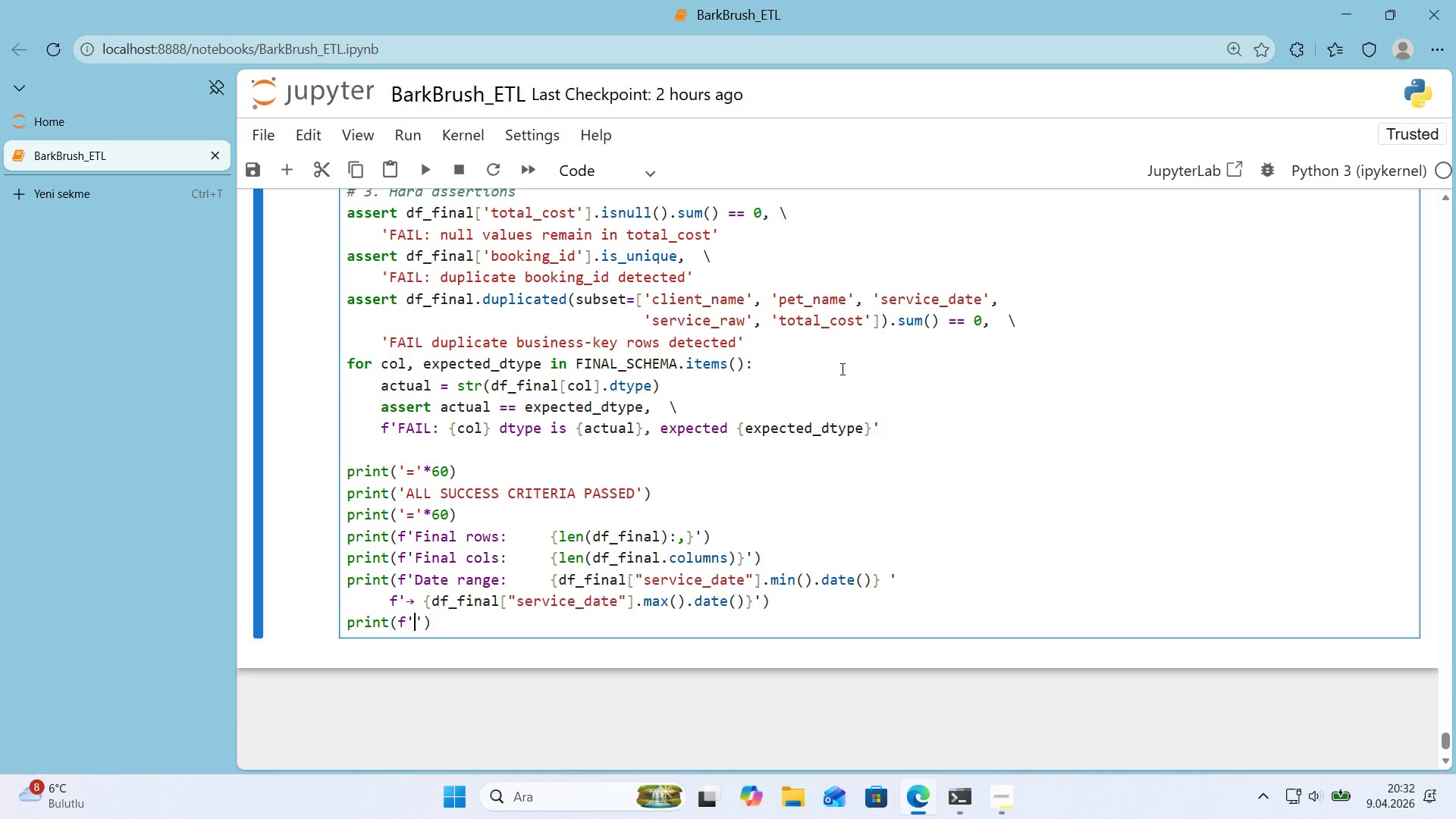 
key(ArrowLeft)
 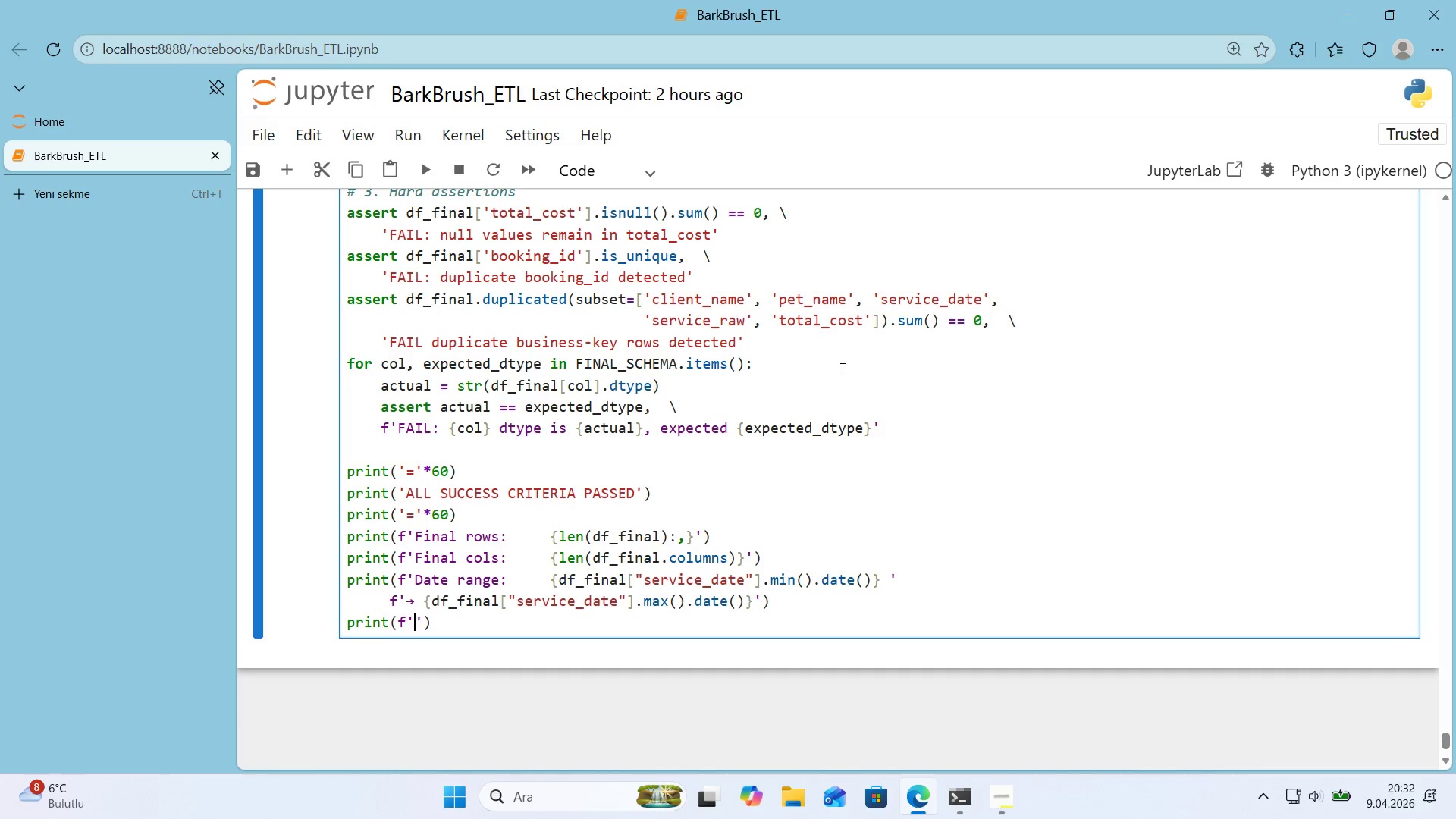 
key(Control+ControlLeft)
 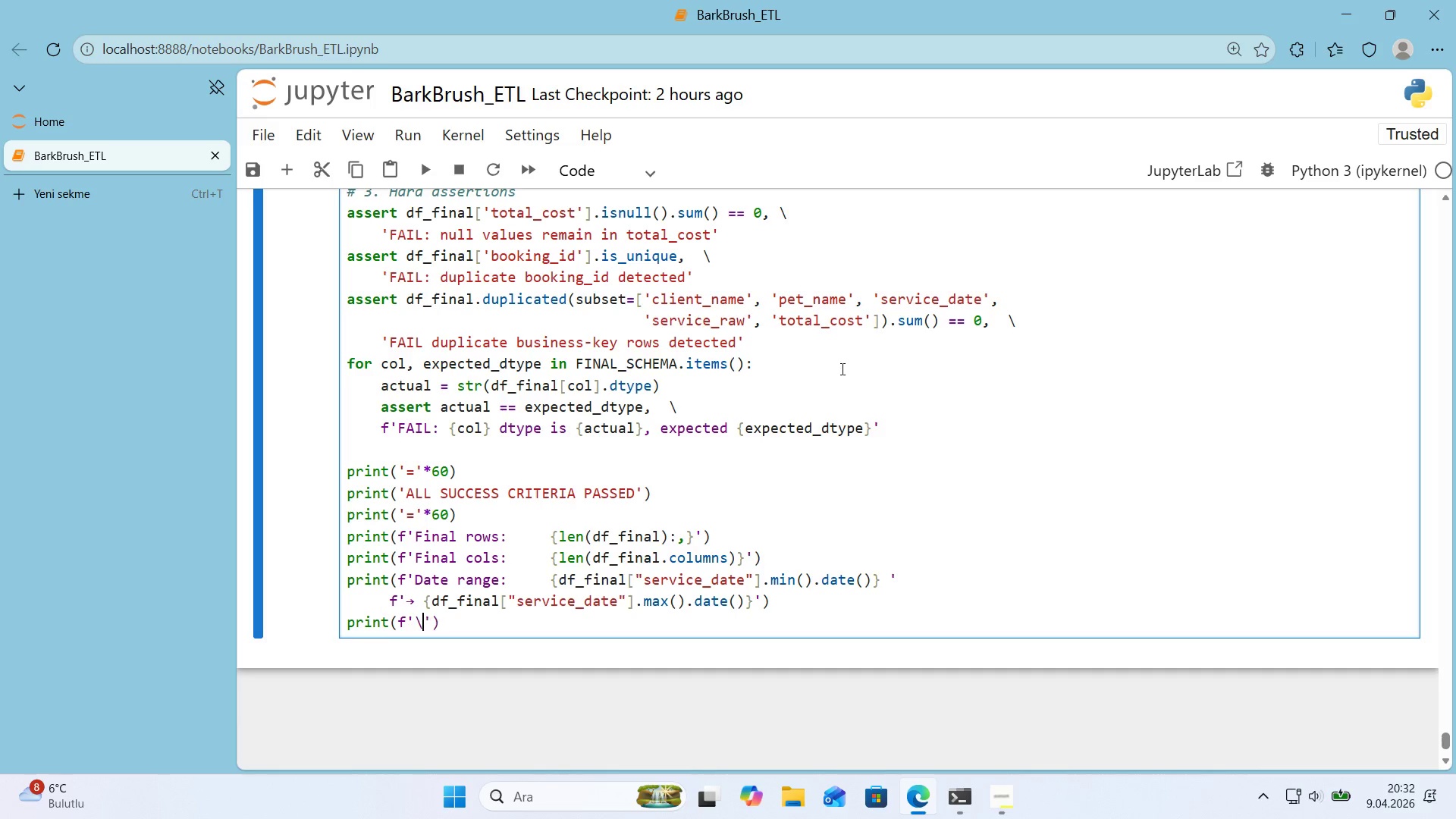 
key(Alt+Control+AltRight)
 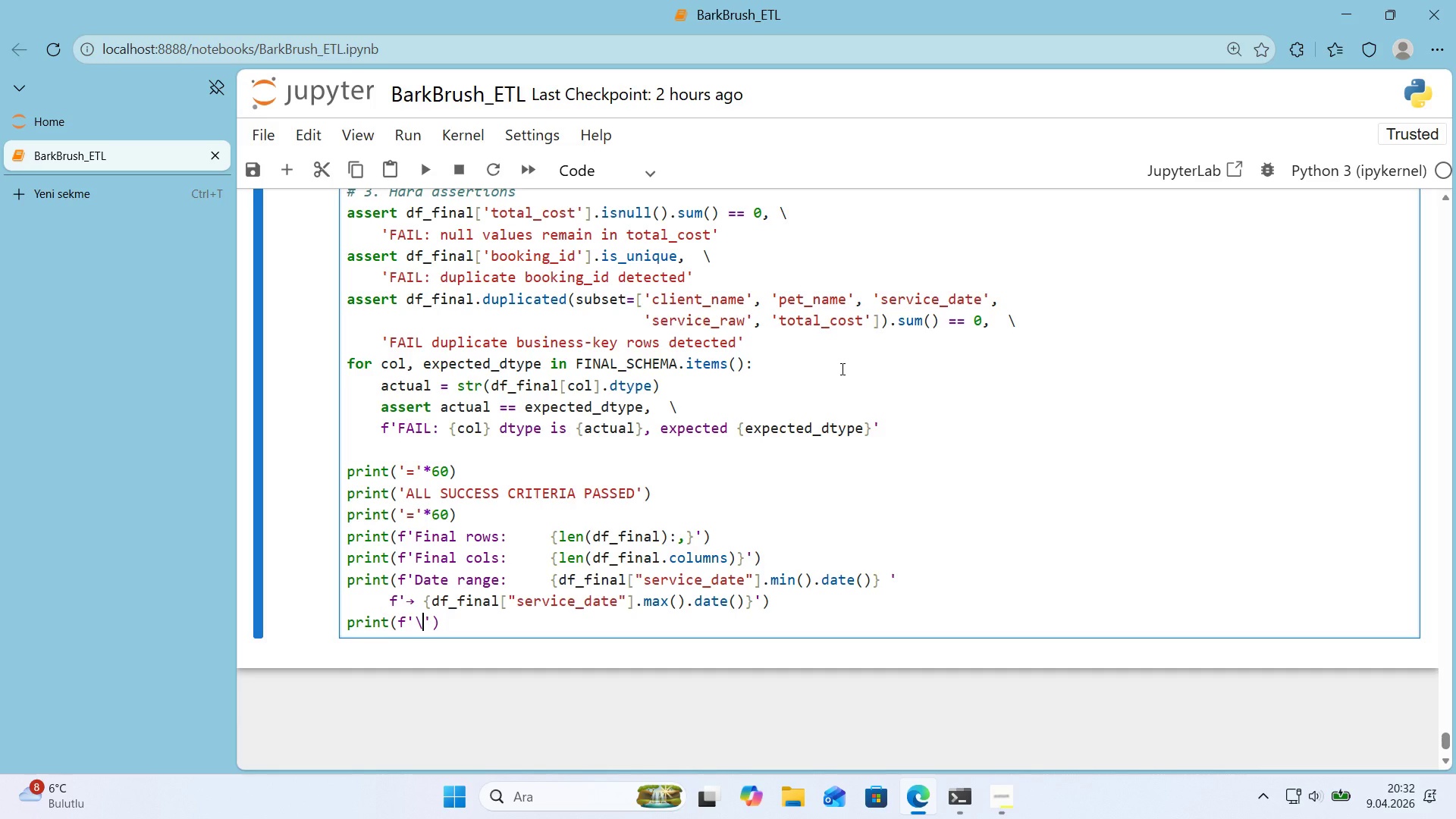 
key(Alt+Control+IntlYen)
 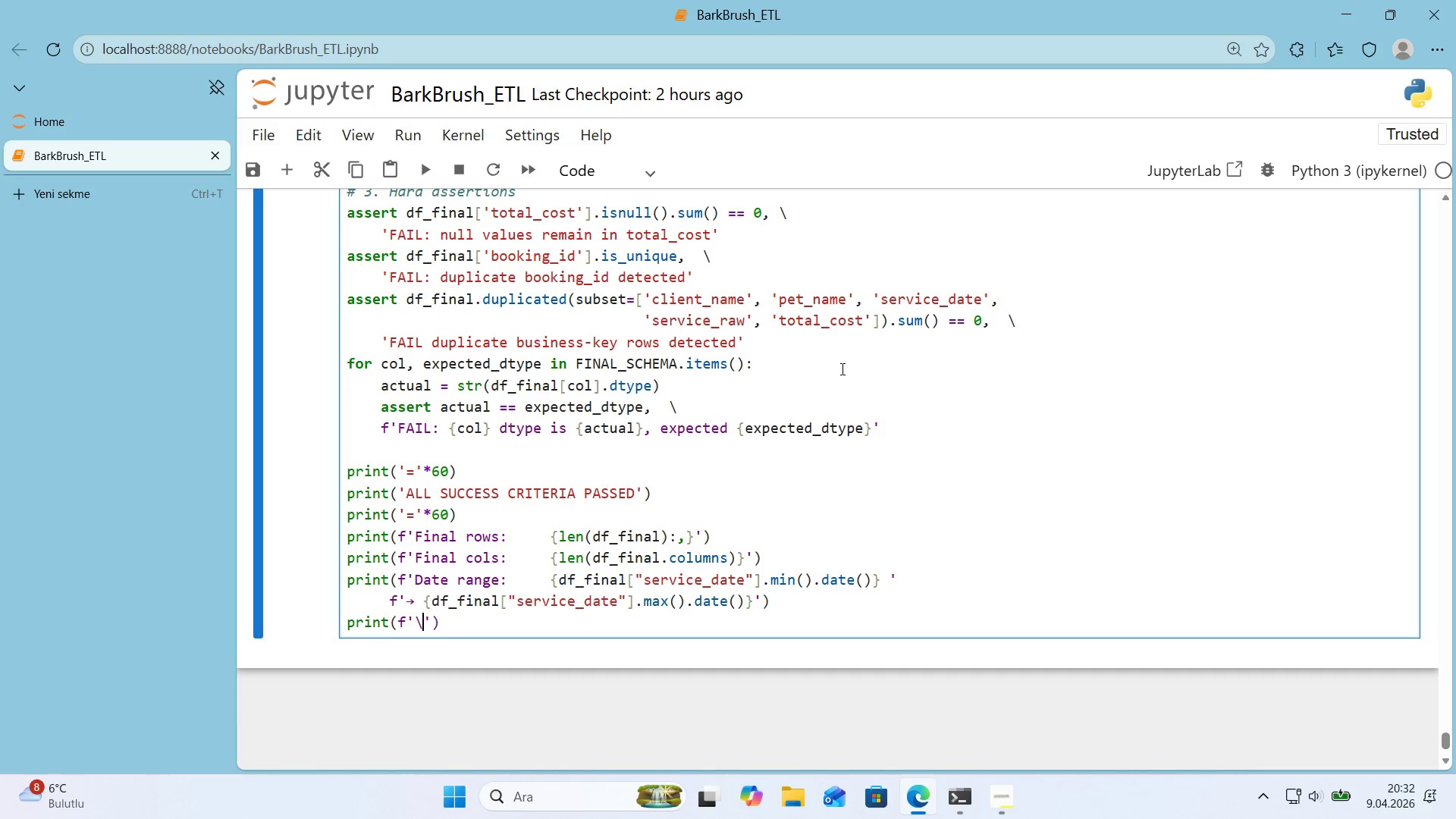 
type(nF'nal dtypes>)
 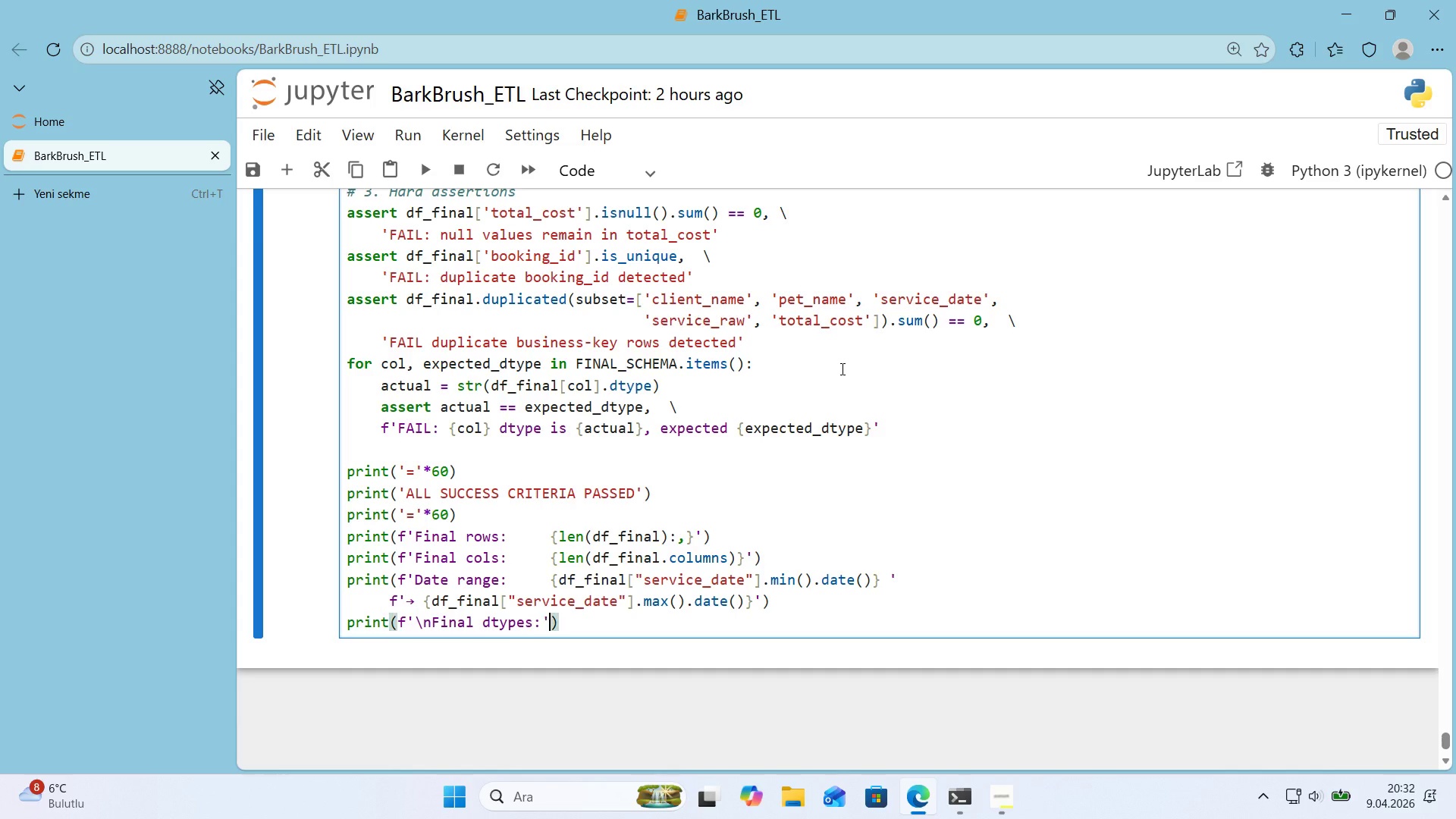 
key(ArrowRight)
 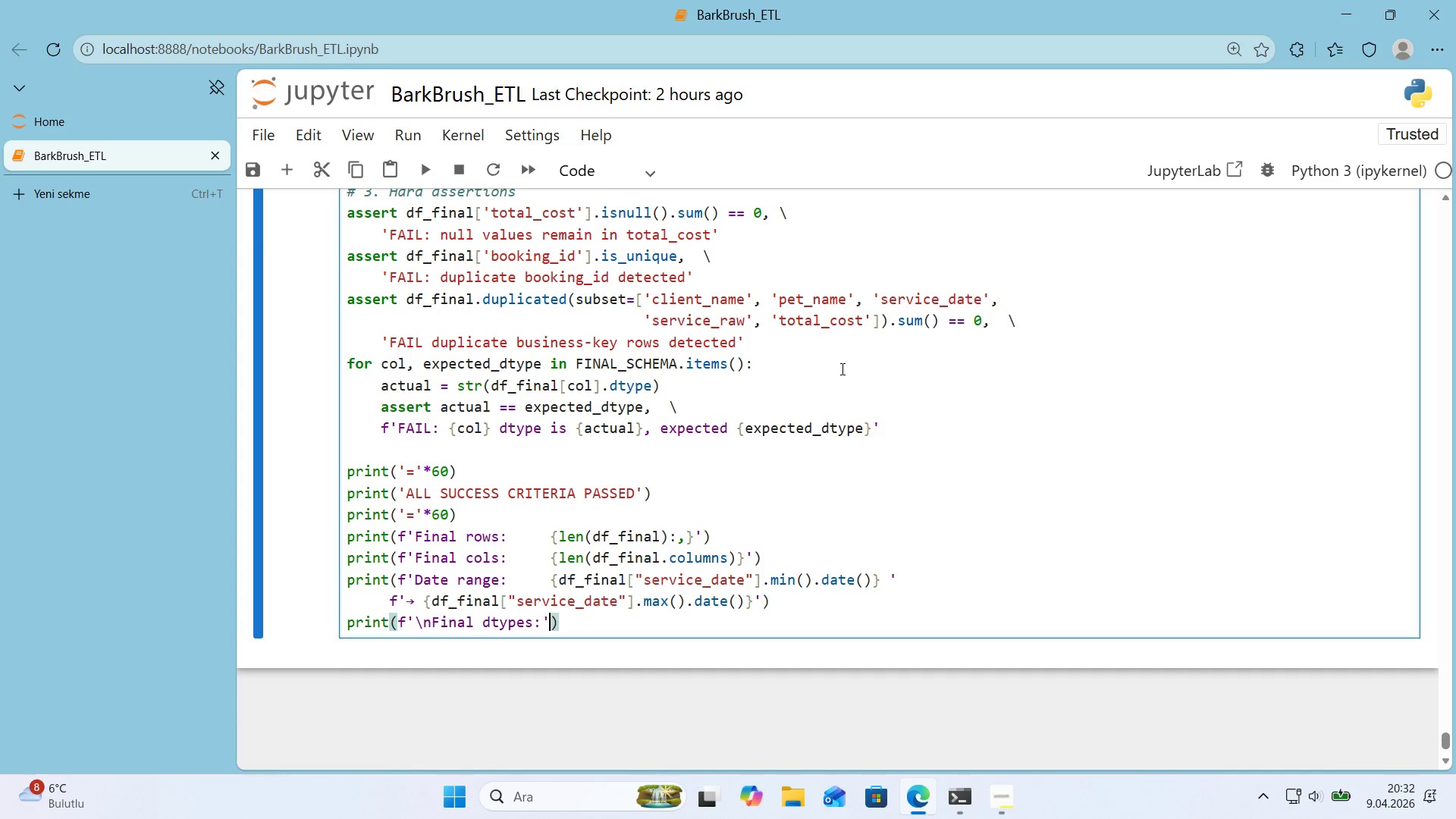 
key(ArrowRight)
 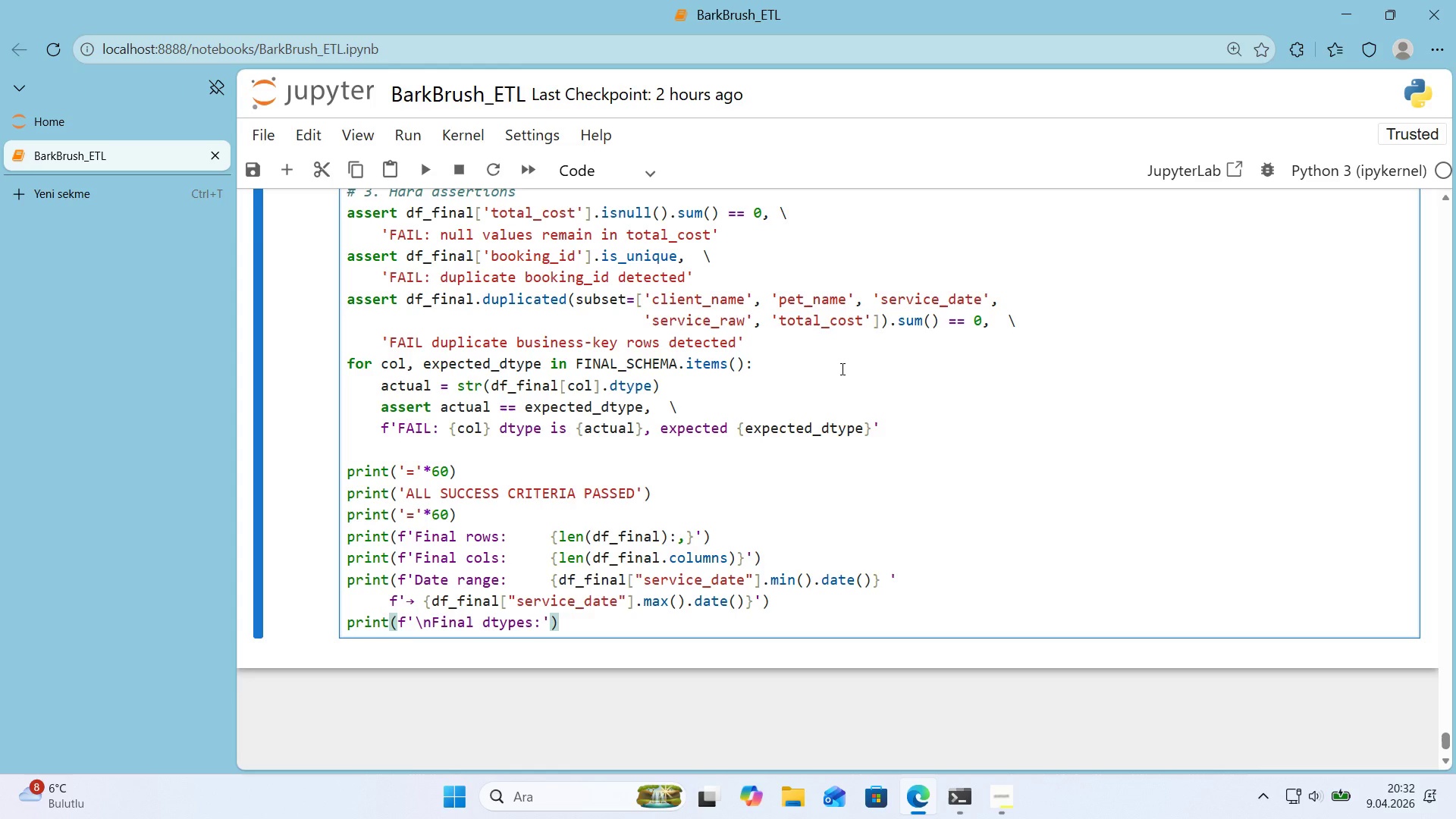 
key(Enter)
 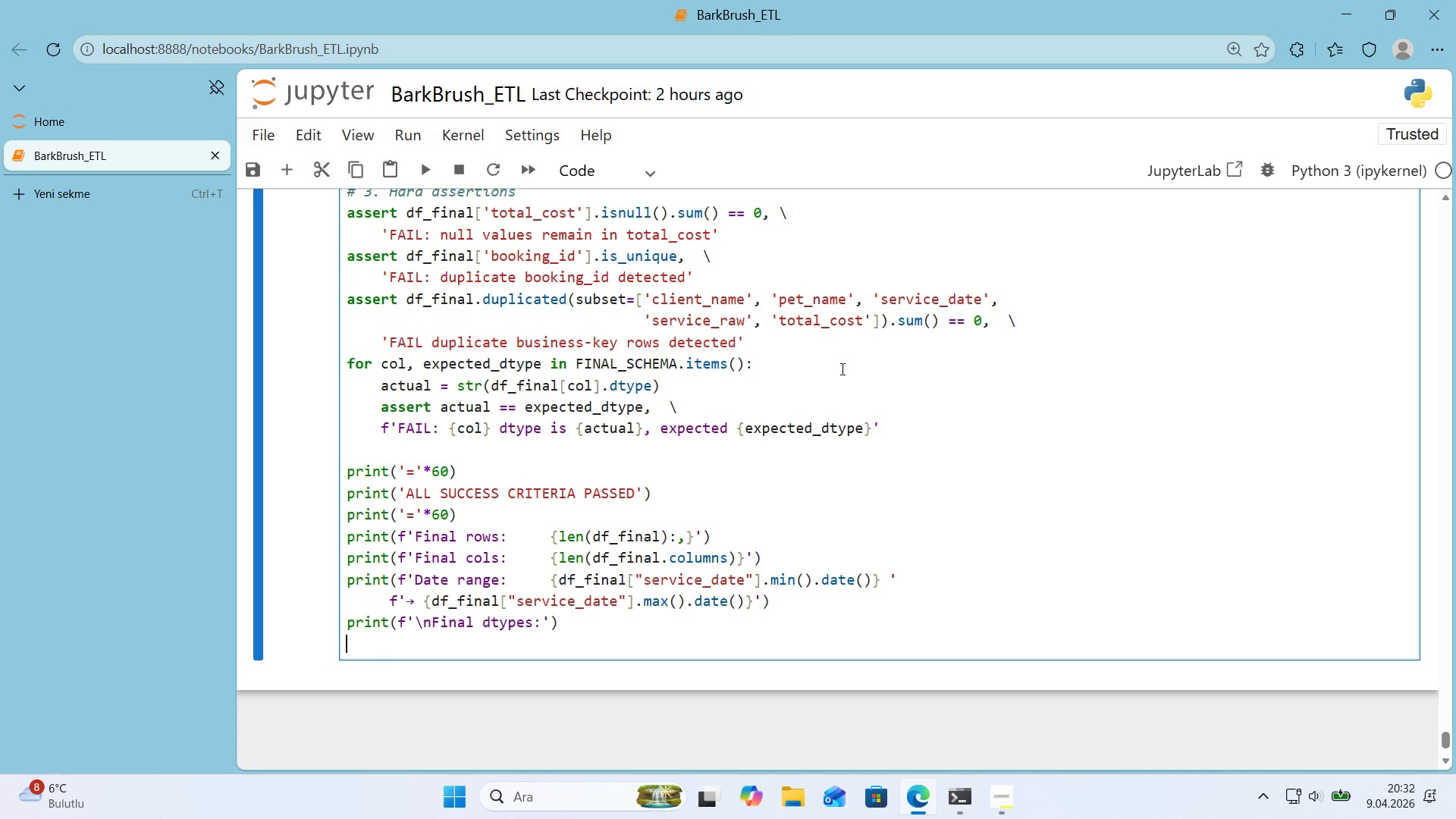 
type(pr'nt*()
 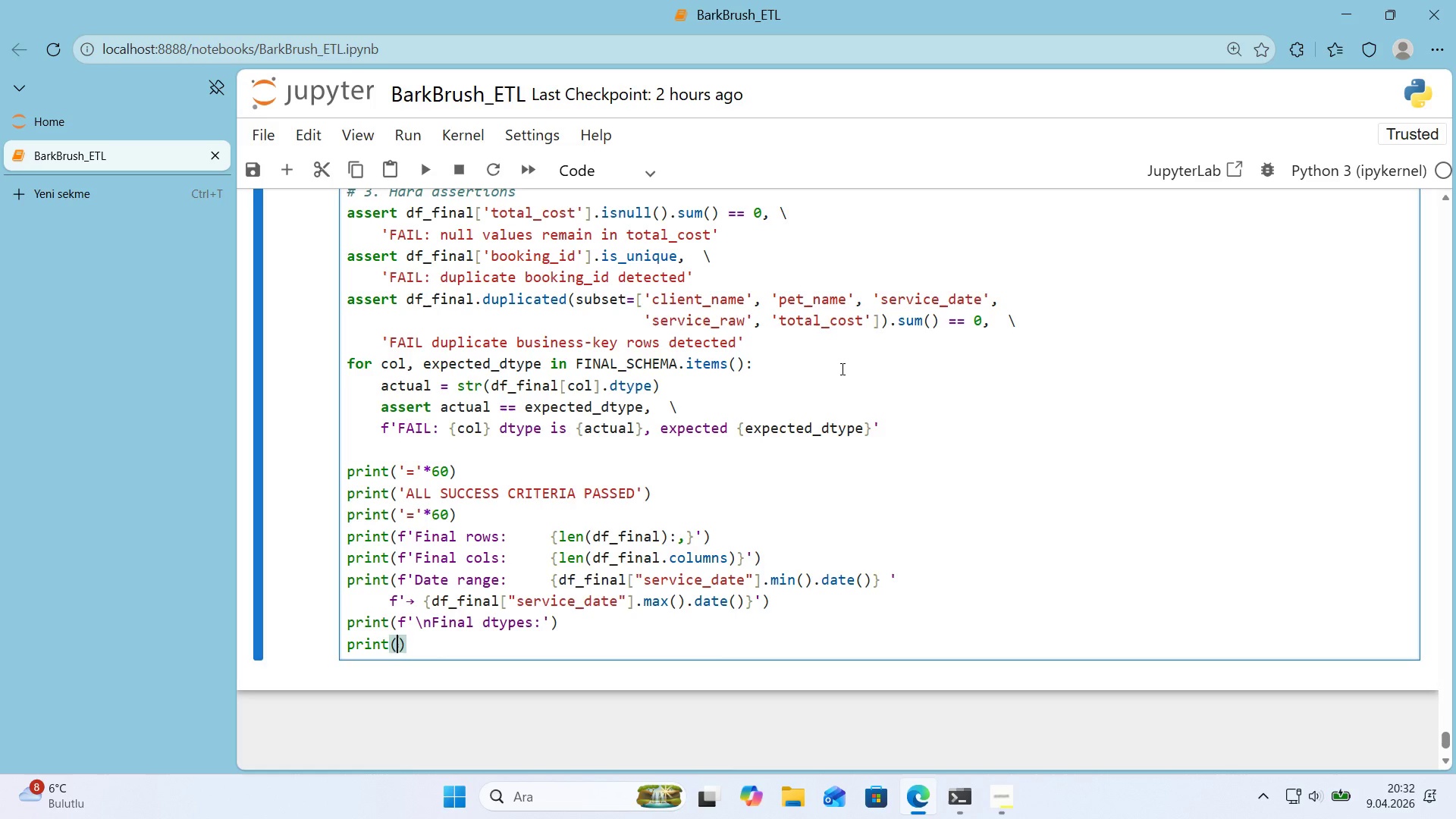 
 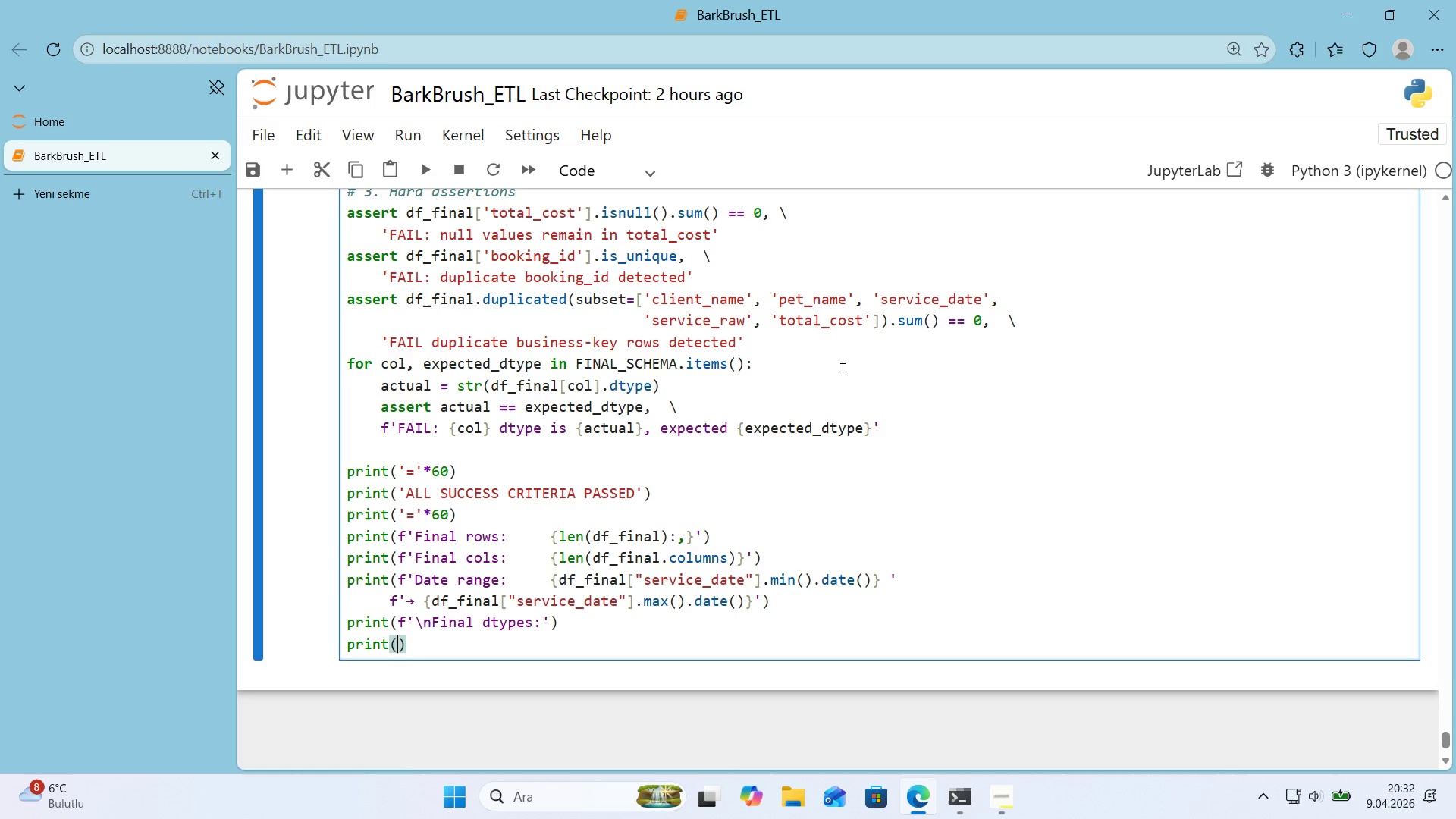 
key(ArrowLeft)
 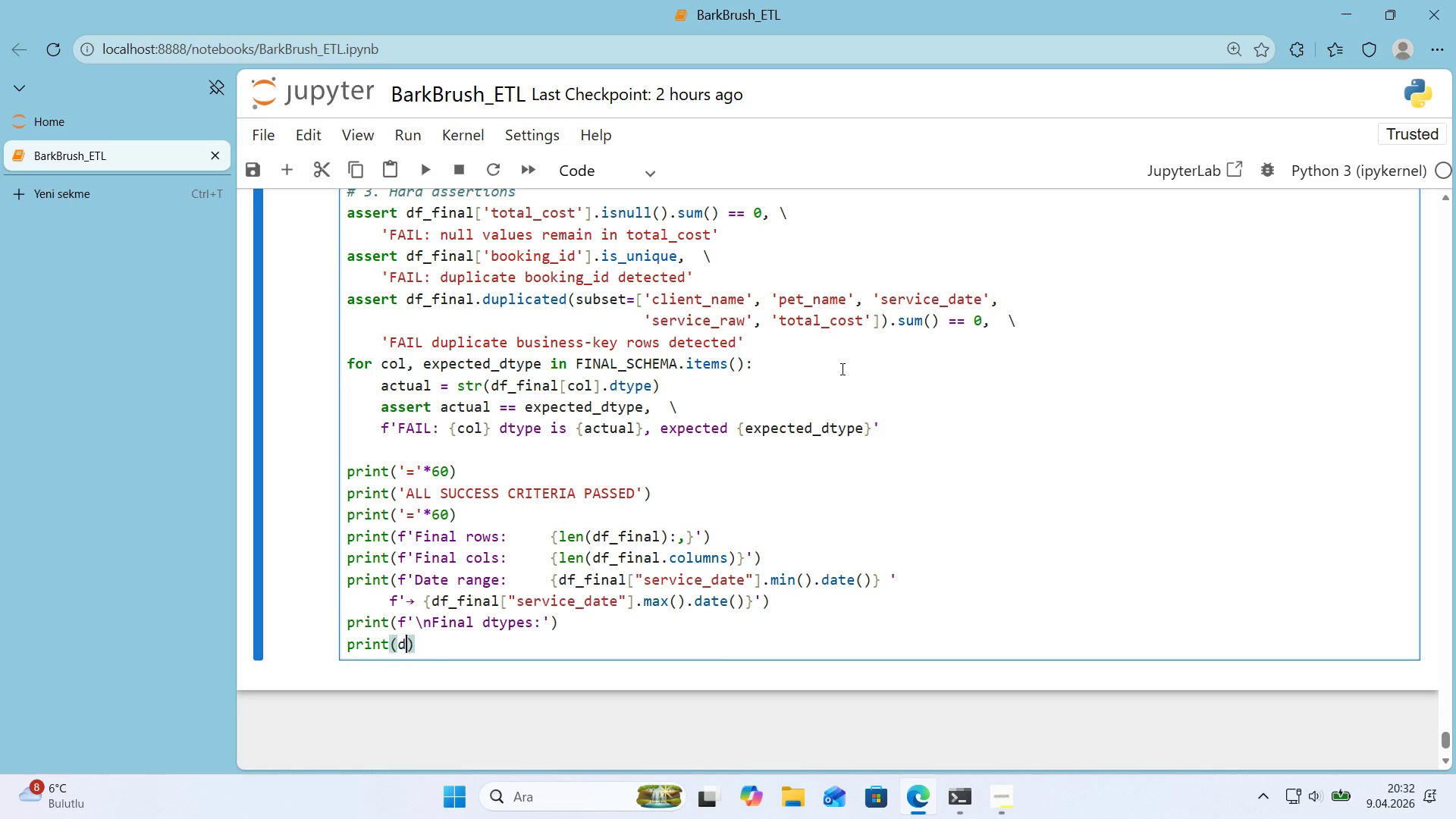 
type(df_f'nal.dtypes)
 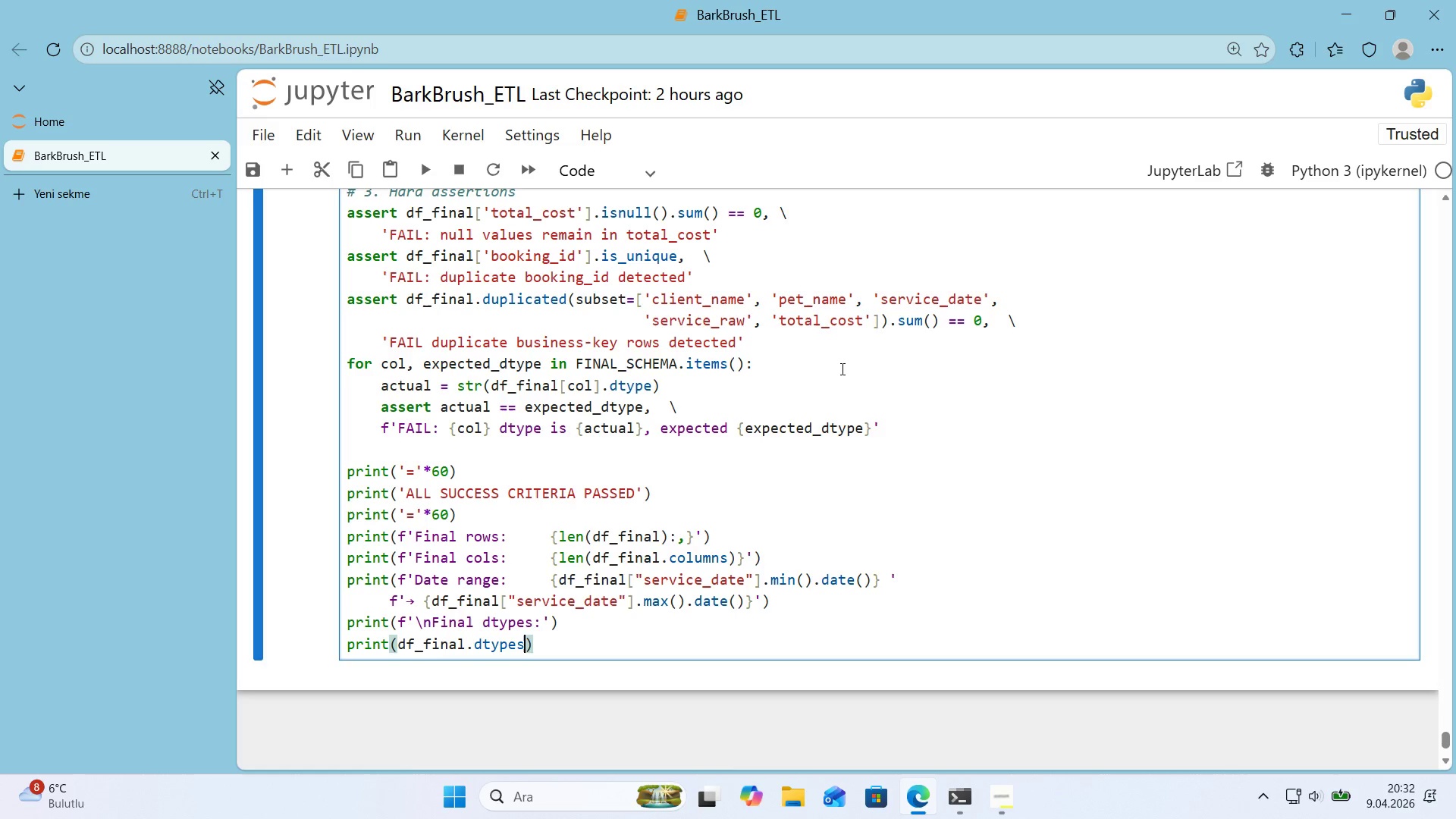 
key(ArrowRight)
 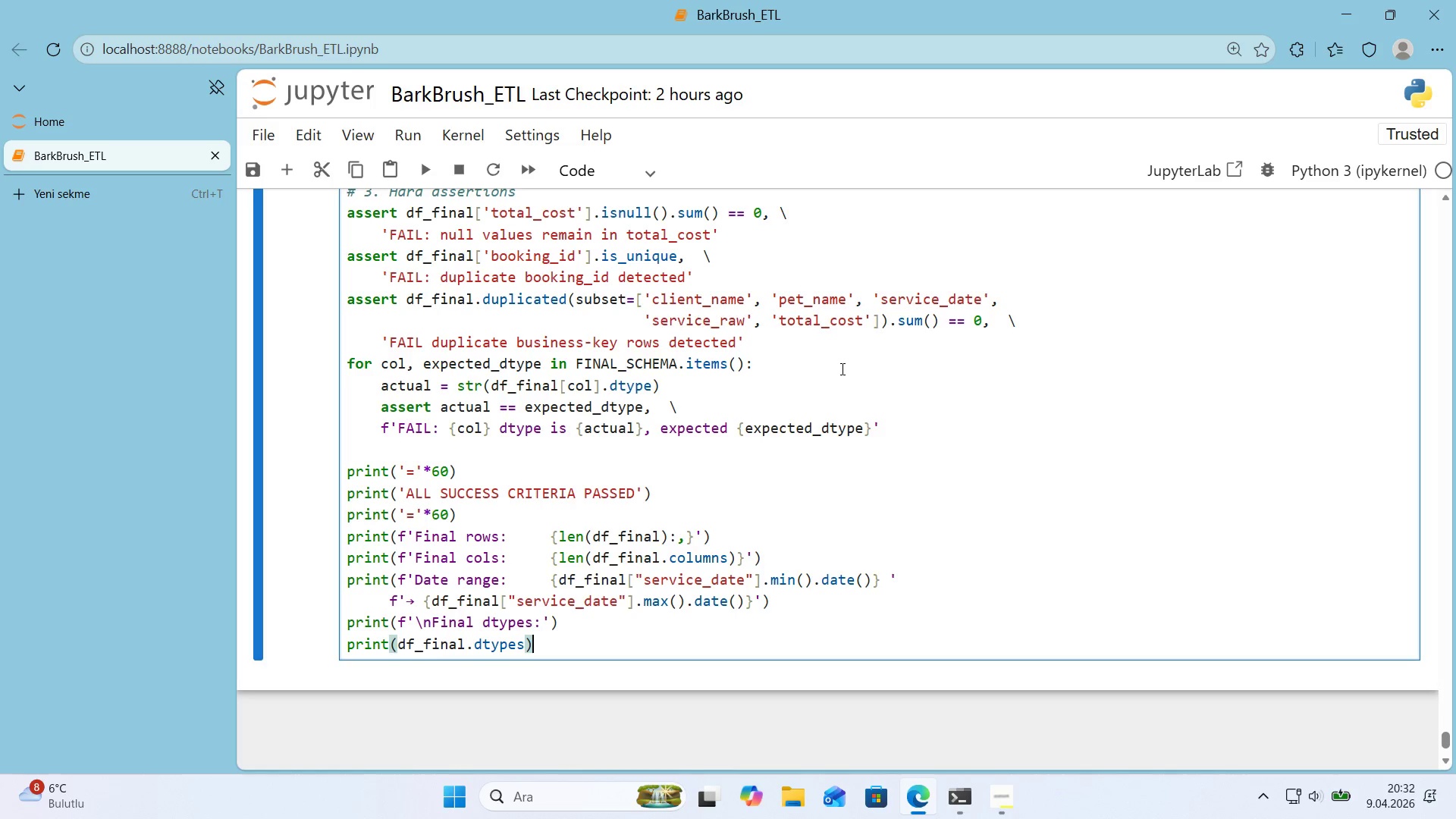 
key(Shift+Enter)
 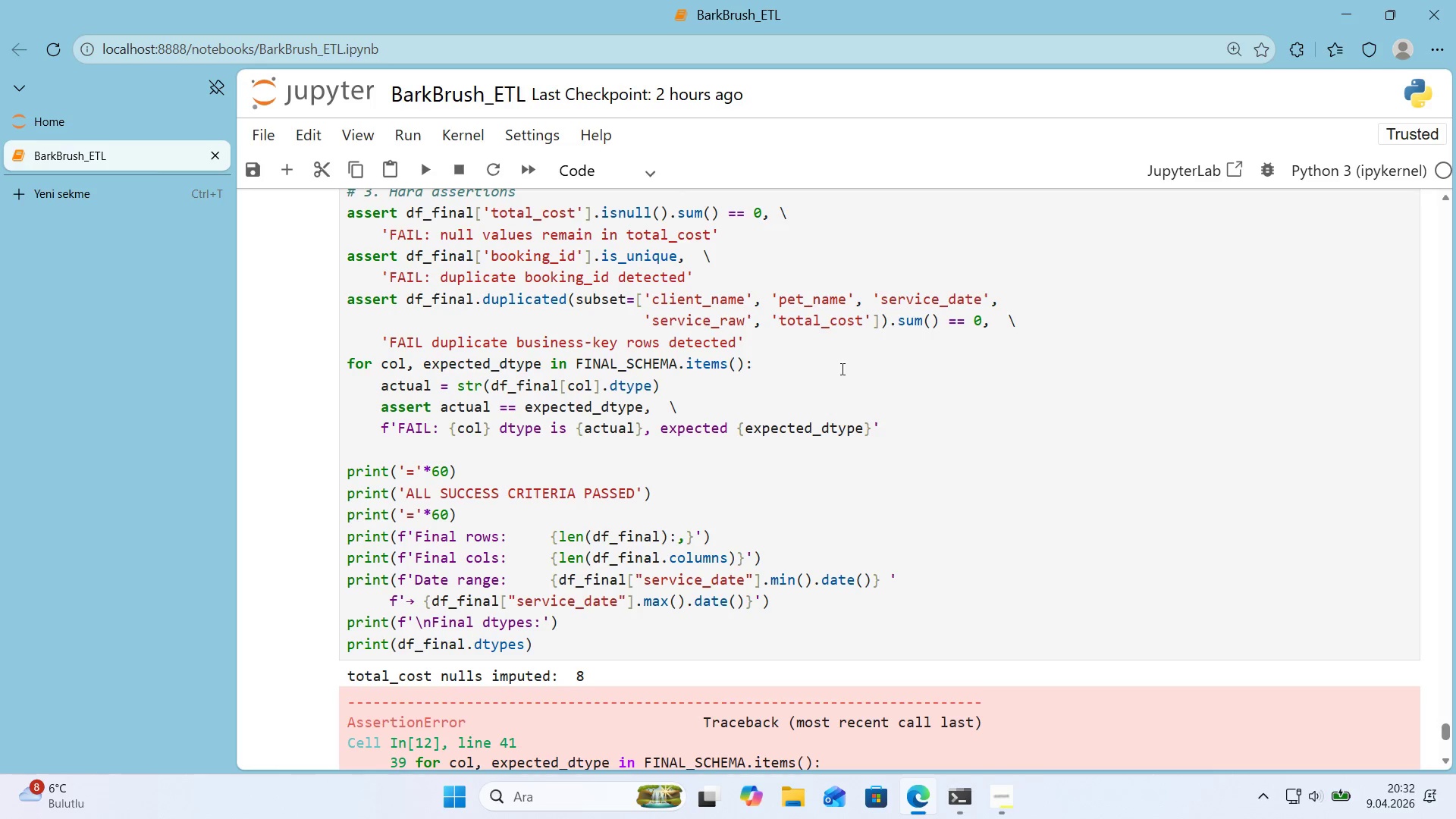 
scroll: coordinate [831, 372], scroll_direction: down, amount: 3.0
 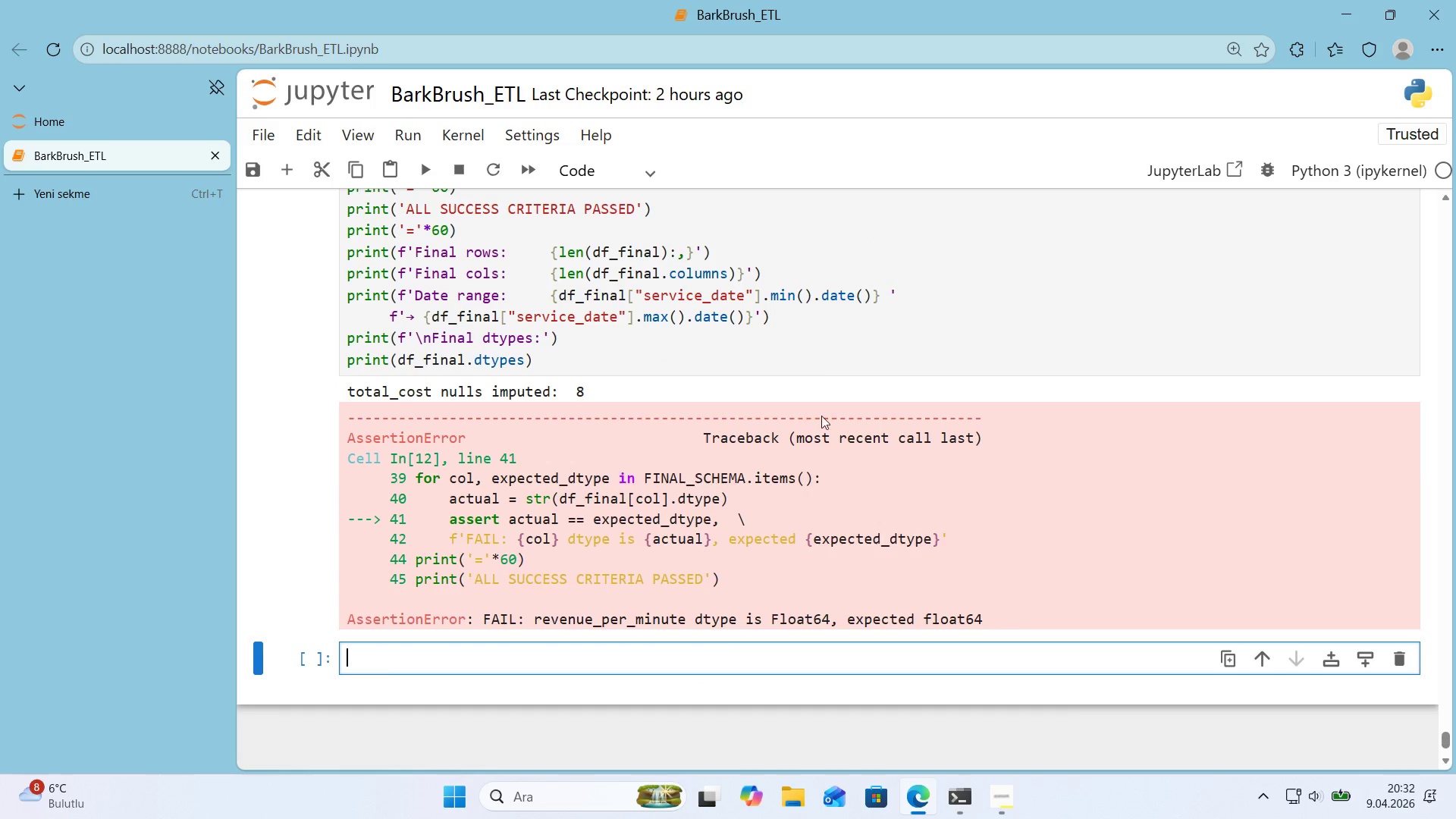 
wait(5.67)
 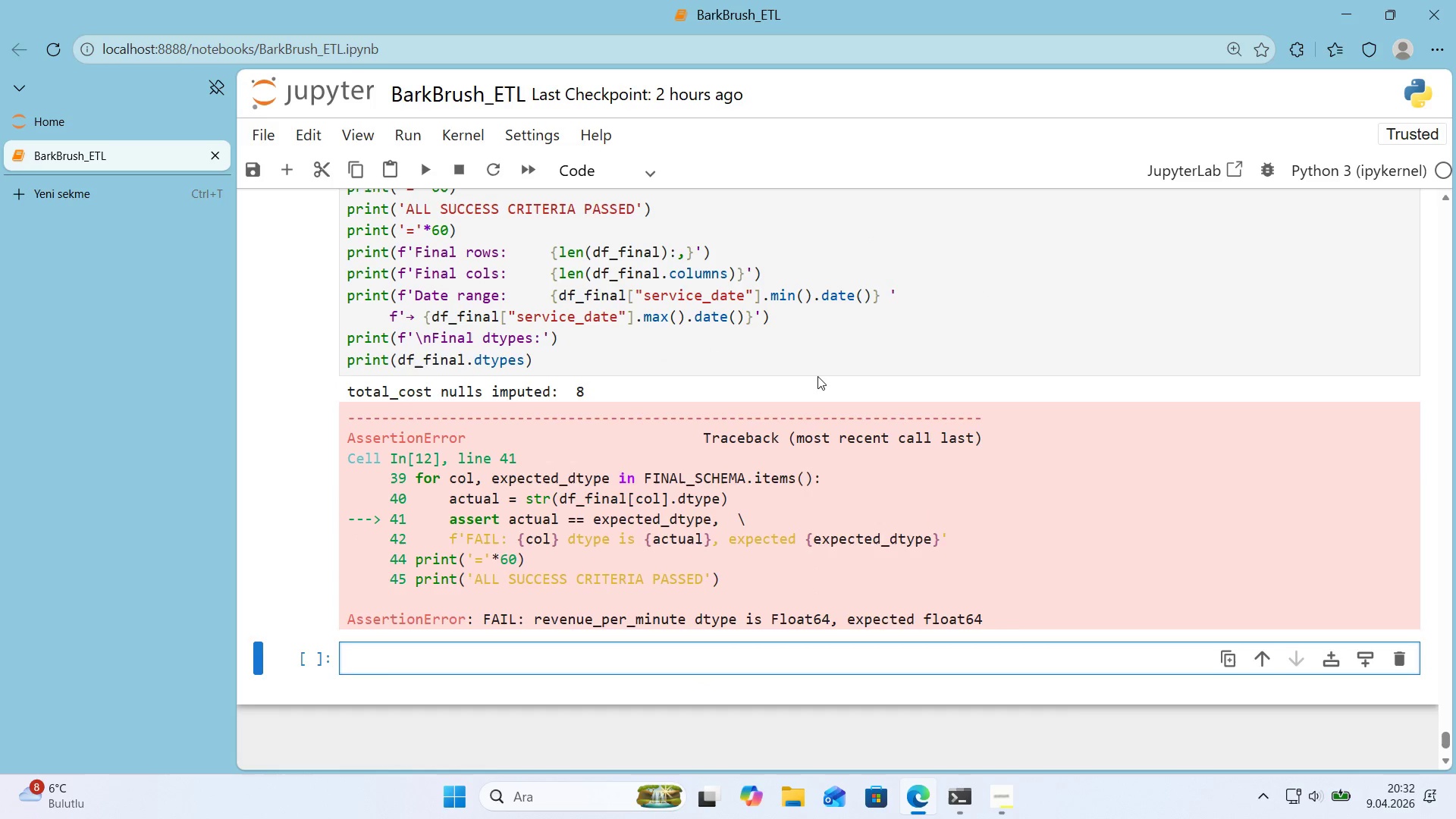 
left_click_drag(start_coordinate=[687, 622], to_coordinate=[569, 613])
 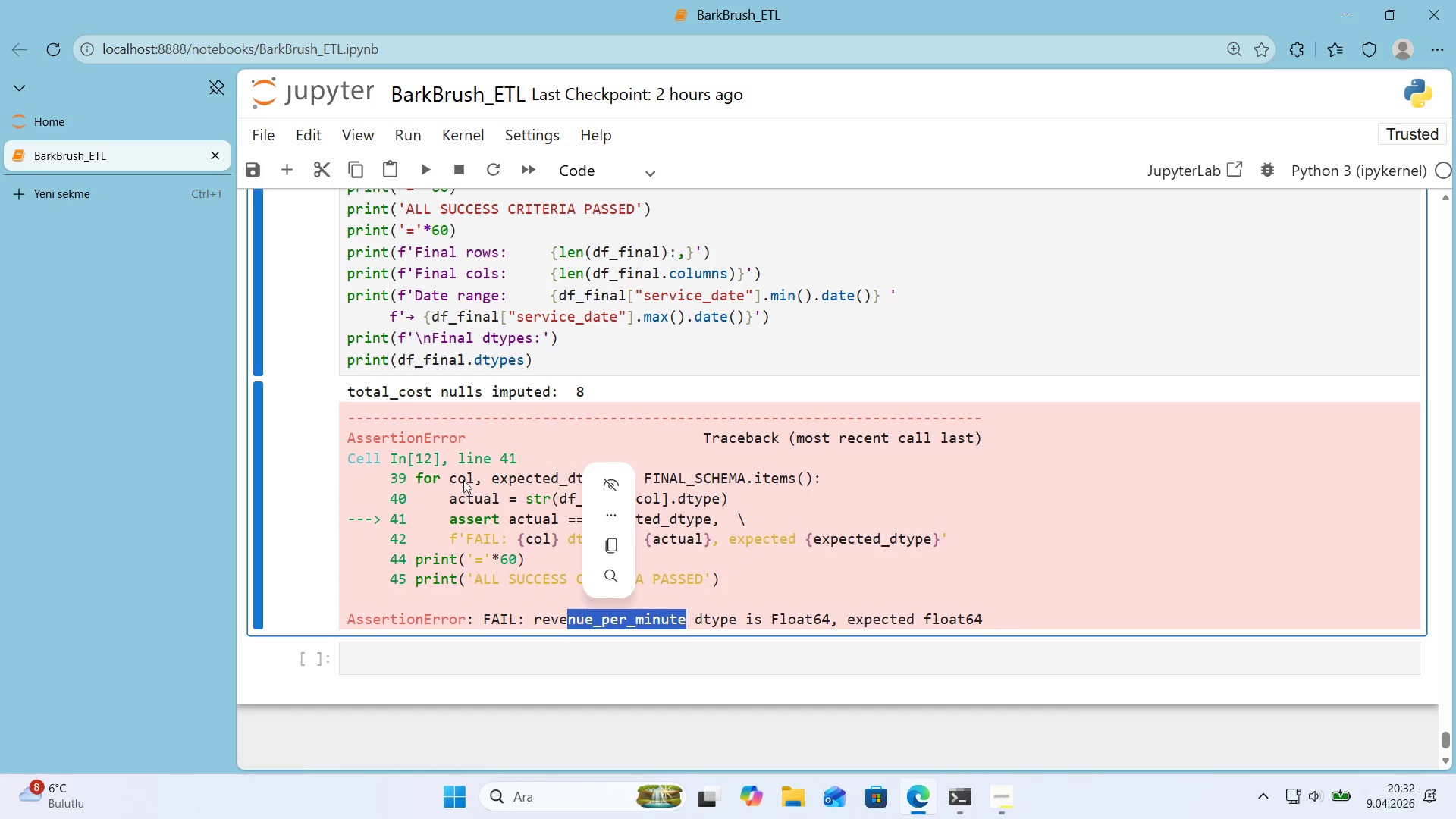 
left_click([461, 481])
 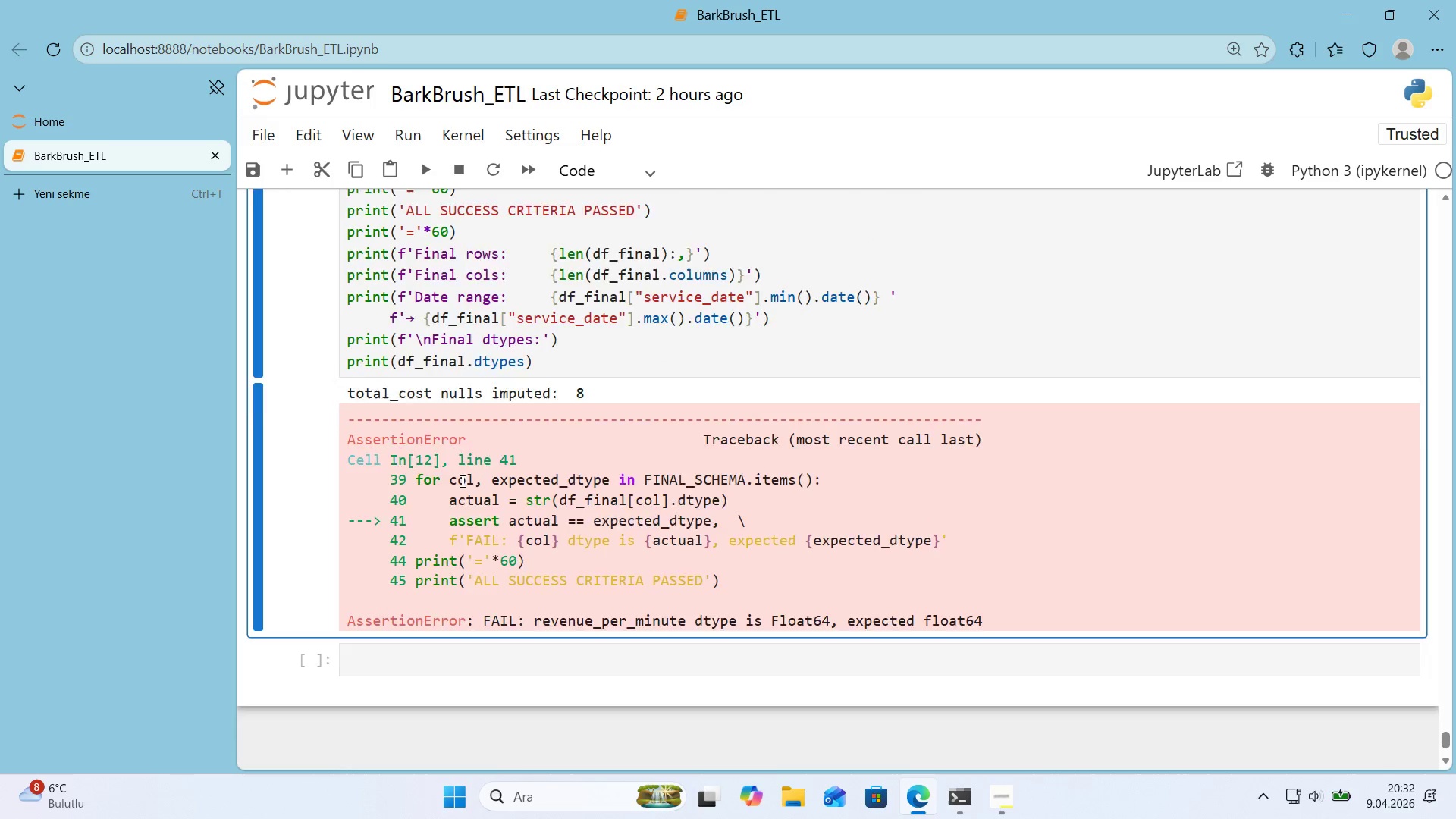 
scroll: coordinate [461, 481], scroll_direction: up, amount: 7.0
 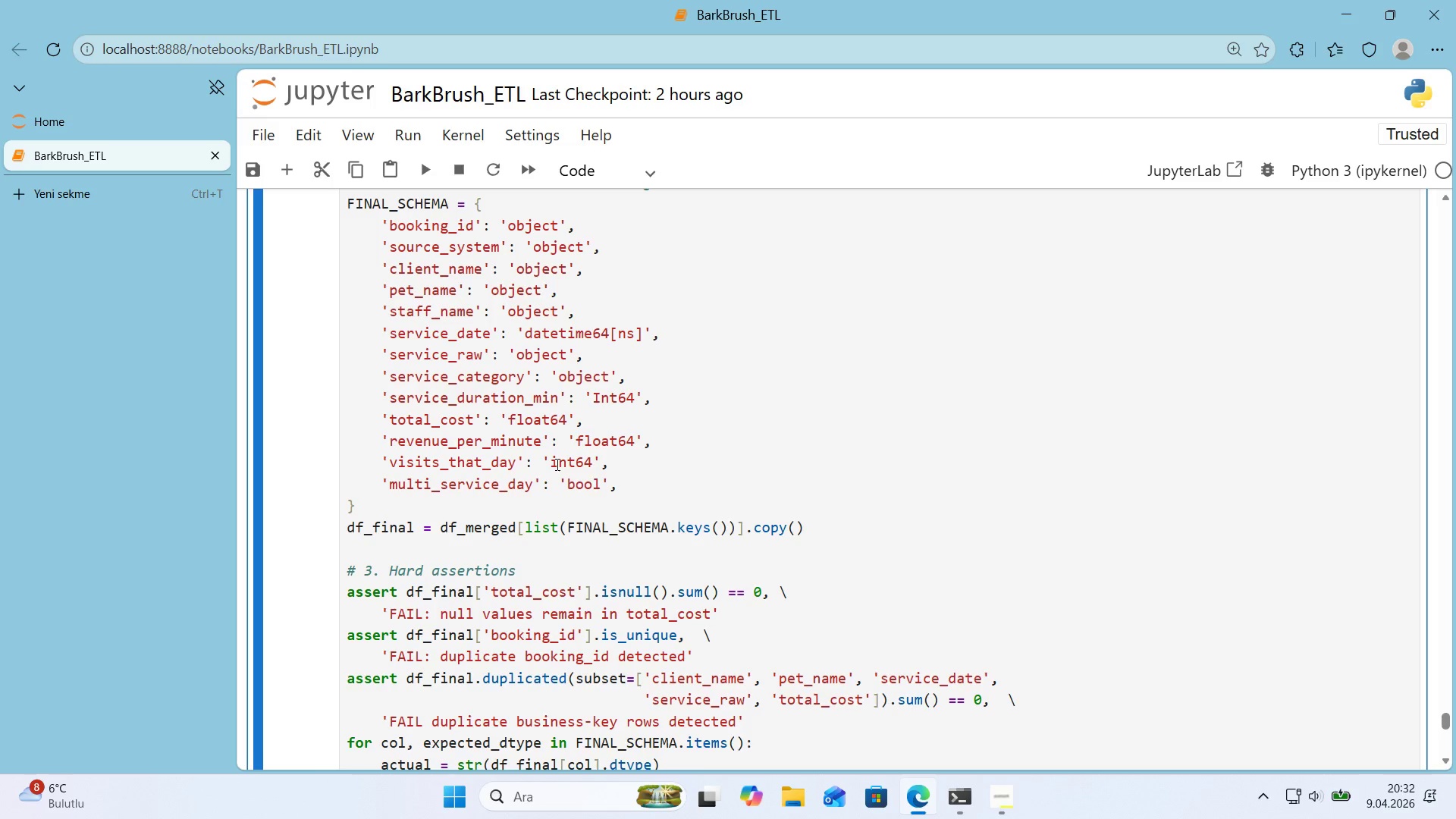 
scroll: coordinate [576, 482], scroll_direction: down, amount: 6.0
 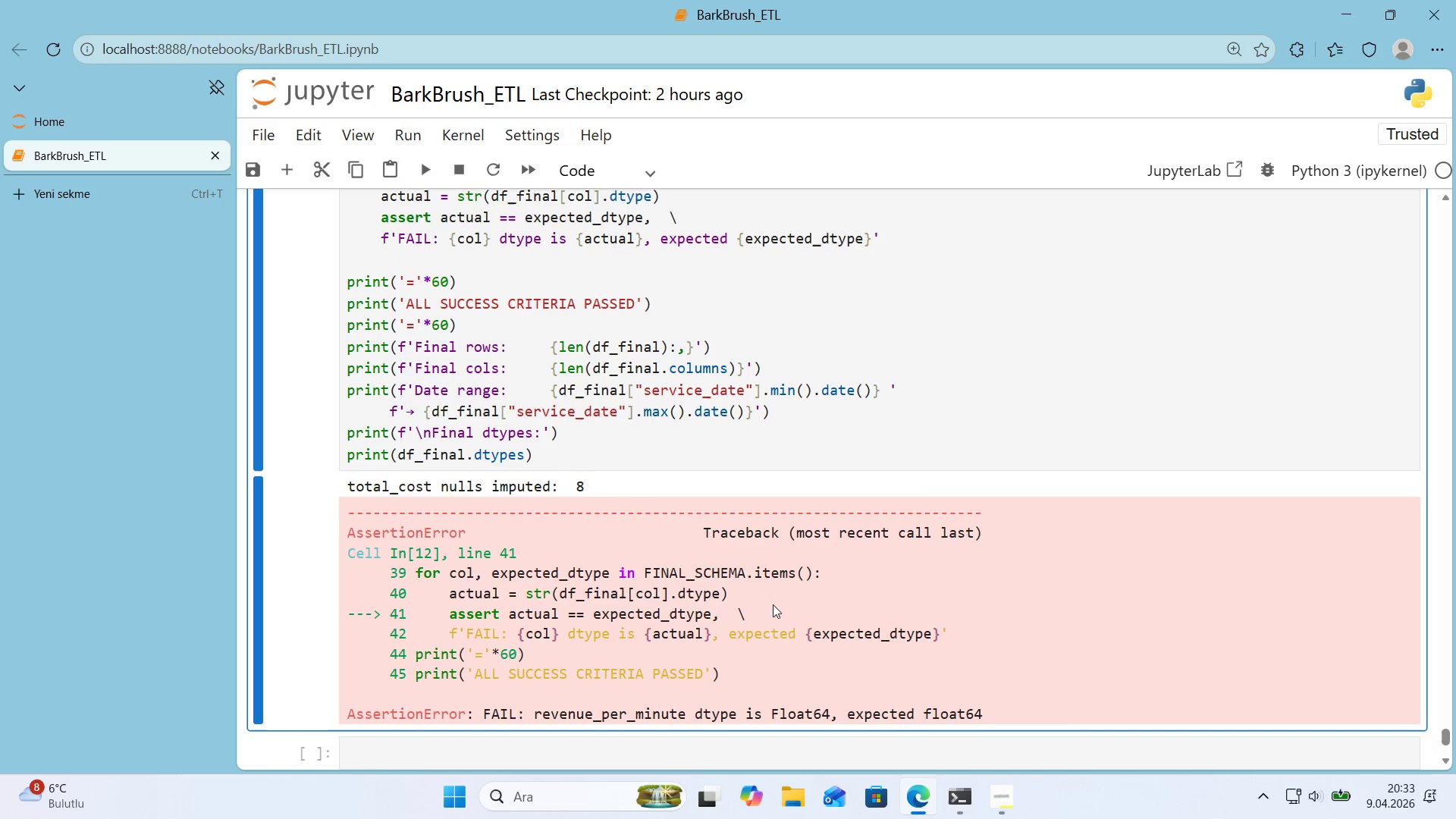 
left_click_drag(start_coordinate=[830, 709], to_coordinate=[772, 715])
 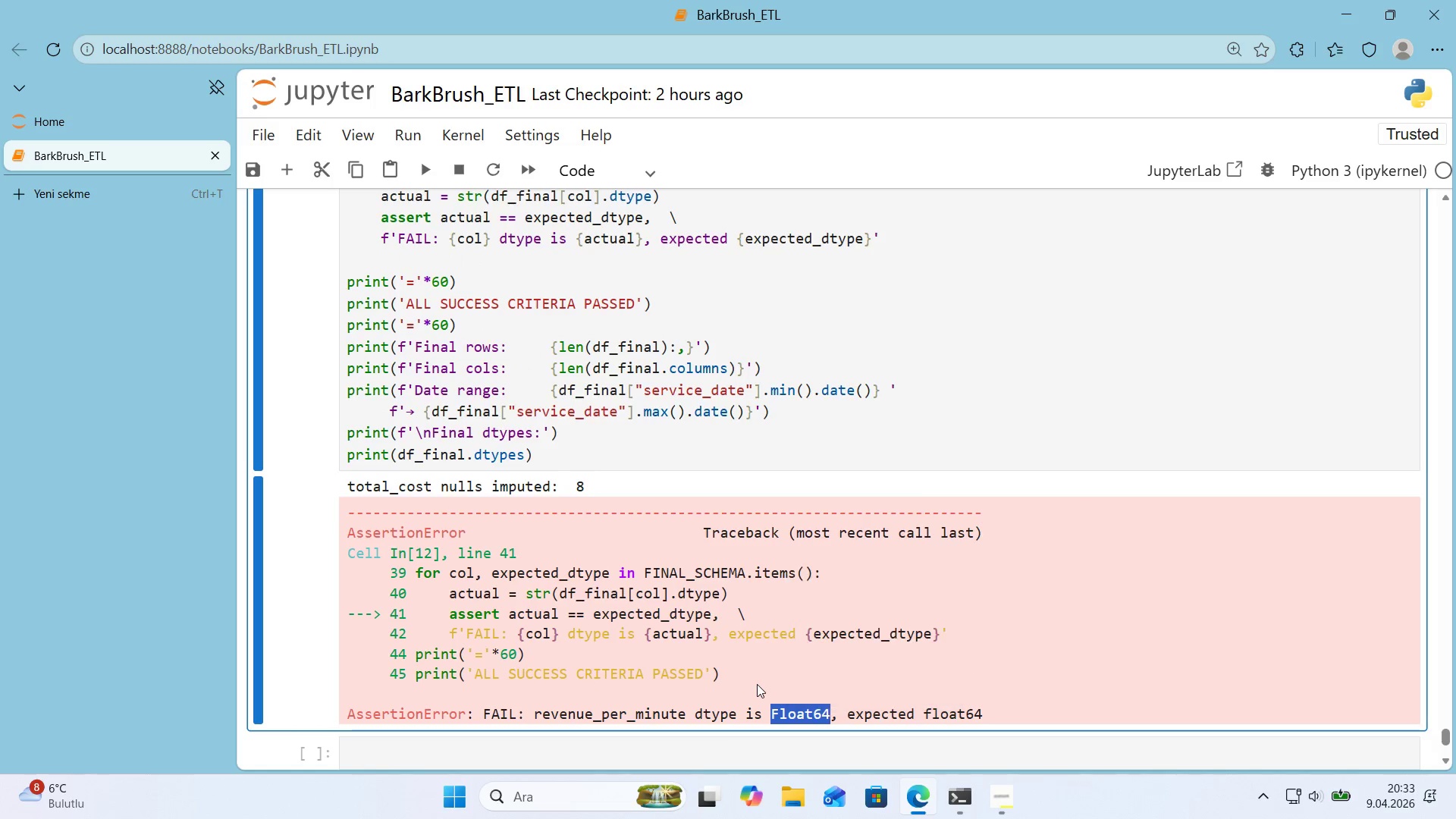 
key(C)
 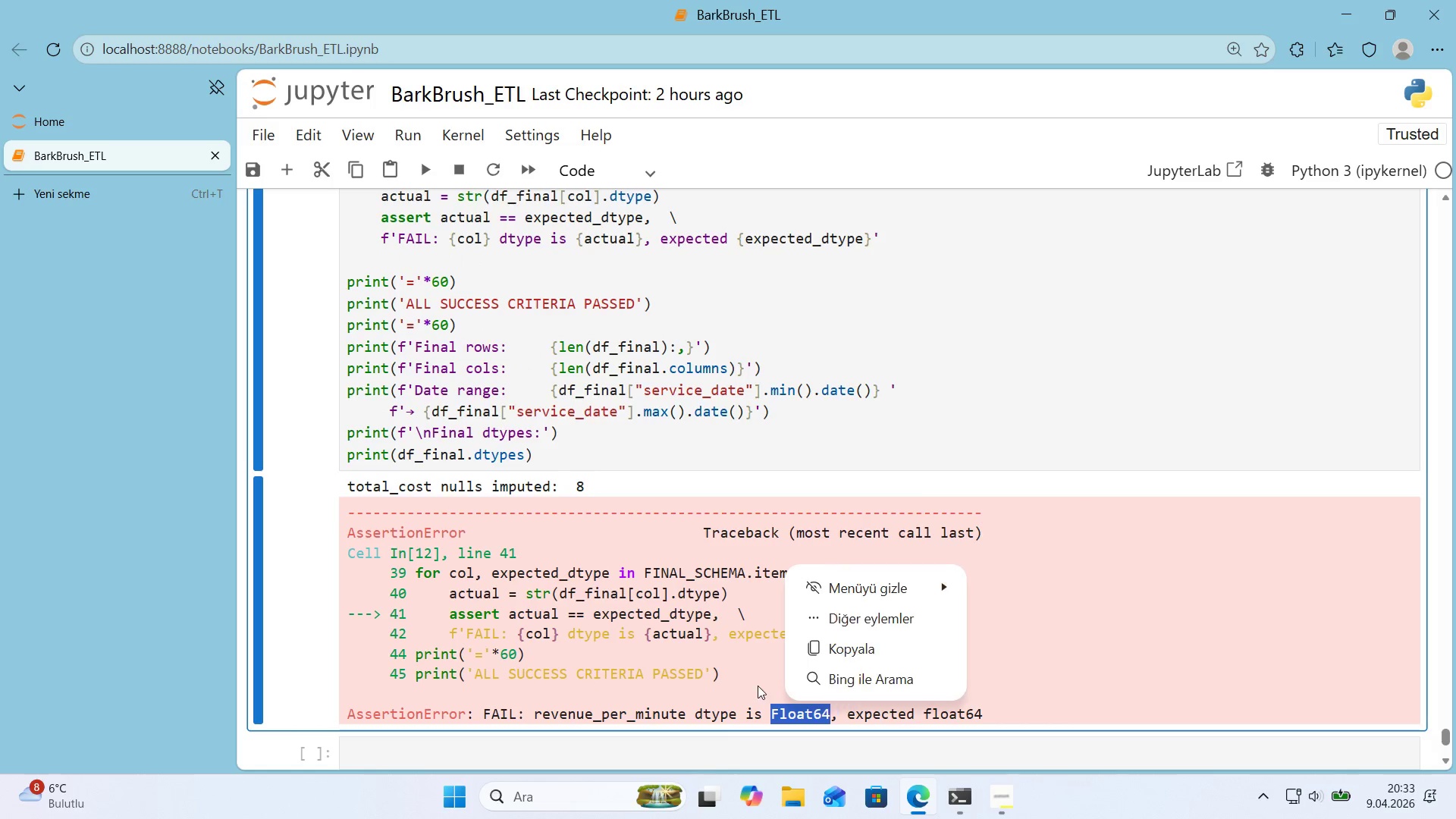 
key(Control+F)
 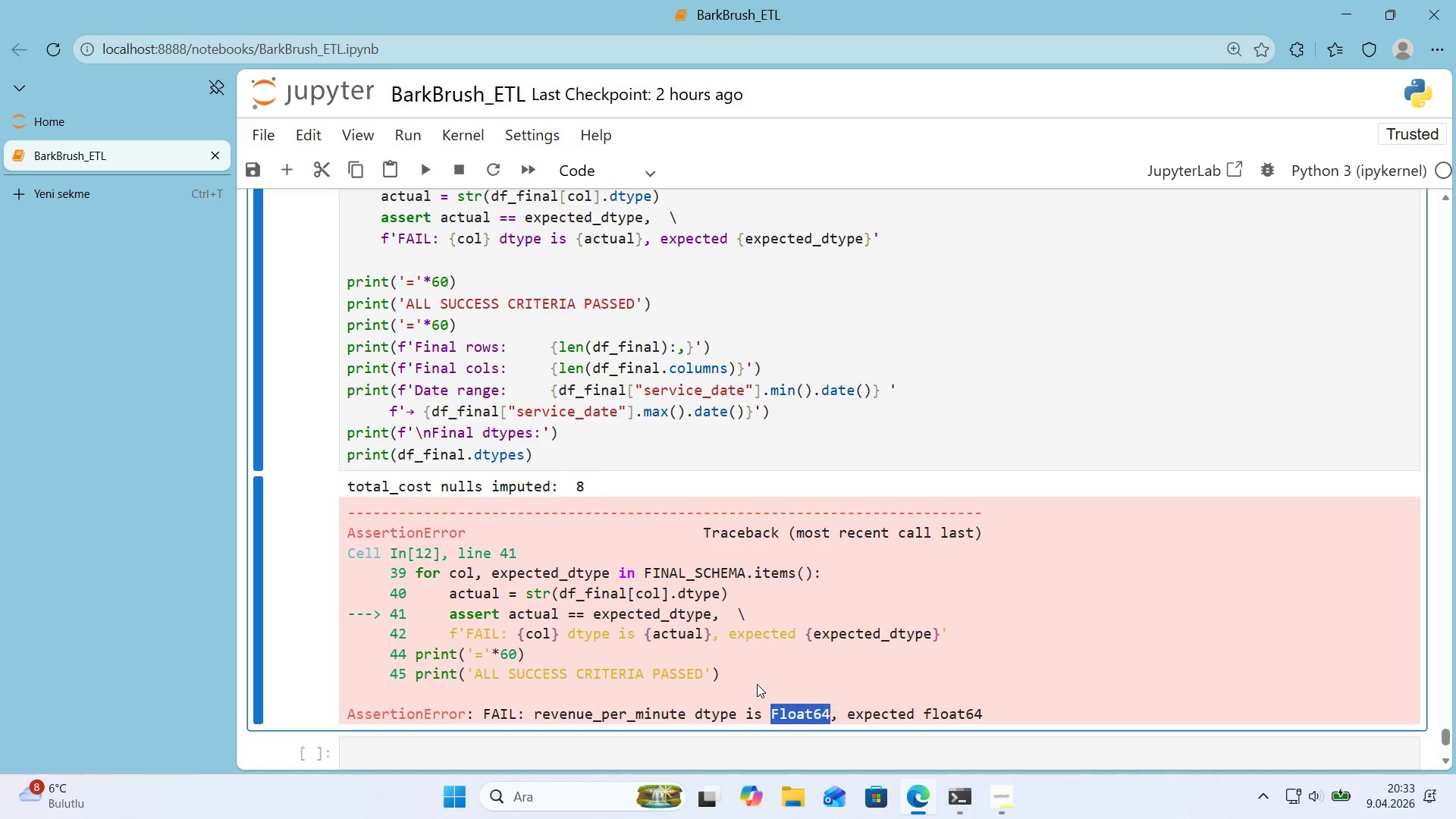 
key(Control+ControlLeft)
 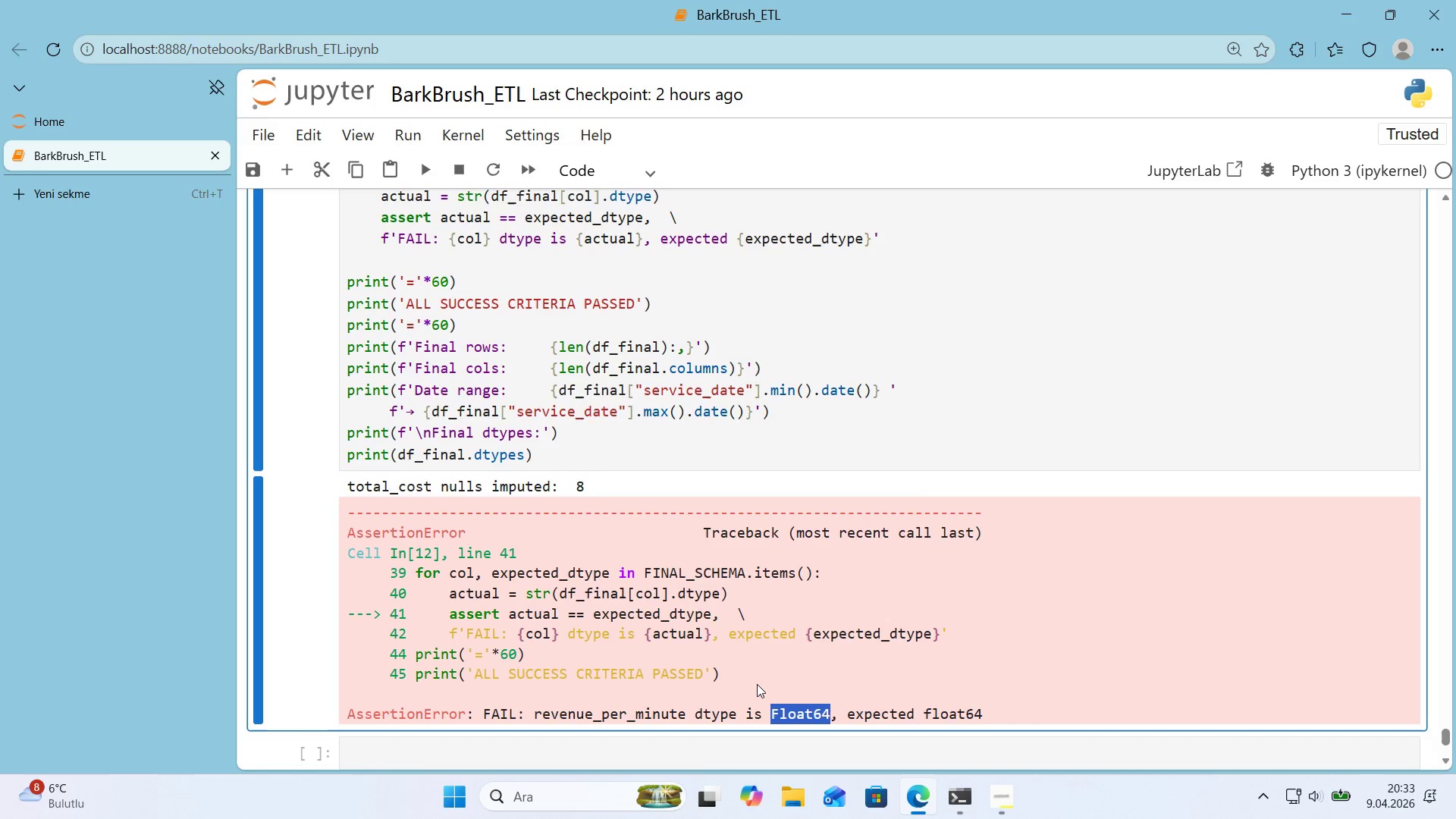 
key(Control+V)
 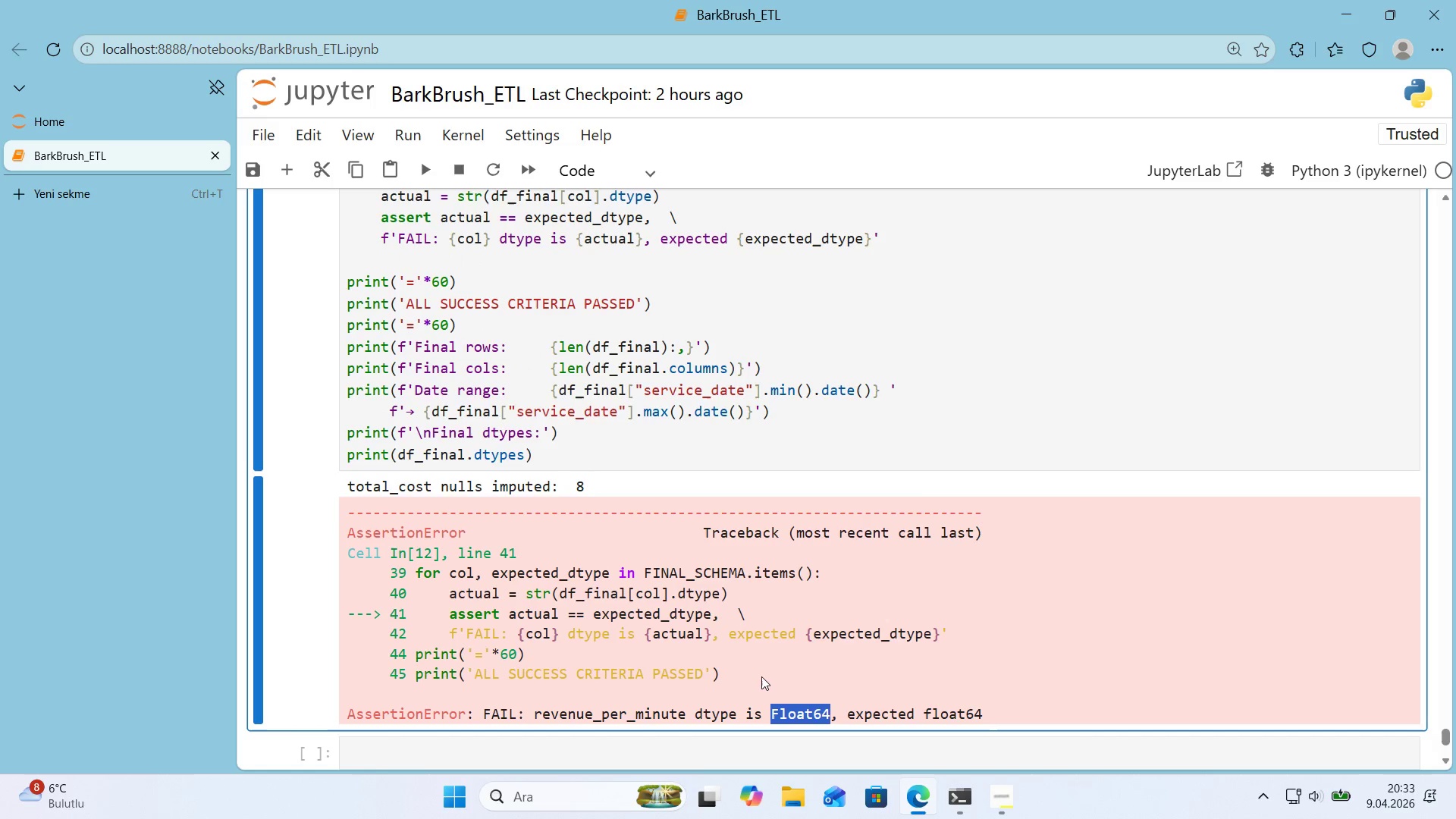 
key(Control+ControlLeft)
 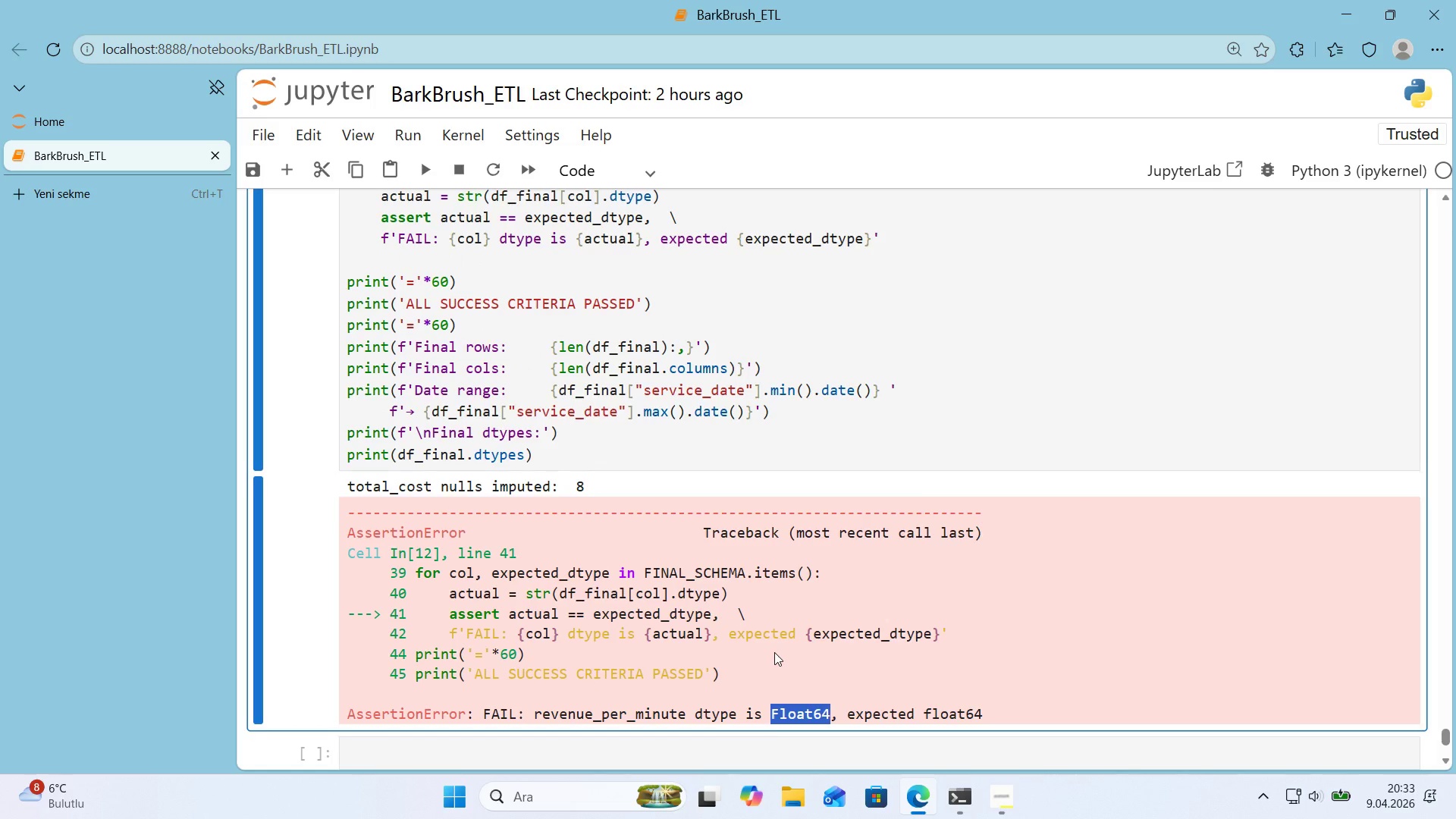 
key(Control+F)
 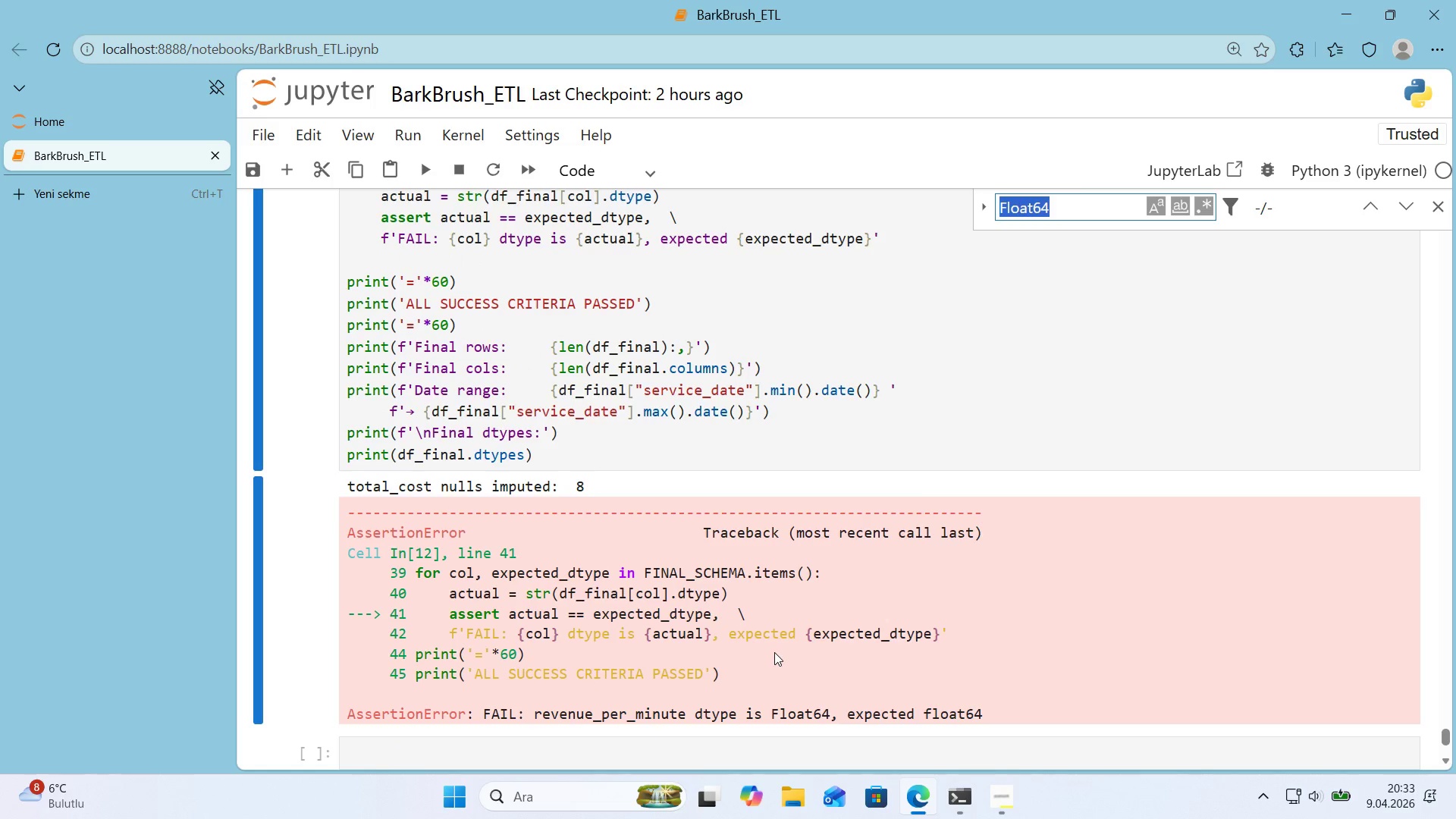 
key(Control+ControlLeft)
 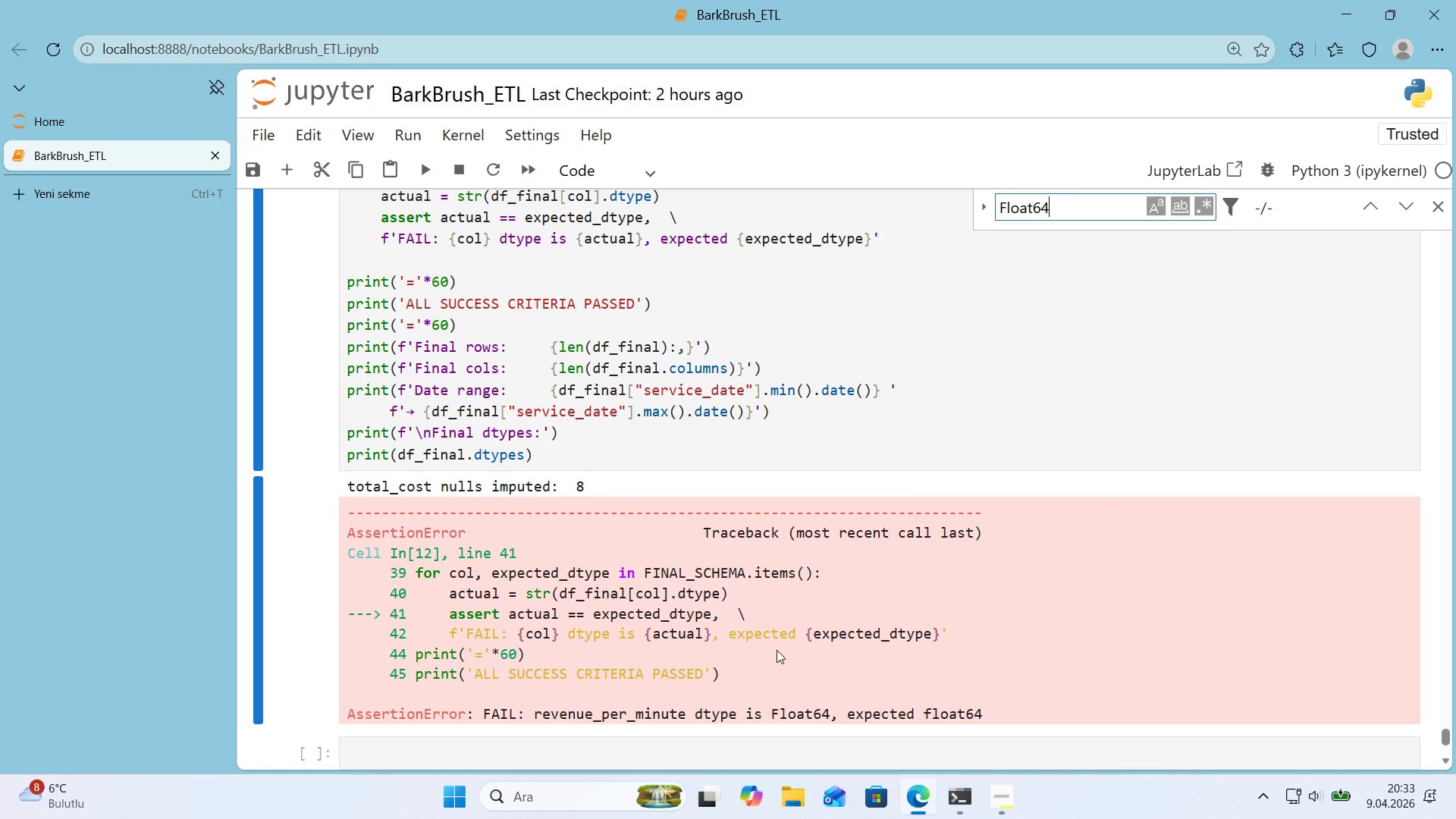 
key(Control+V)
 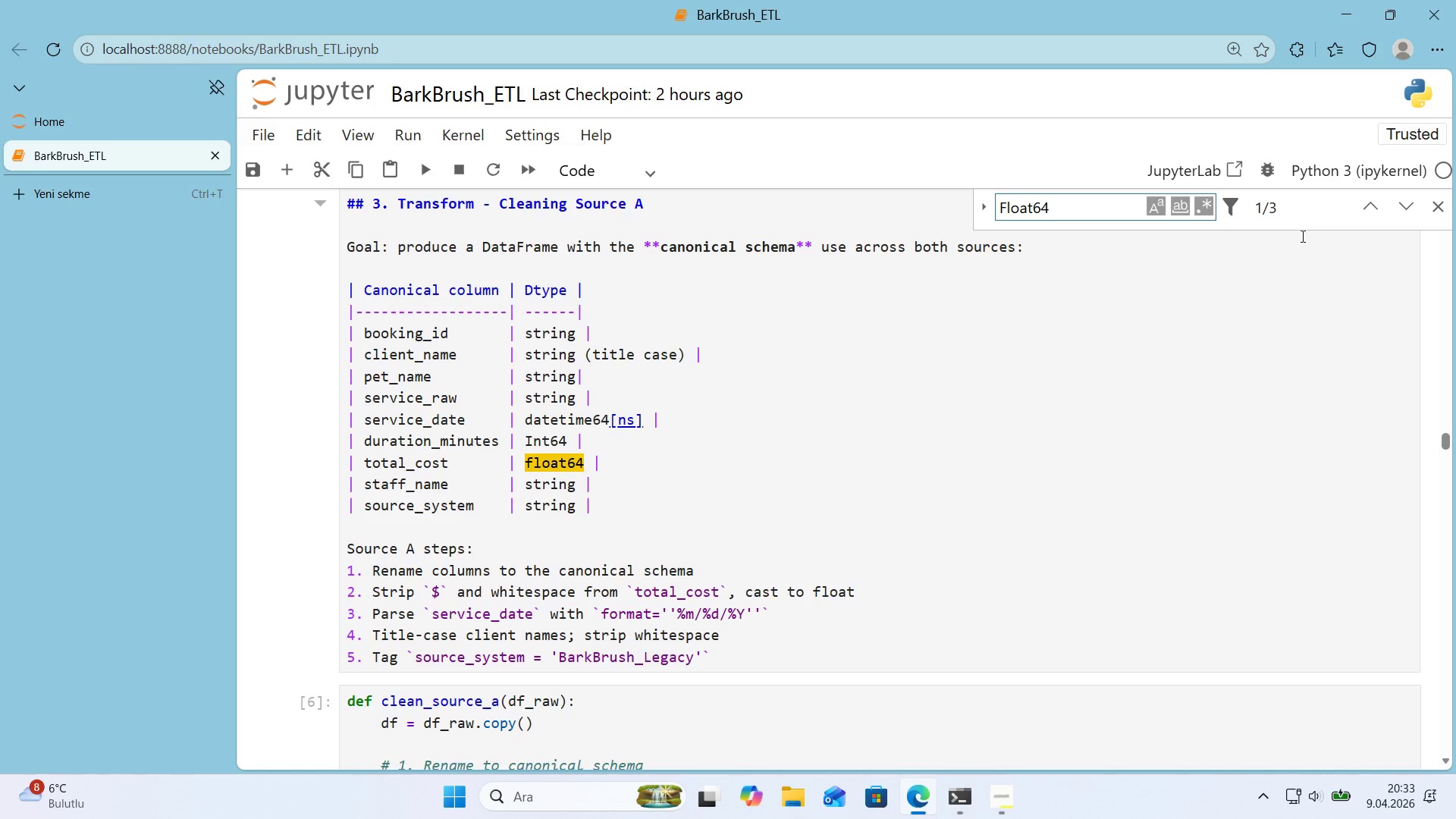 
left_click([1362, 203])
 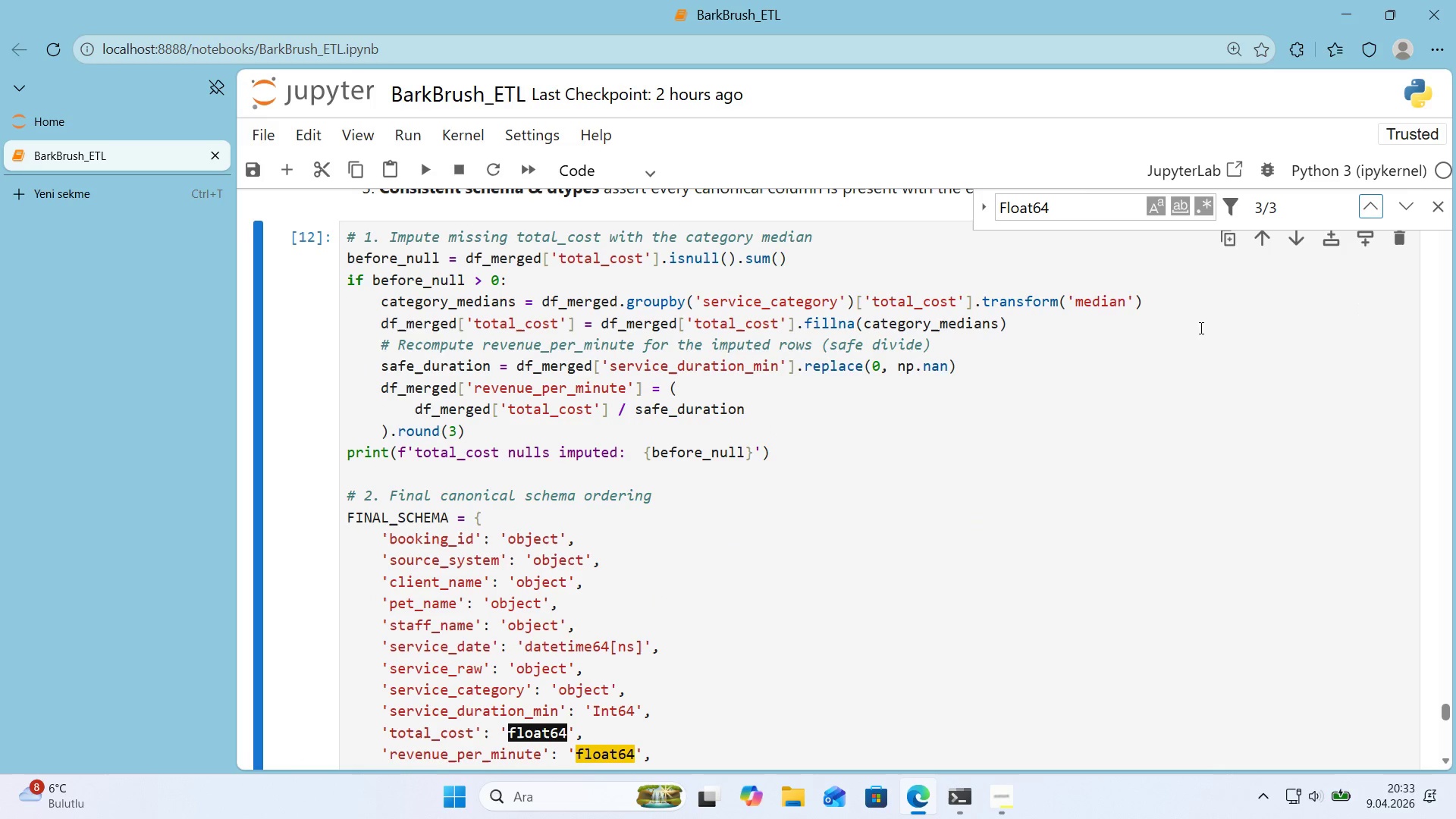 
scroll: coordinate [968, 450], scroll_direction: down, amount: 2.0
 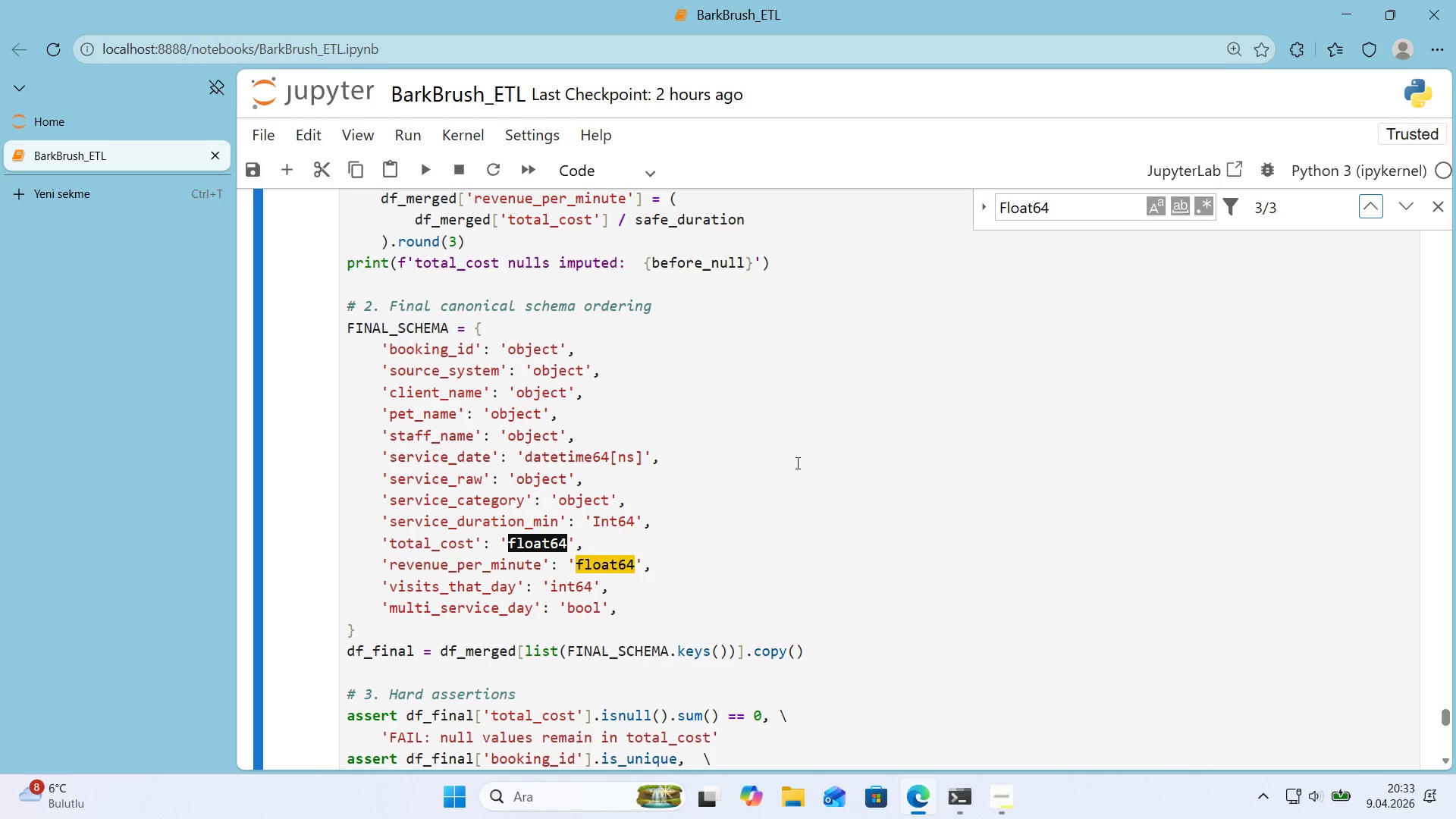 
left_click([1361, 206])
 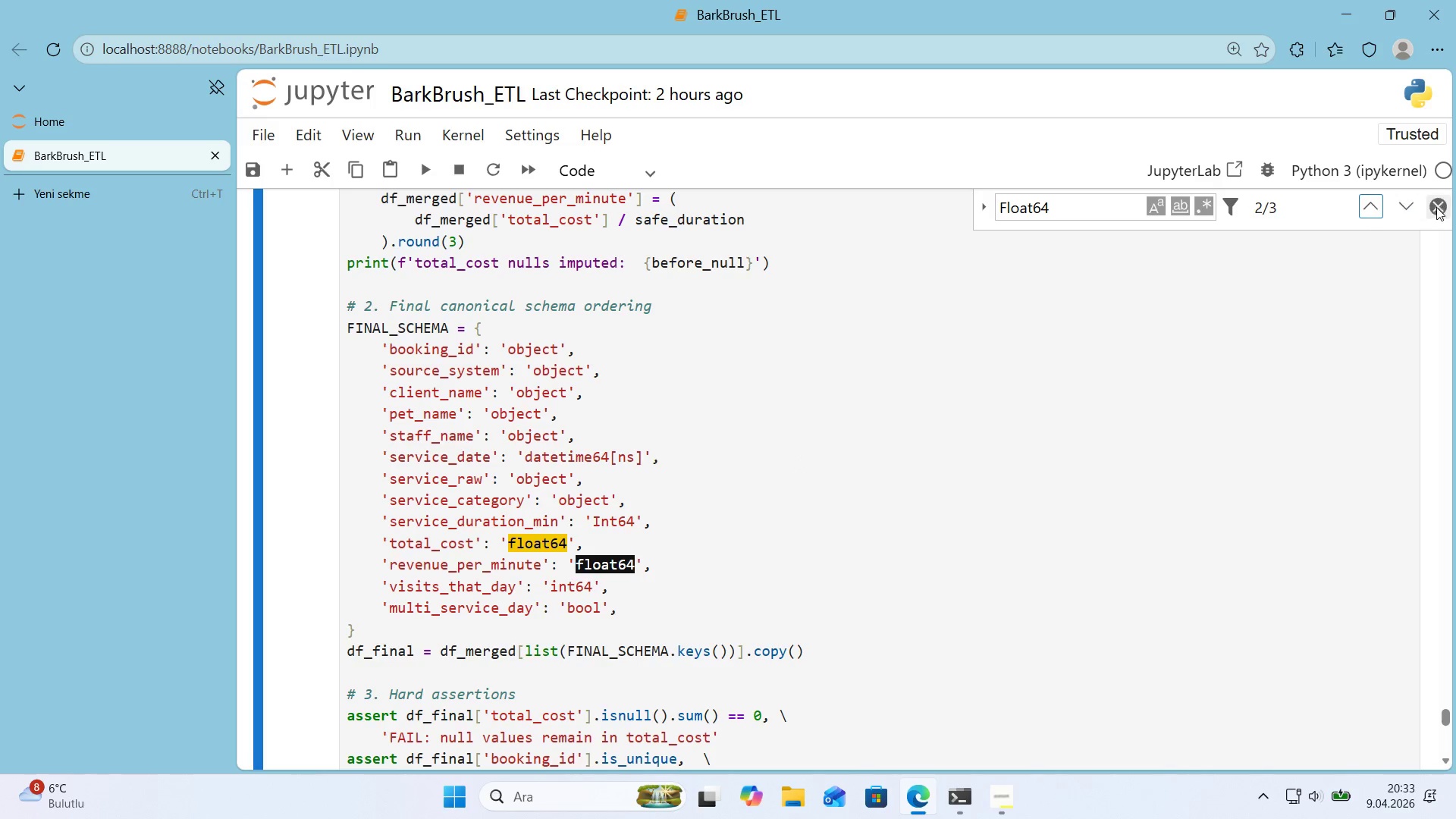 
left_click([1444, 206])
 